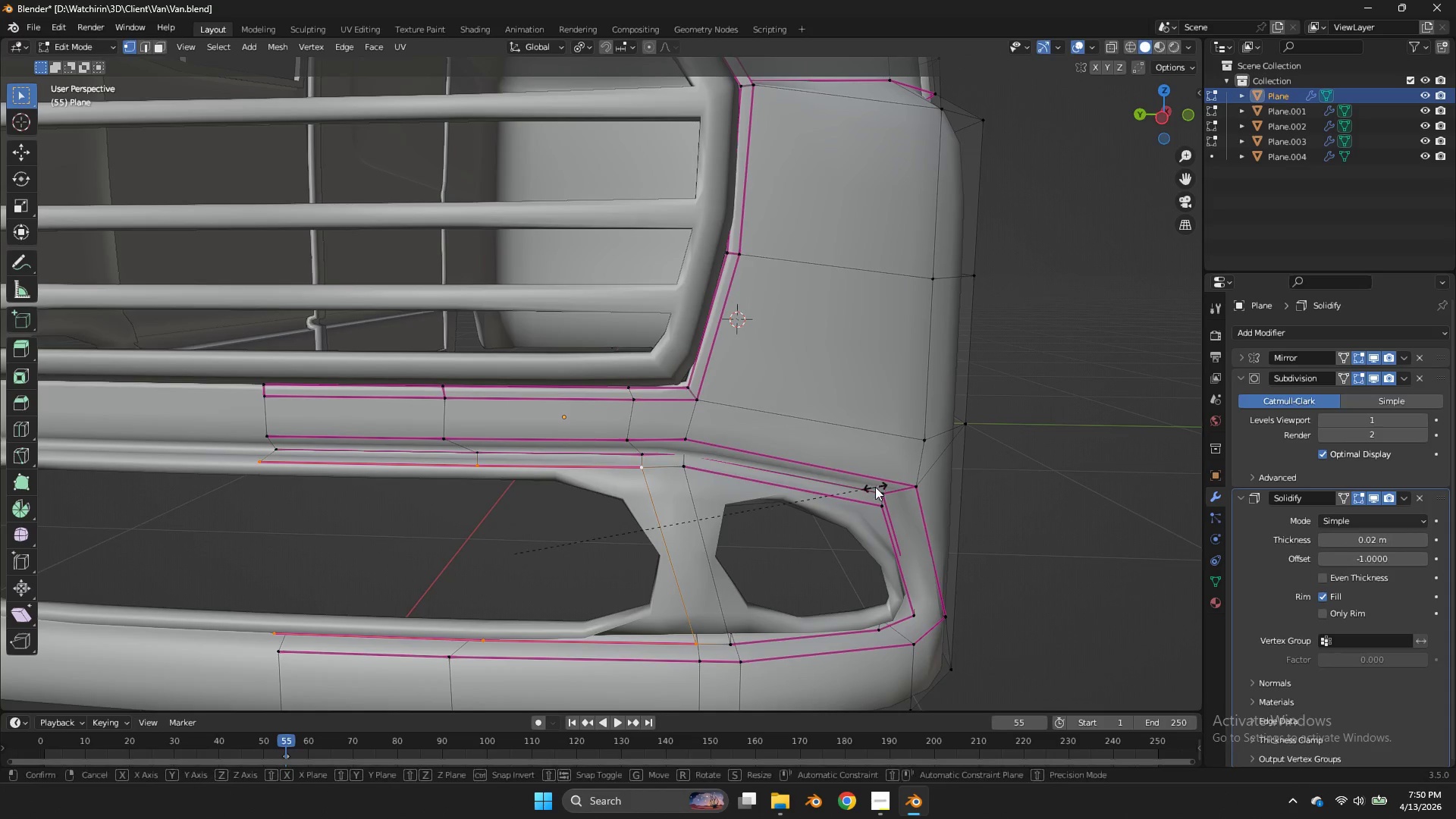 
type(sz)
 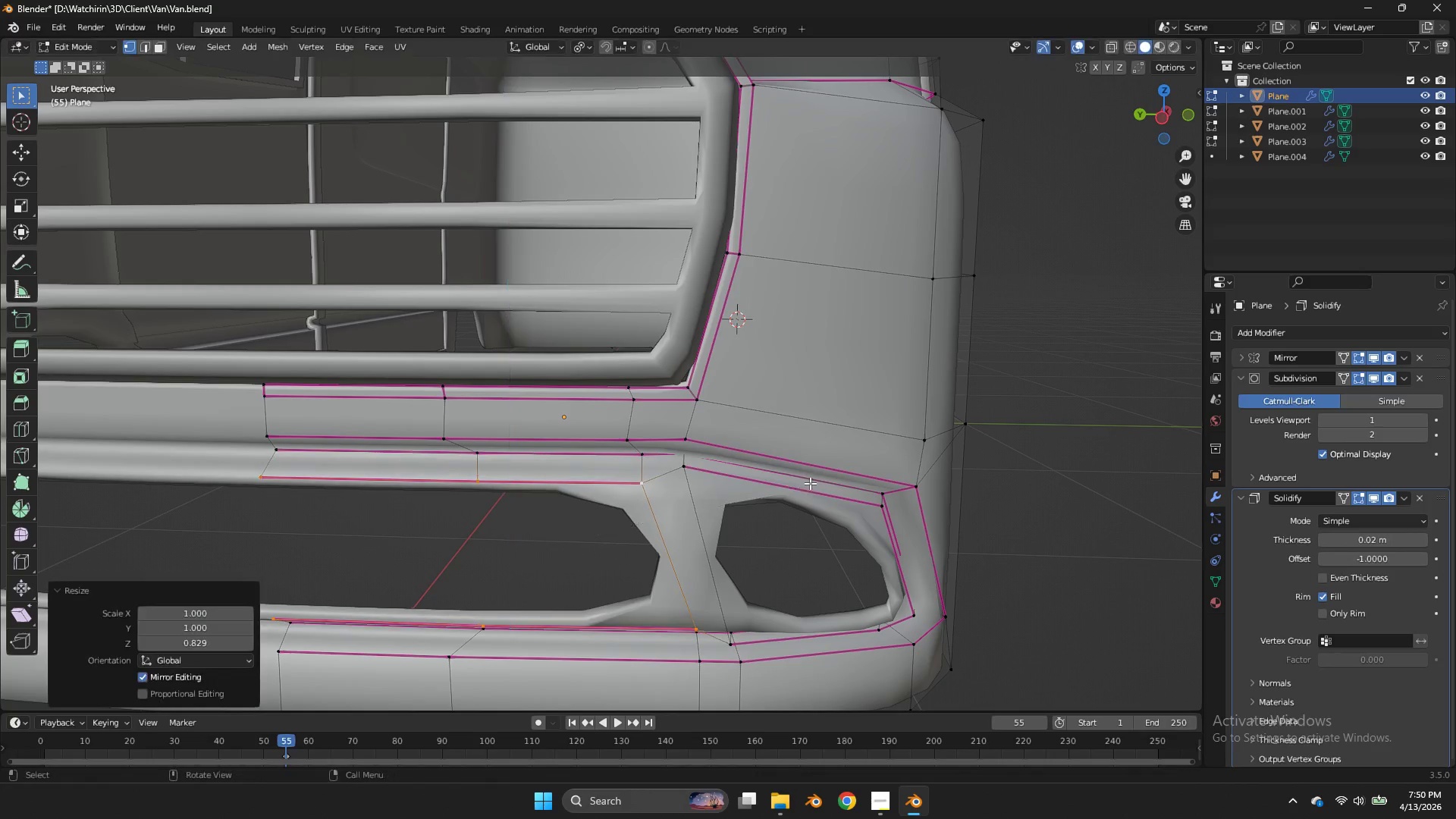 
double_click([810, 483])
 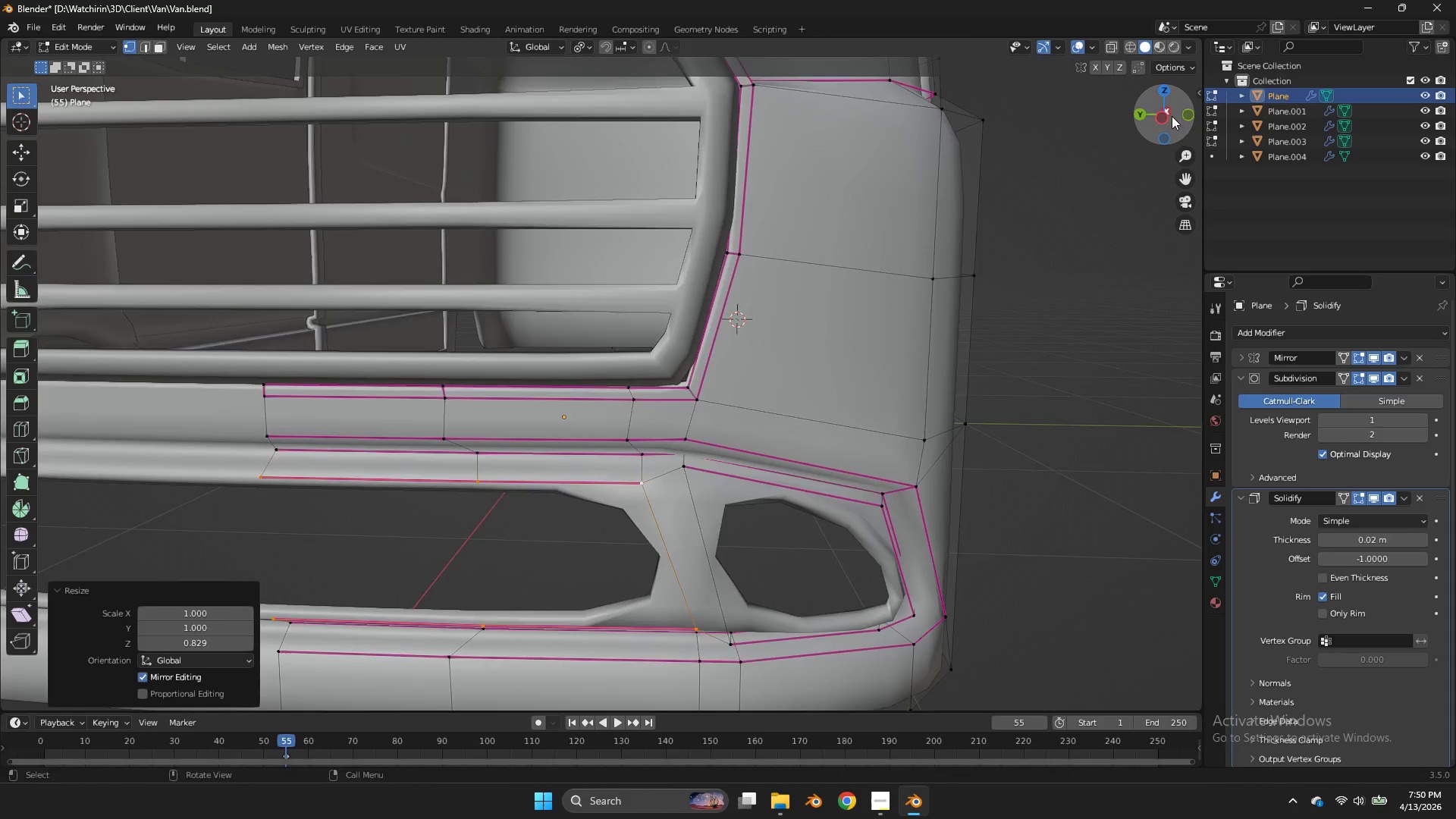 
left_click_drag(start_coordinate=[1171, 118], to_coordinate=[1120, 683])
 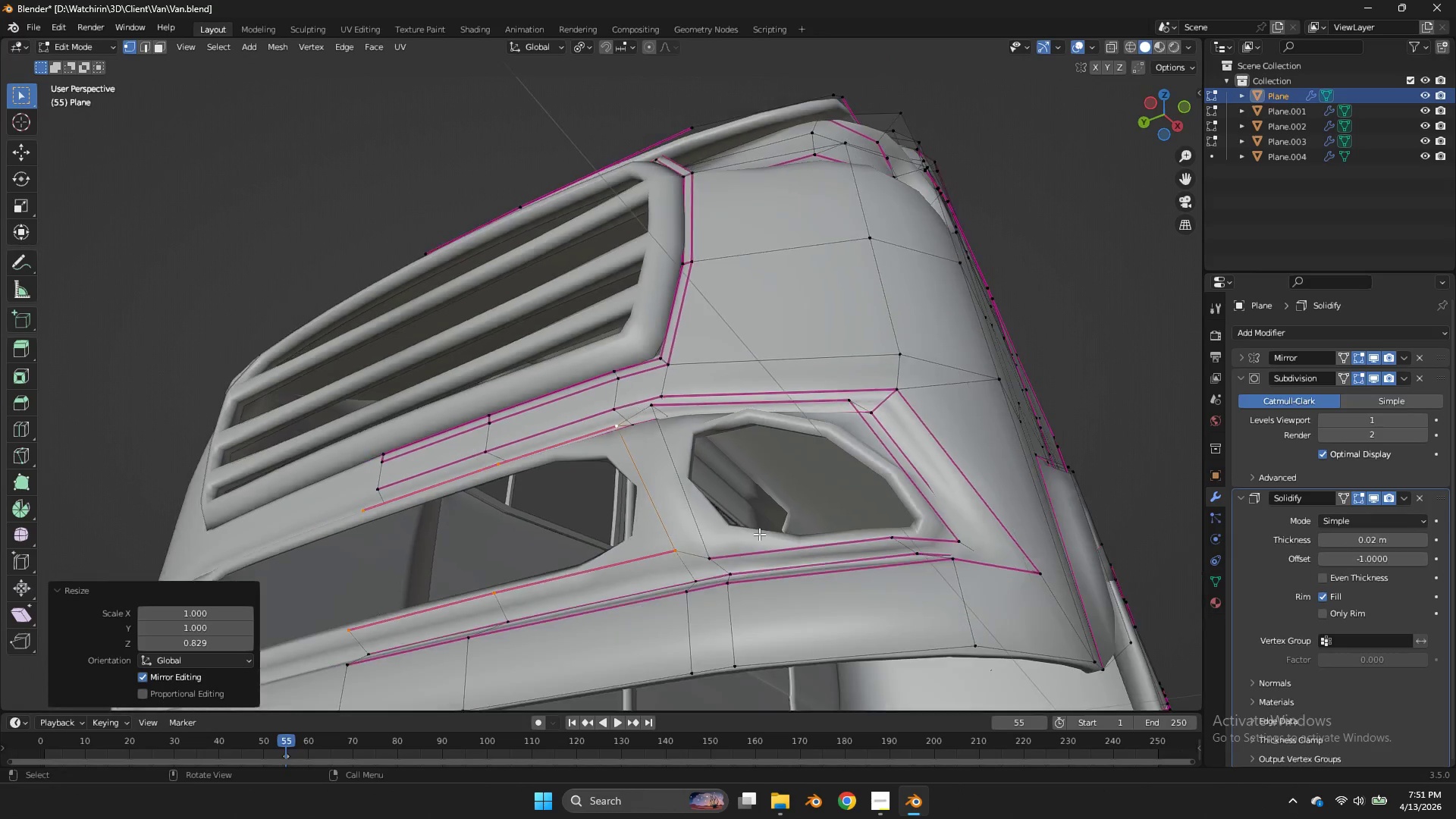 
scroll: coordinate [868, 484], scroll_direction: down, amount: 1.0
 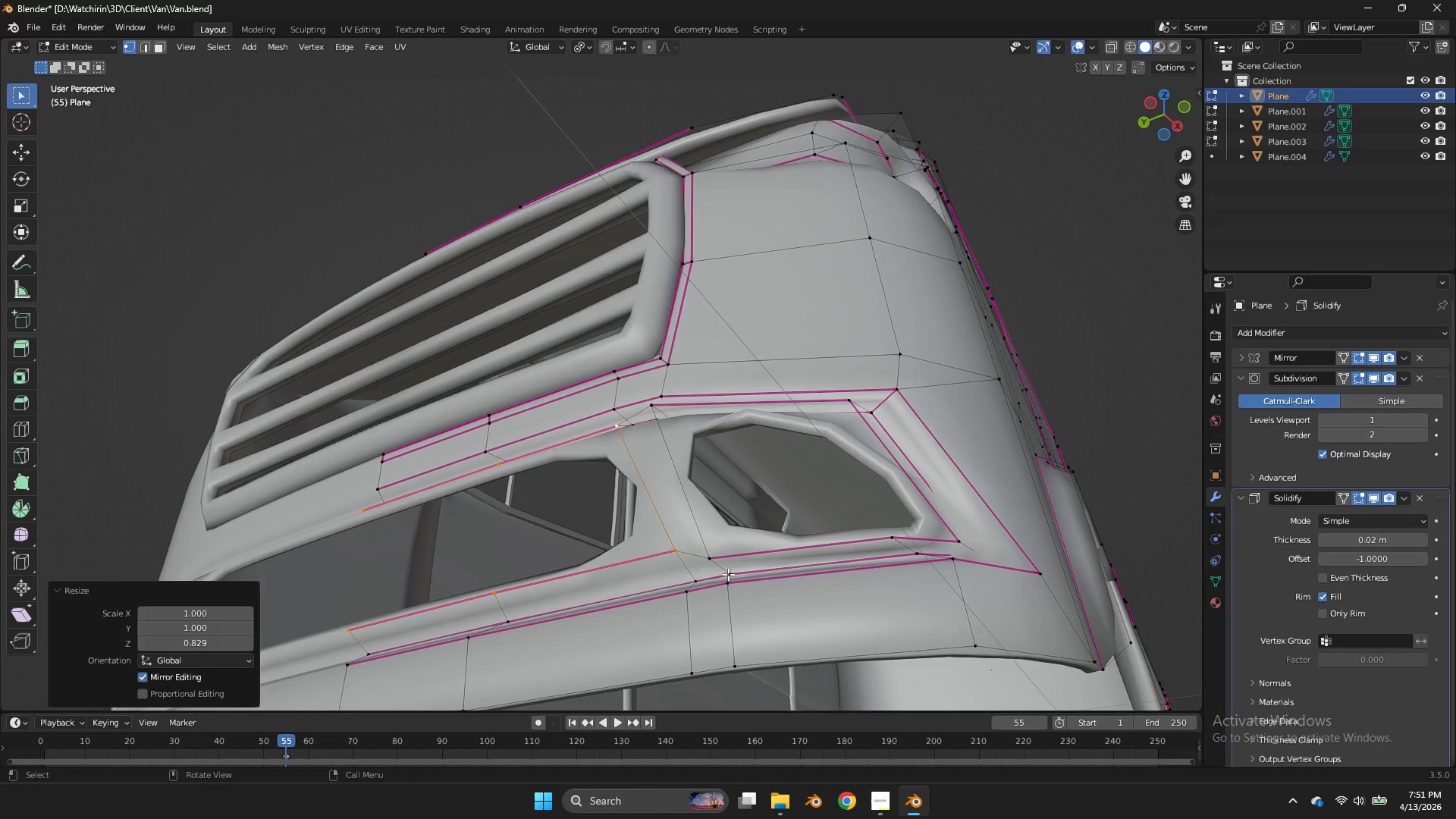 
left_click([728, 574])
 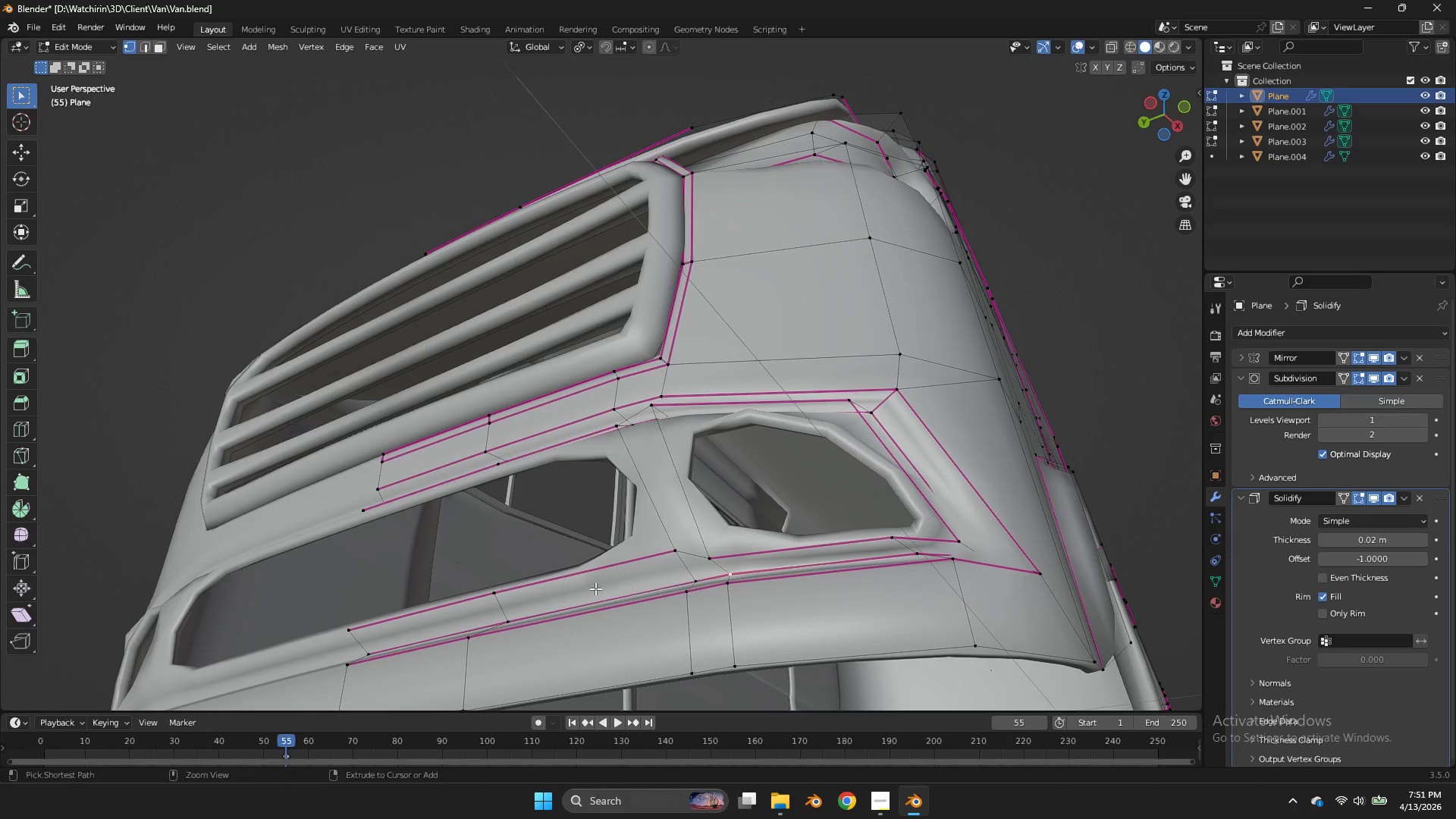 
hold_key(key=ControlLeft, duration=1.28)
left_click([375, 638])
 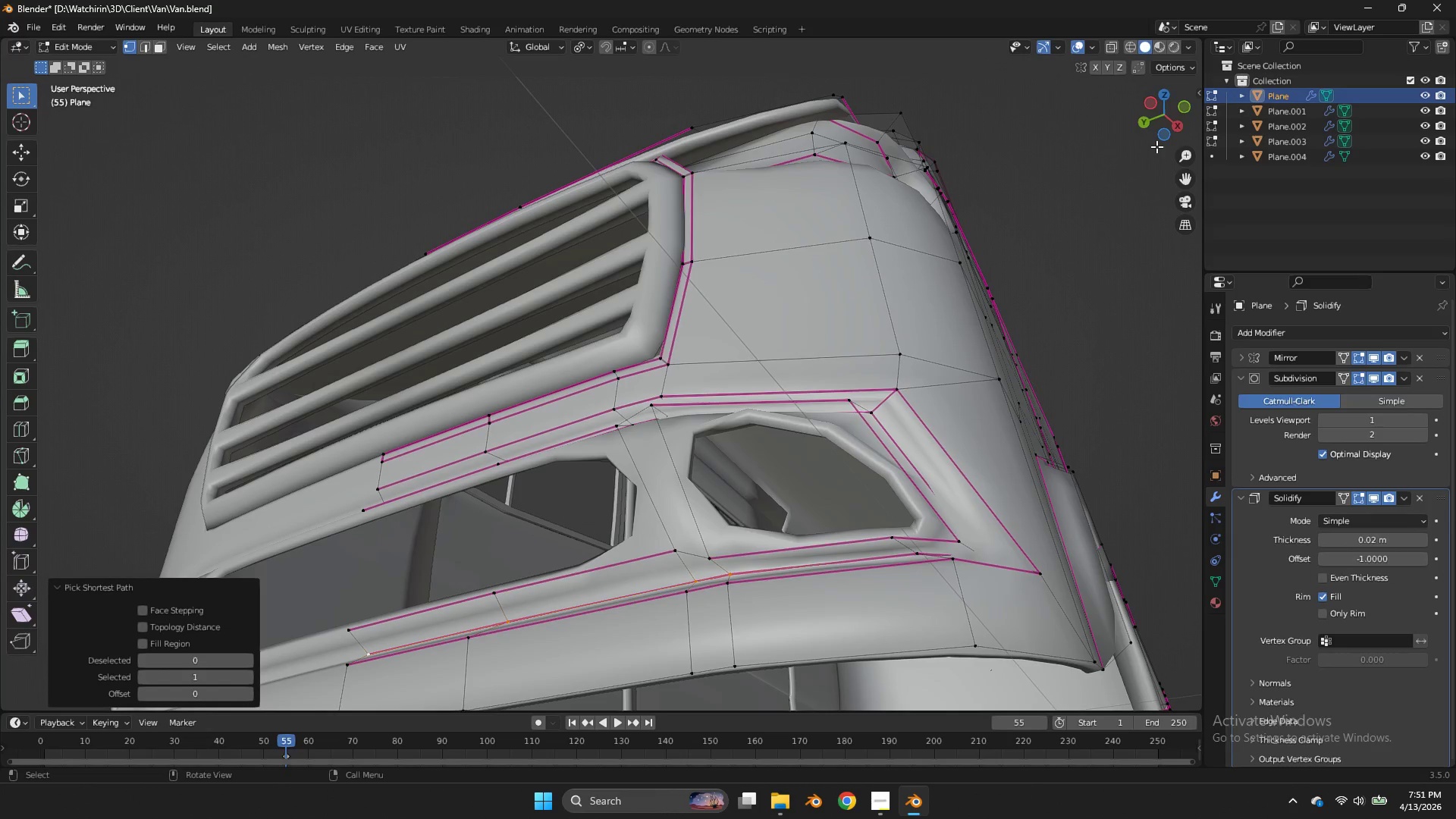 
left_click_drag(start_coordinate=[1157, 117], to_coordinate=[1119, 168])
 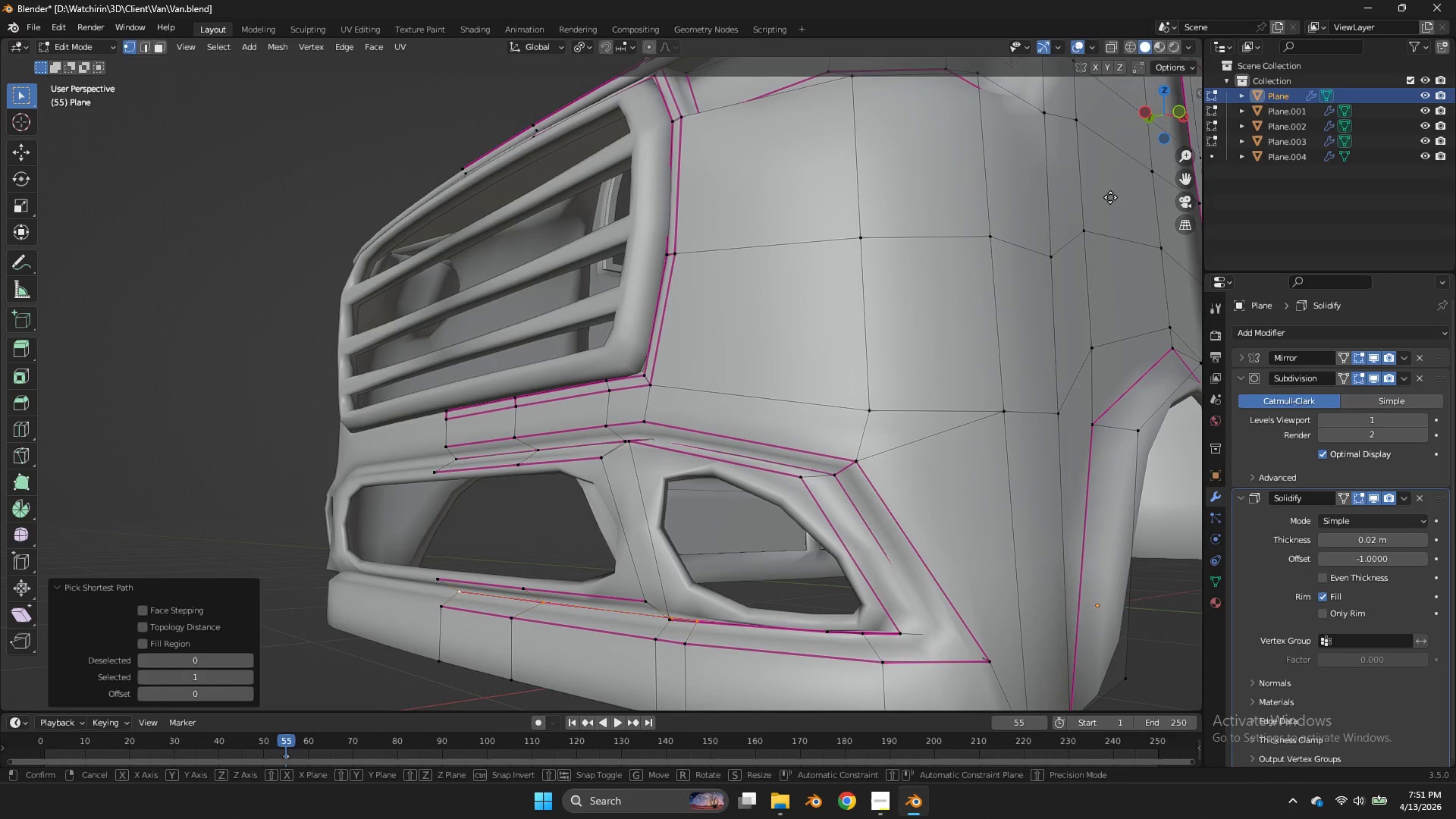 
type(gx)
 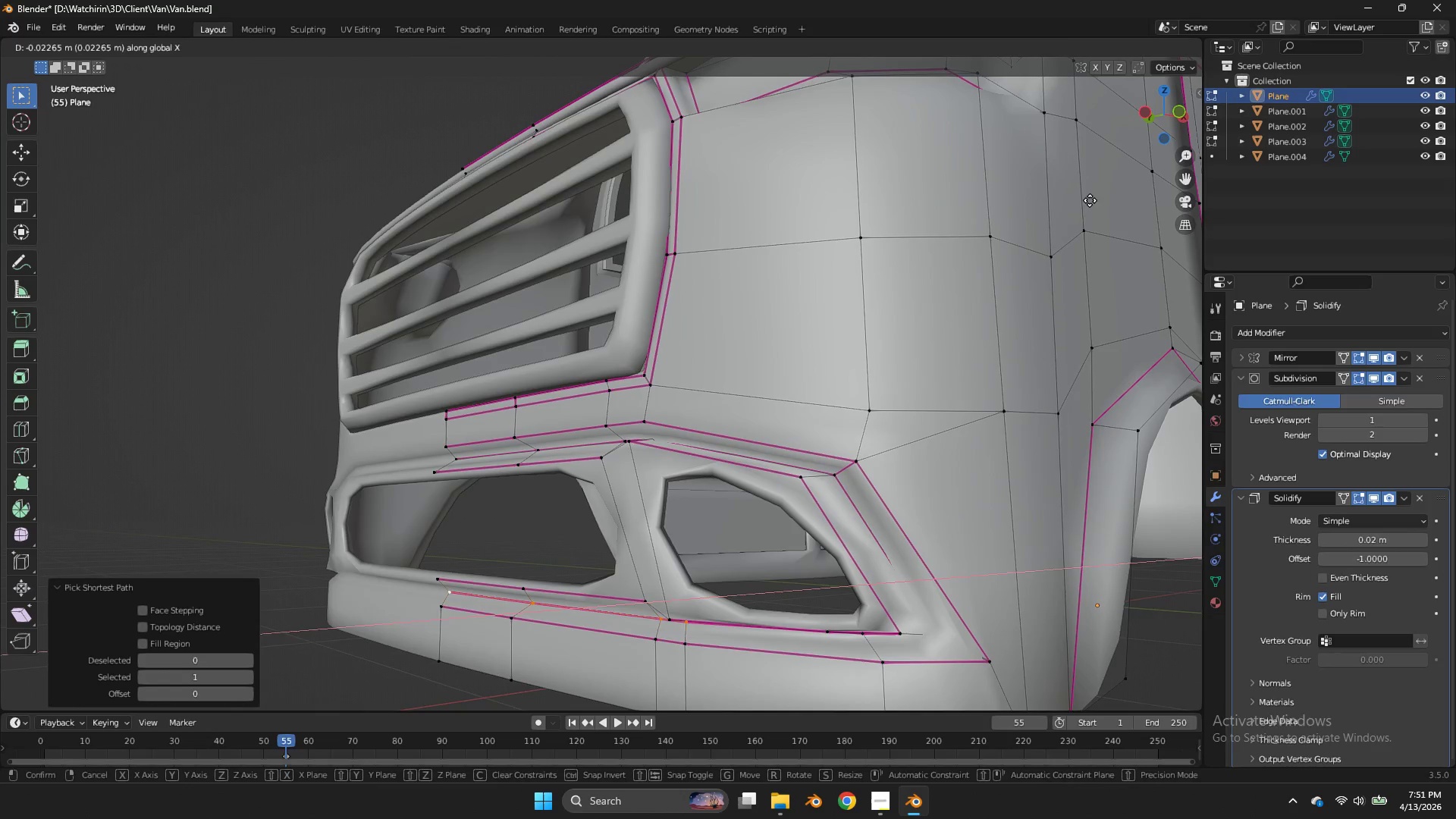 
hold_key(key=ShiftLeft, duration=1.86)
left_click([997, 212])
 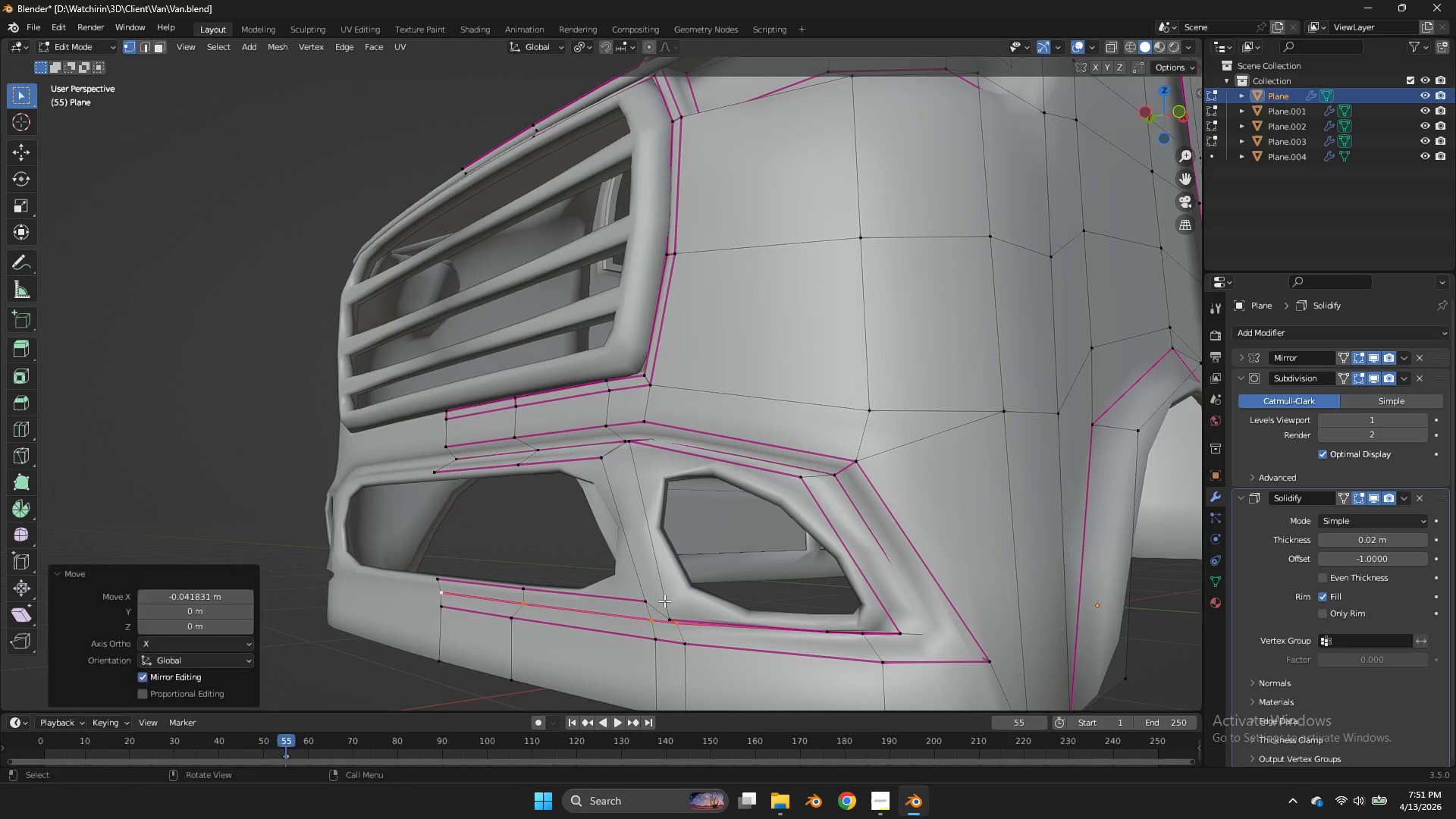 
double_click([673, 606])
 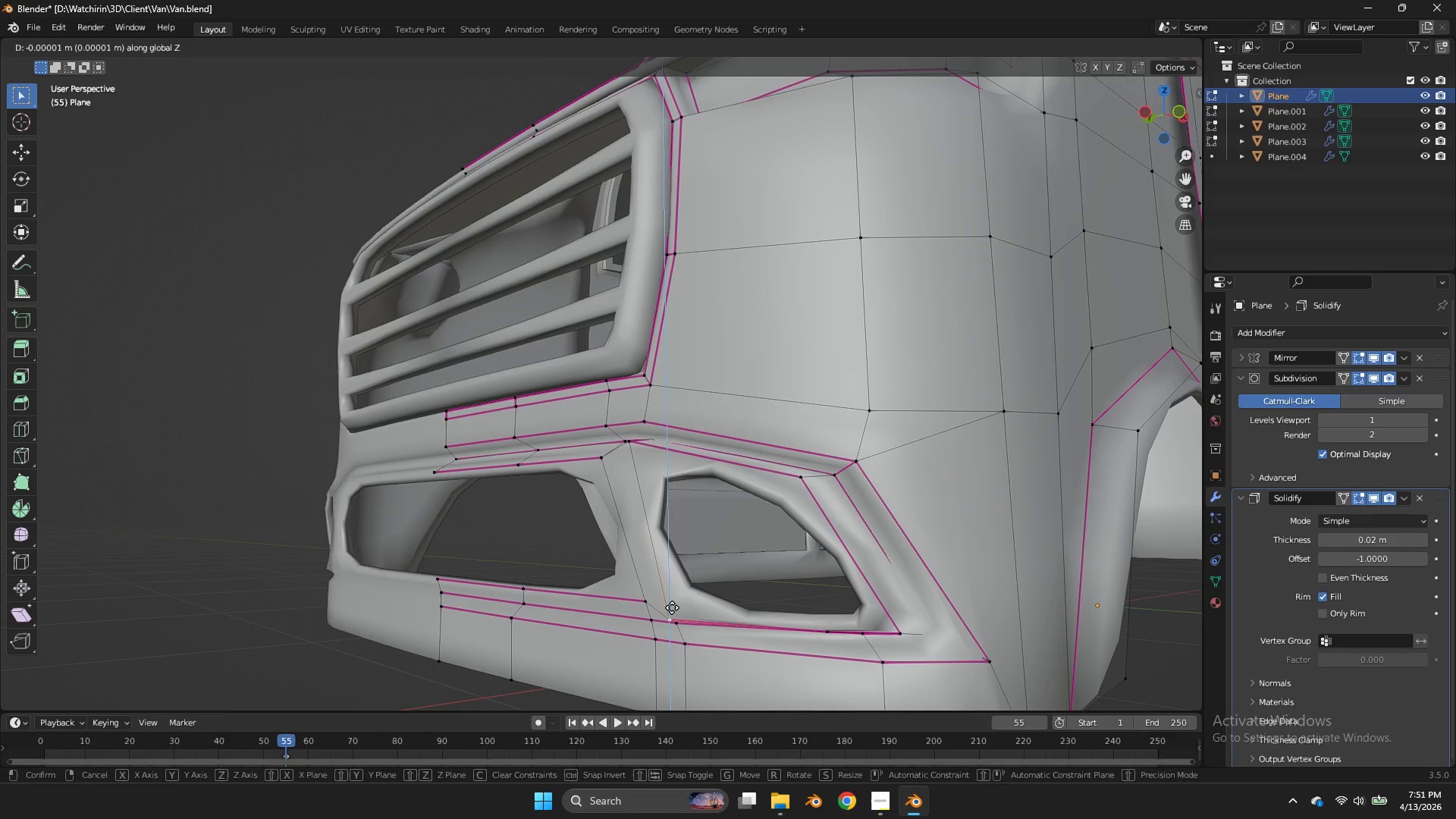 
type(gz)
 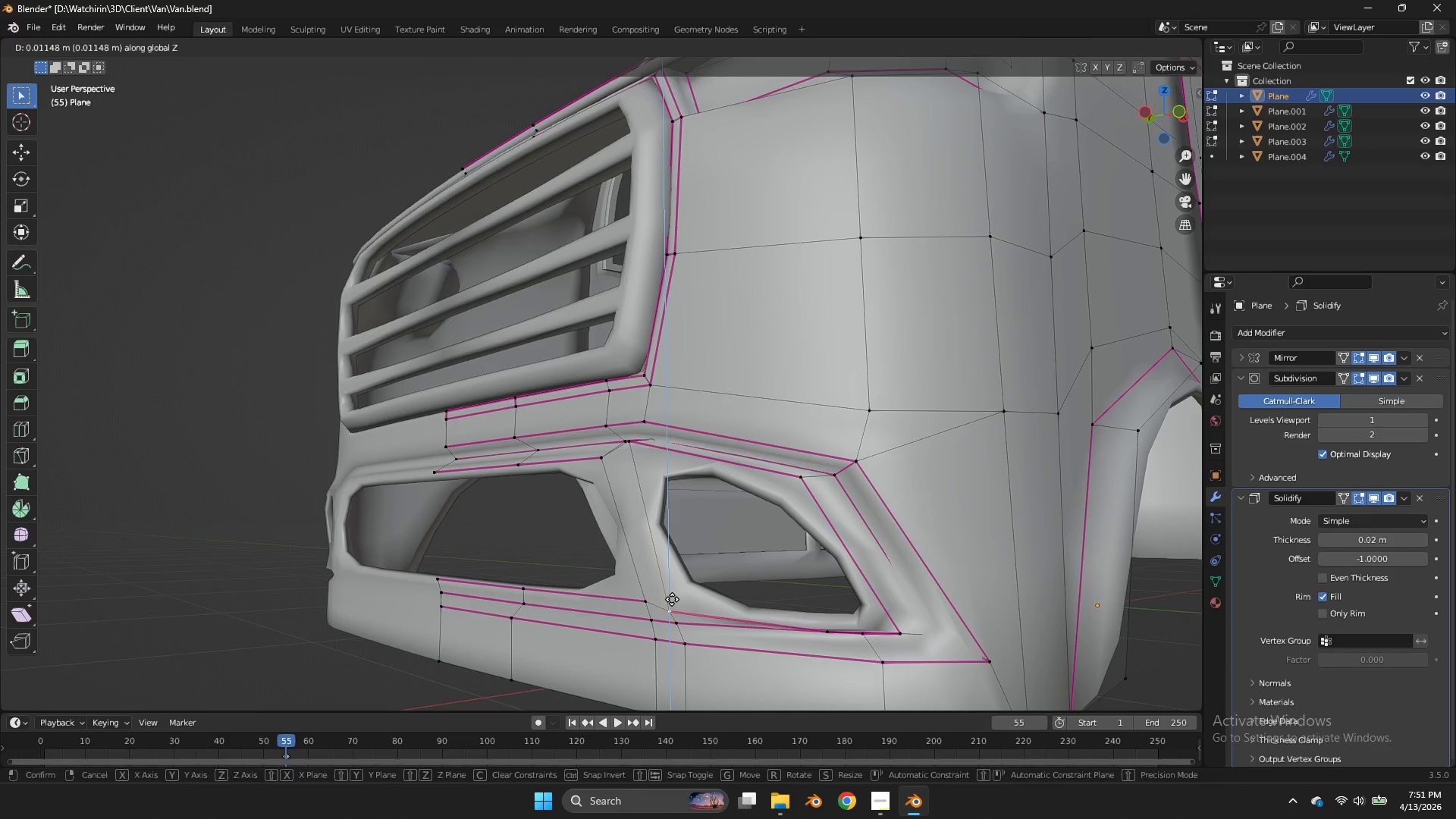 
left_click([672, 599])
 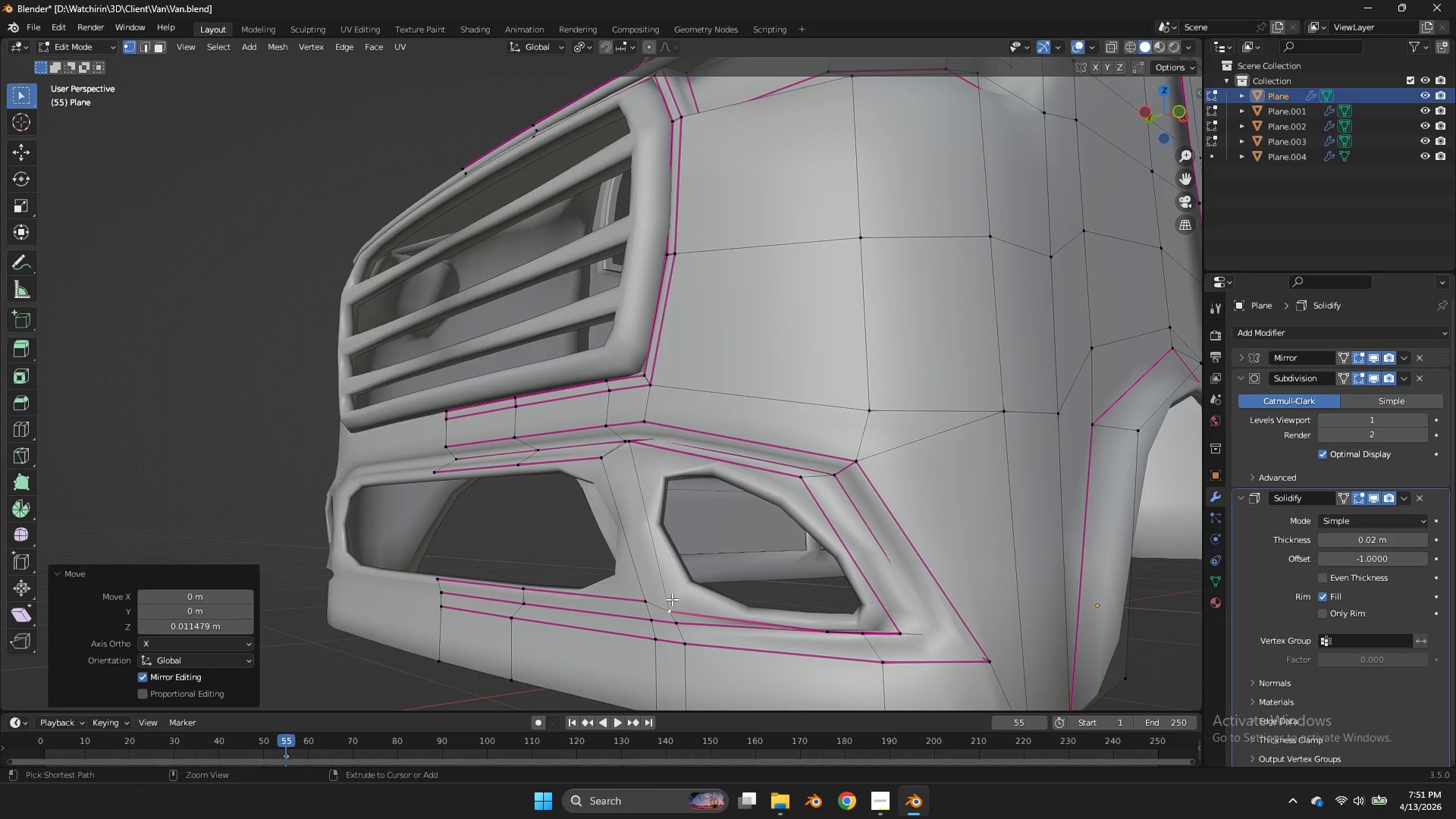 
key(Control+S)
 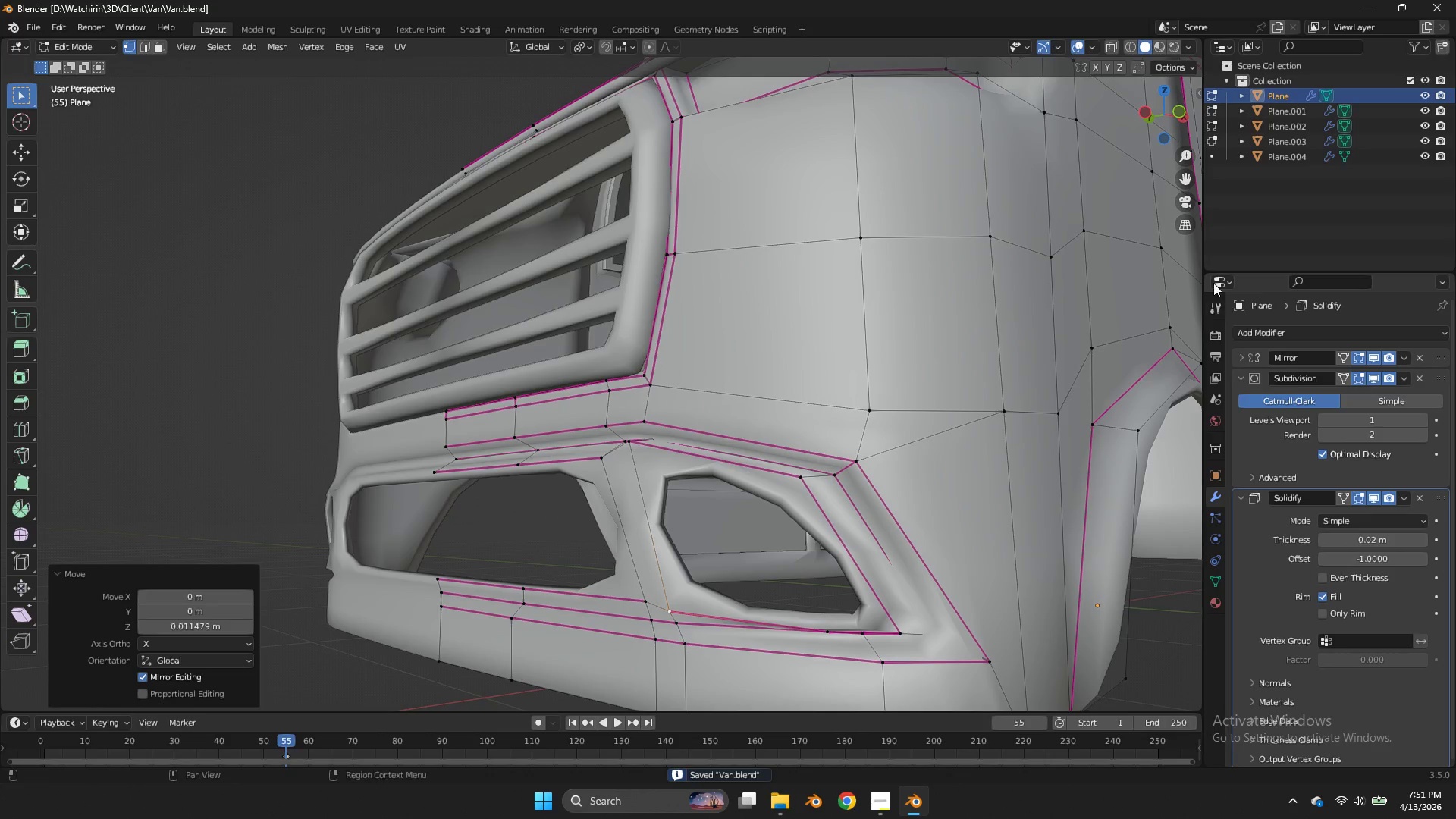 
left_click_drag(start_coordinate=[1160, 124], to_coordinate=[3, 88])
 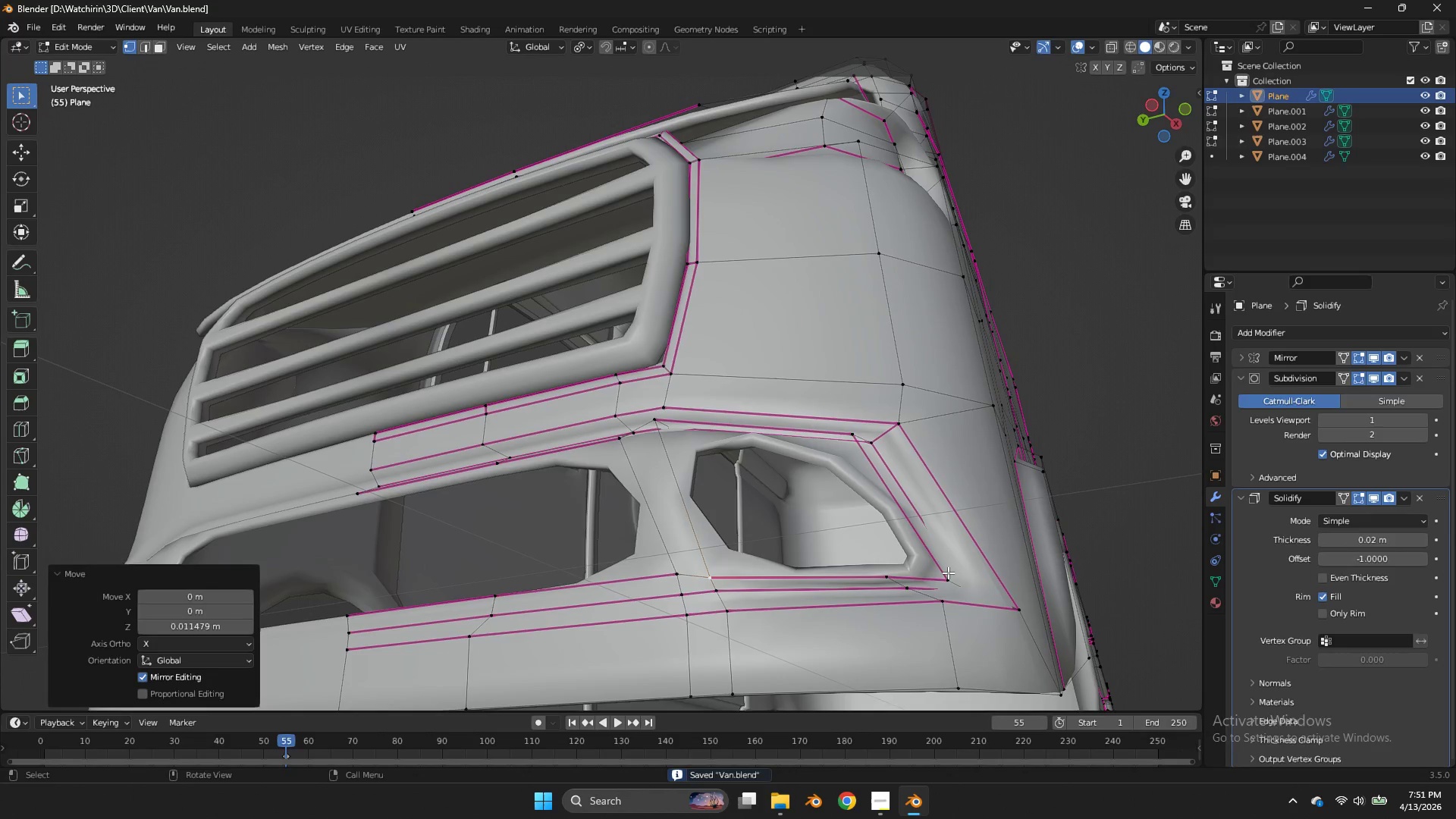 
left_click([948, 573])
 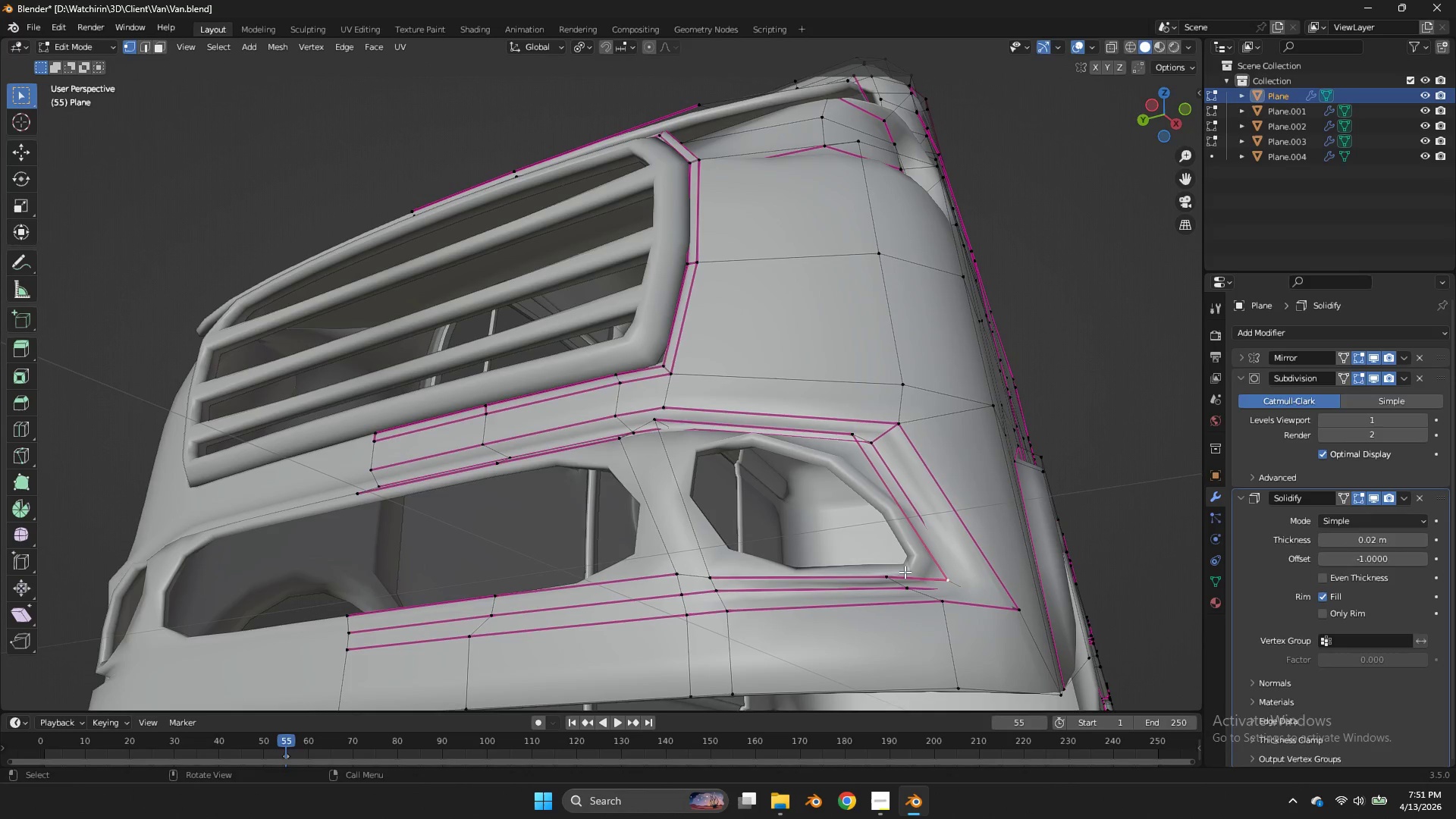 
hold_key(key=ShiftLeft, duration=0.41)
left_click([887, 574])
 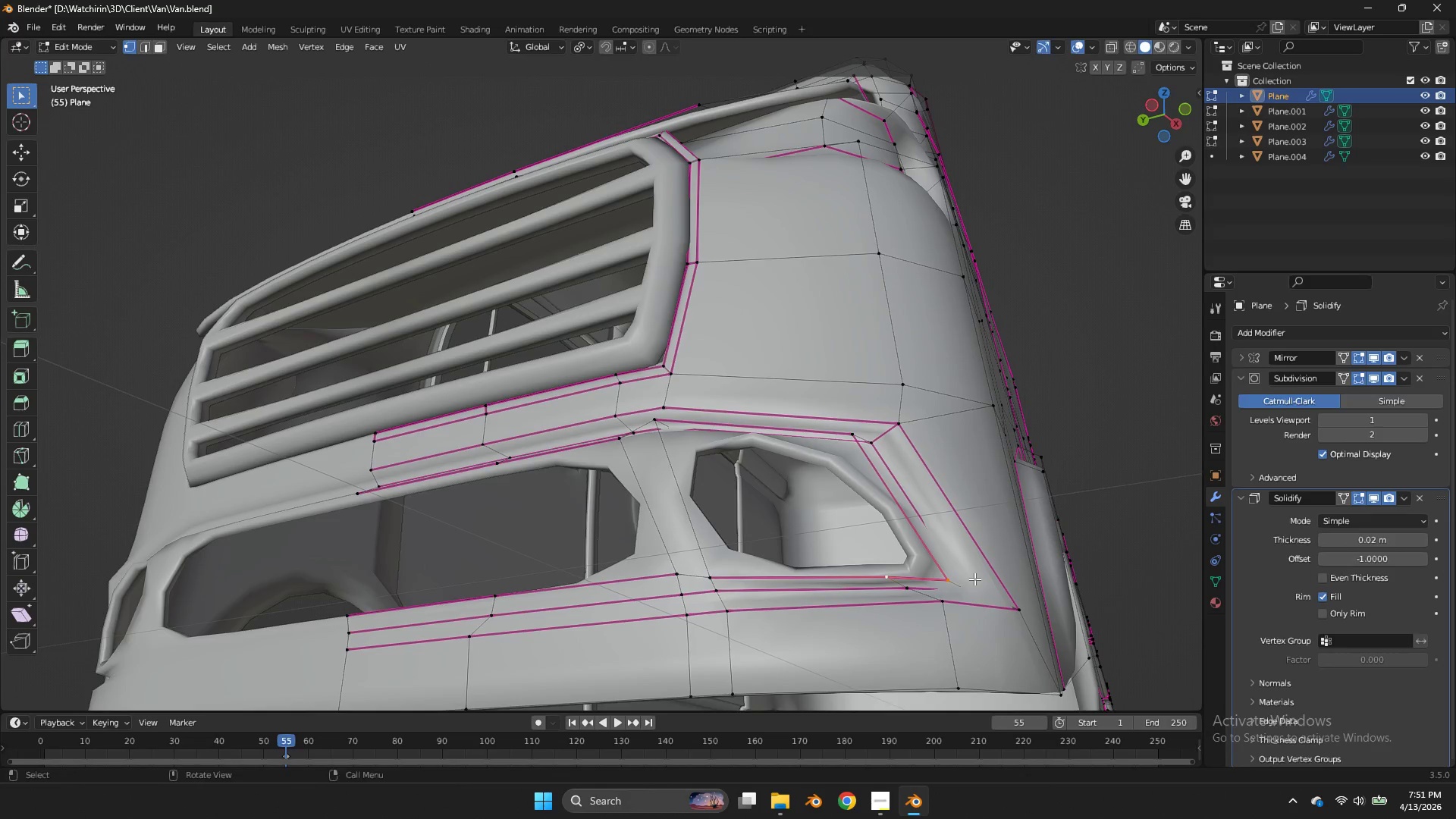 
key(G)
 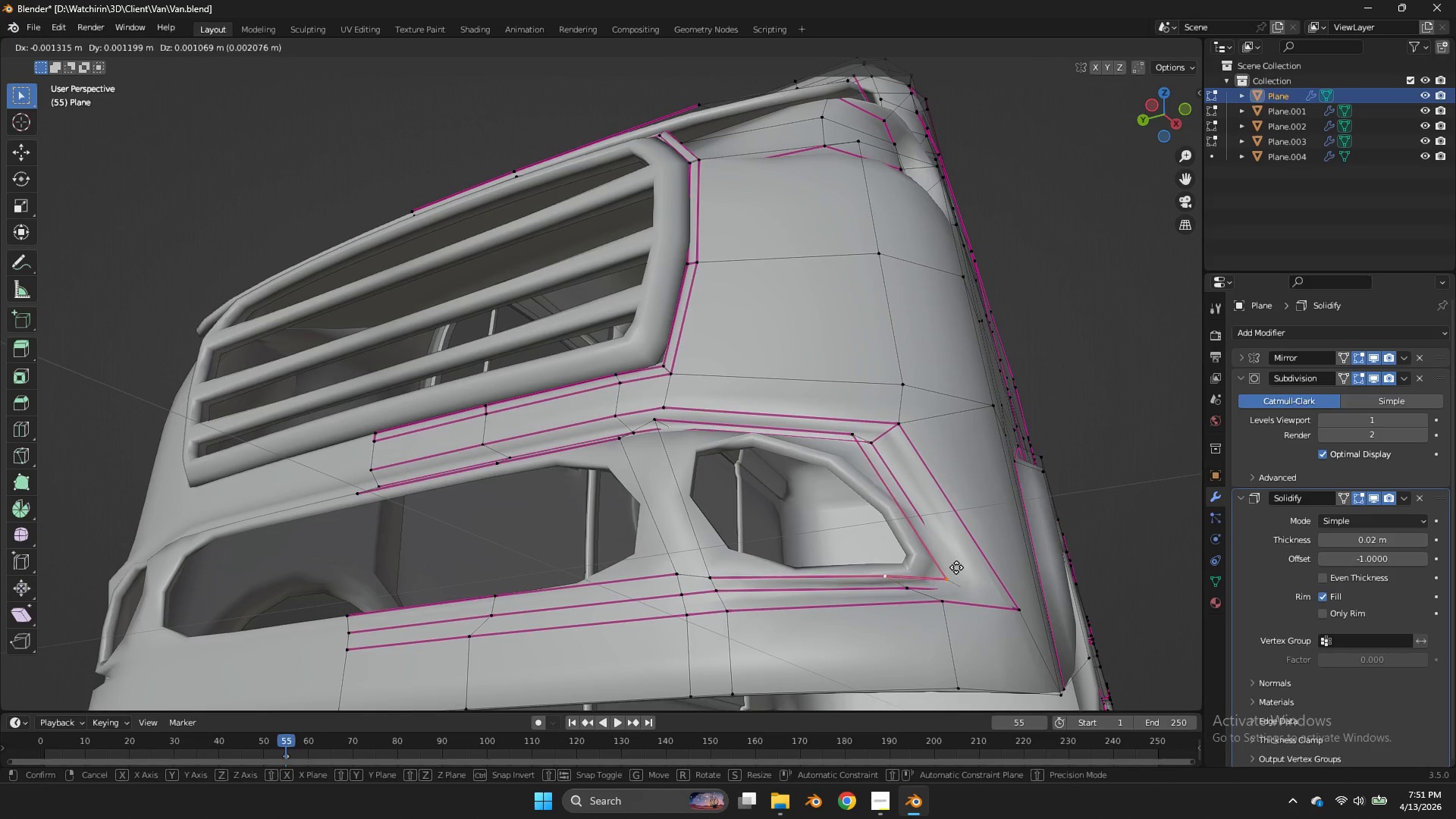 
hold_key(key=ShiftLeft, duration=0.72)
 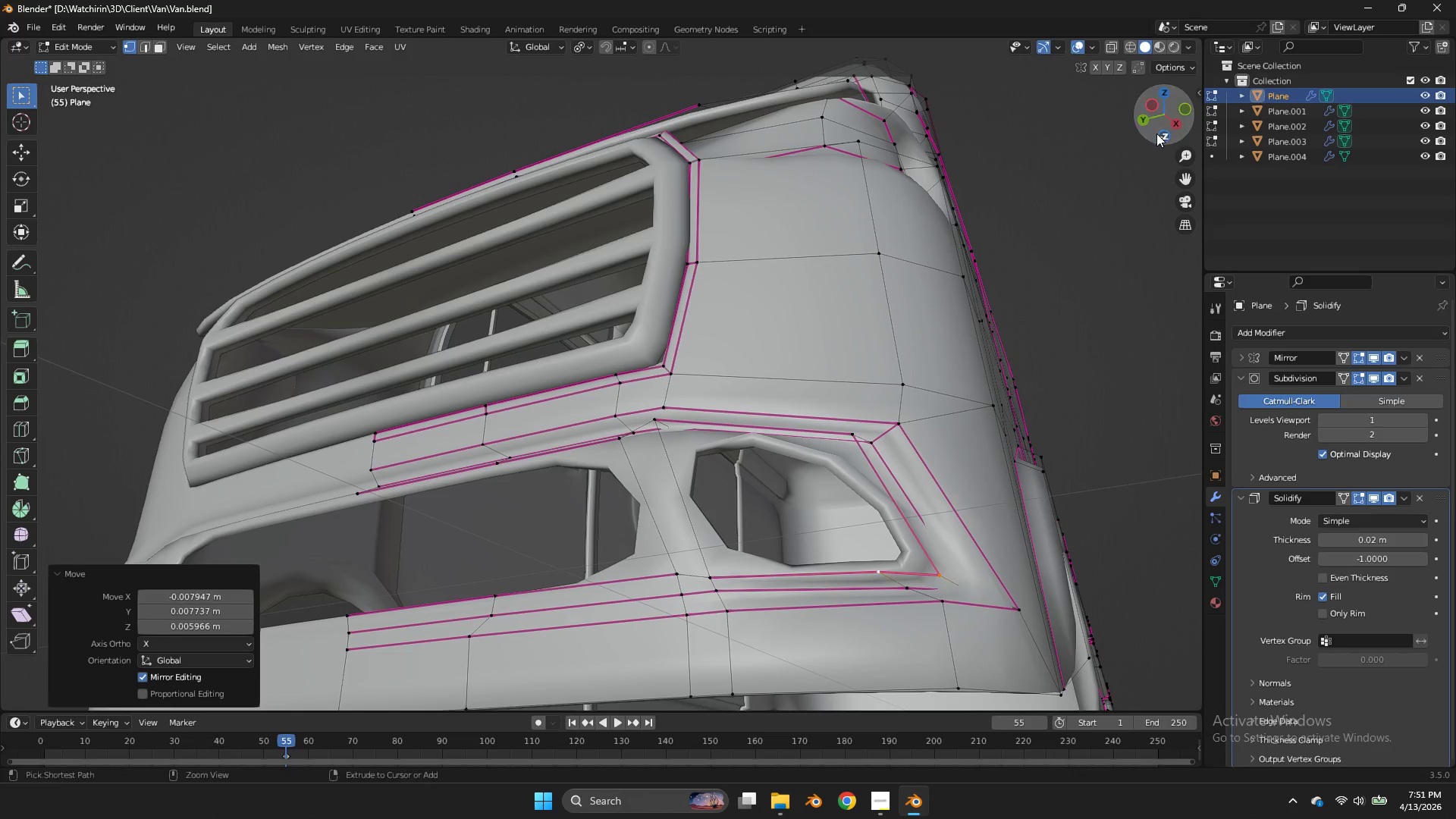 
key(Control+ControlLeft)
 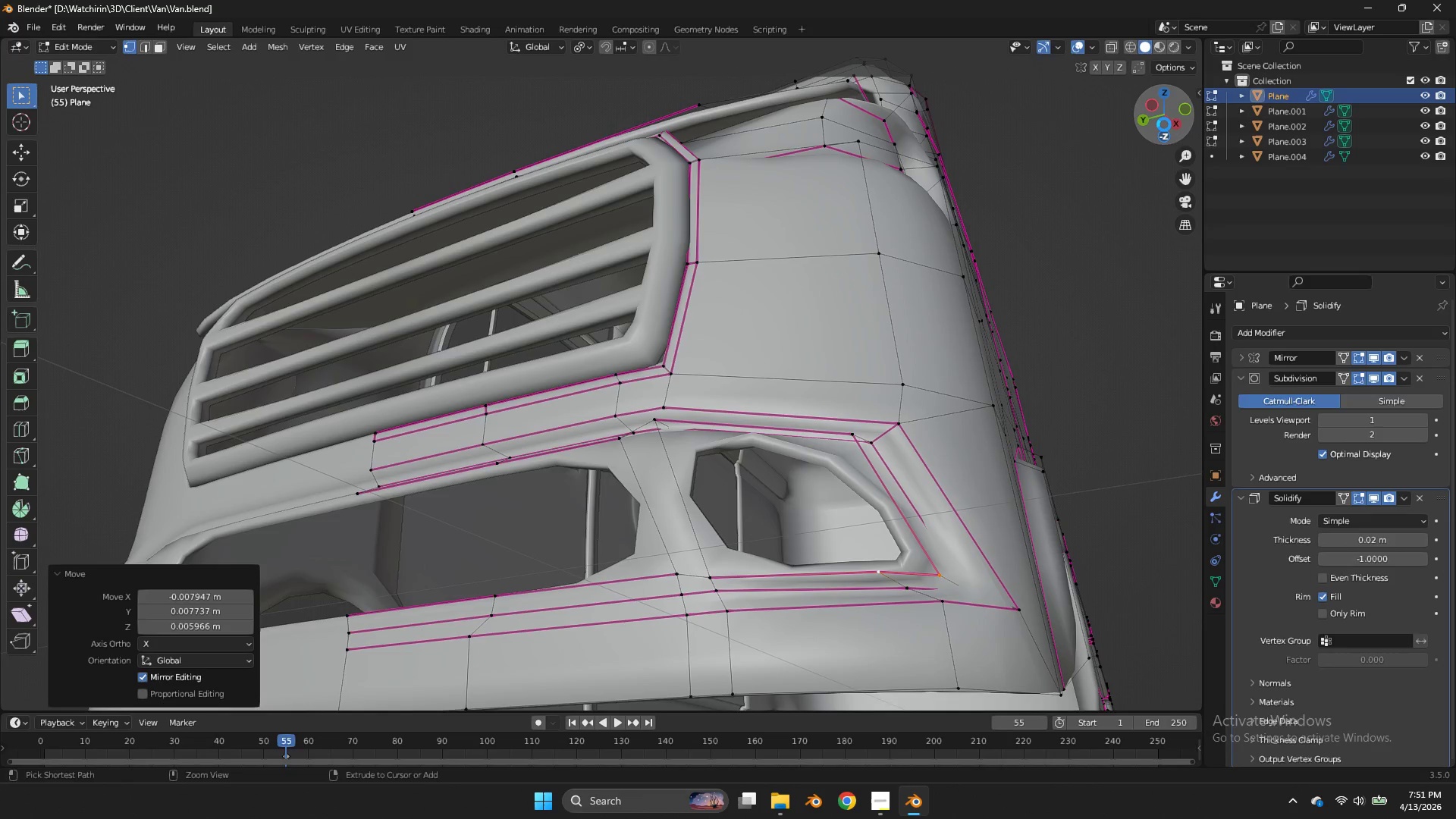 
key(Control+S)
 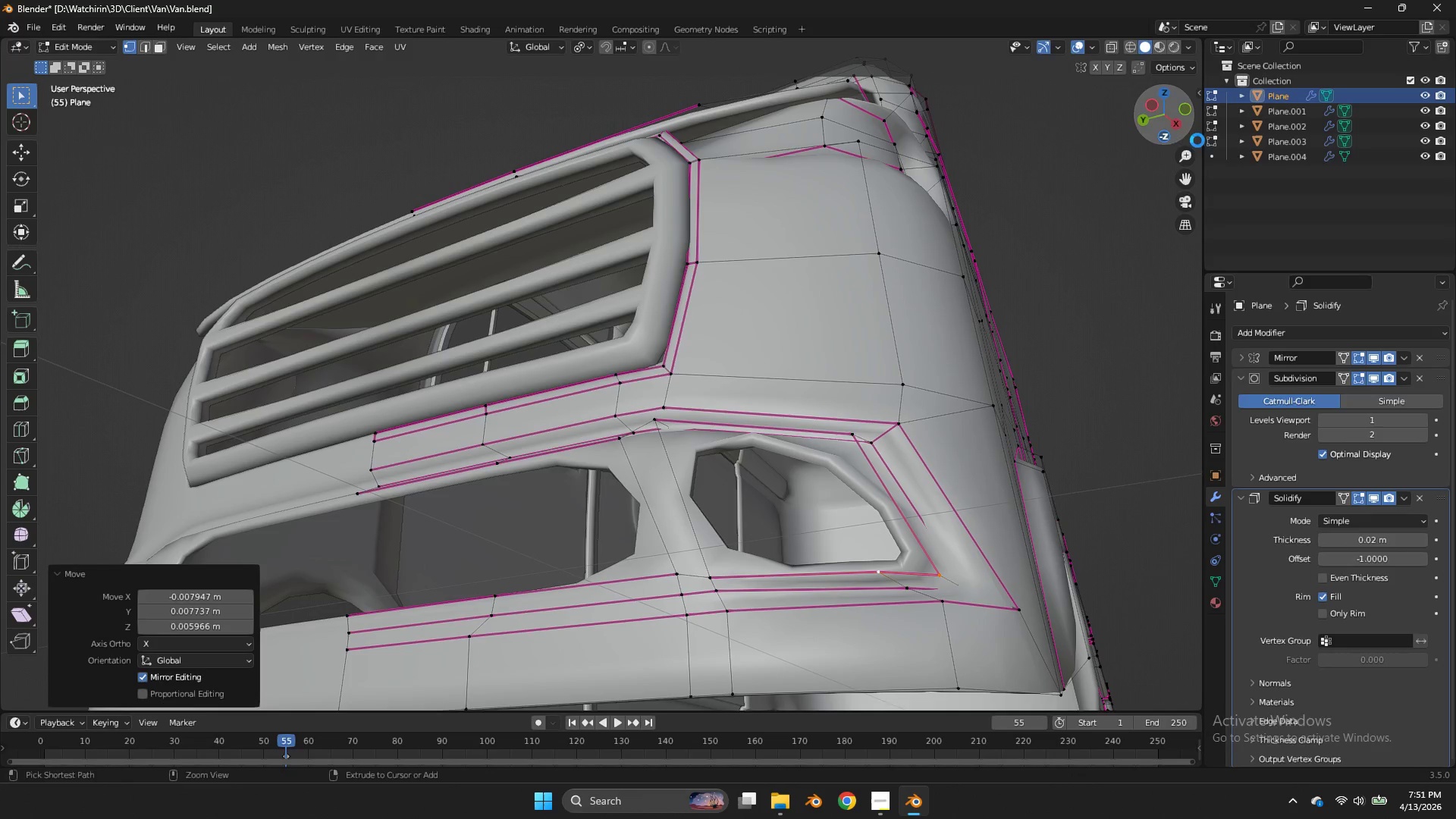 
left_click_drag(start_coordinate=[1164, 124], to_coordinate=[1219, 154])
 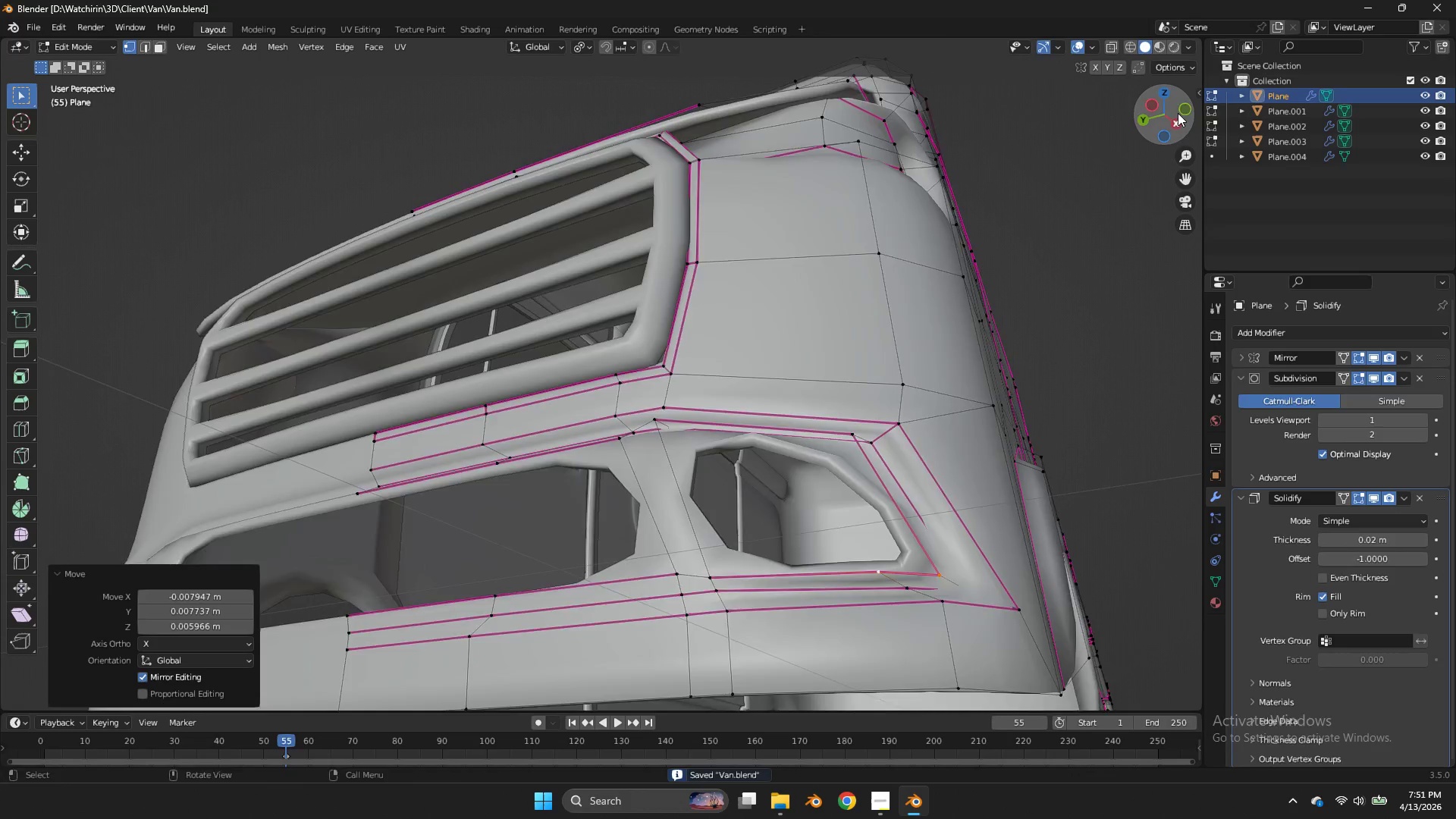 
left_click_drag(start_coordinate=[1178, 113], to_coordinate=[61, 158])
 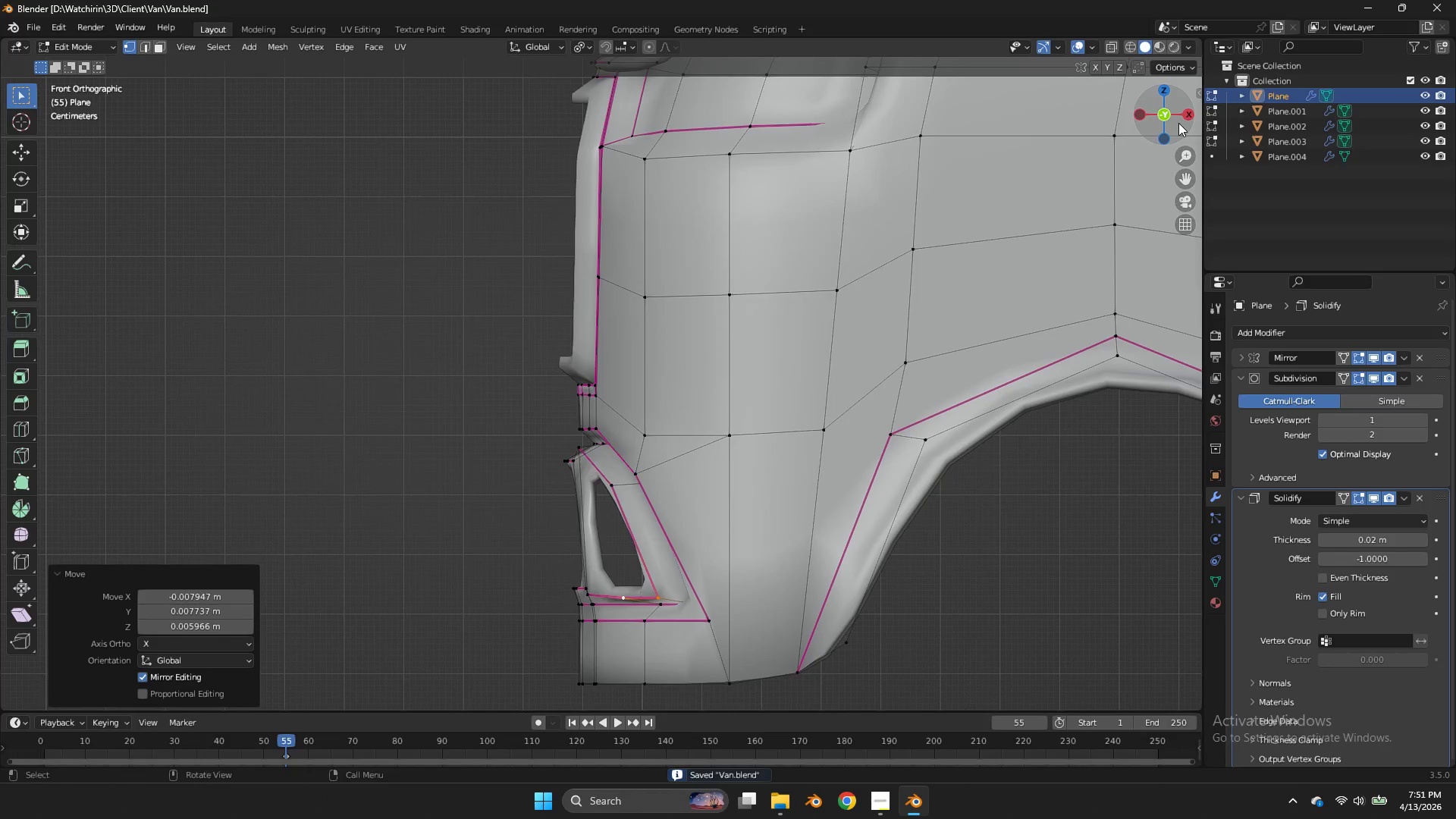 
left_click([1183, 116])
 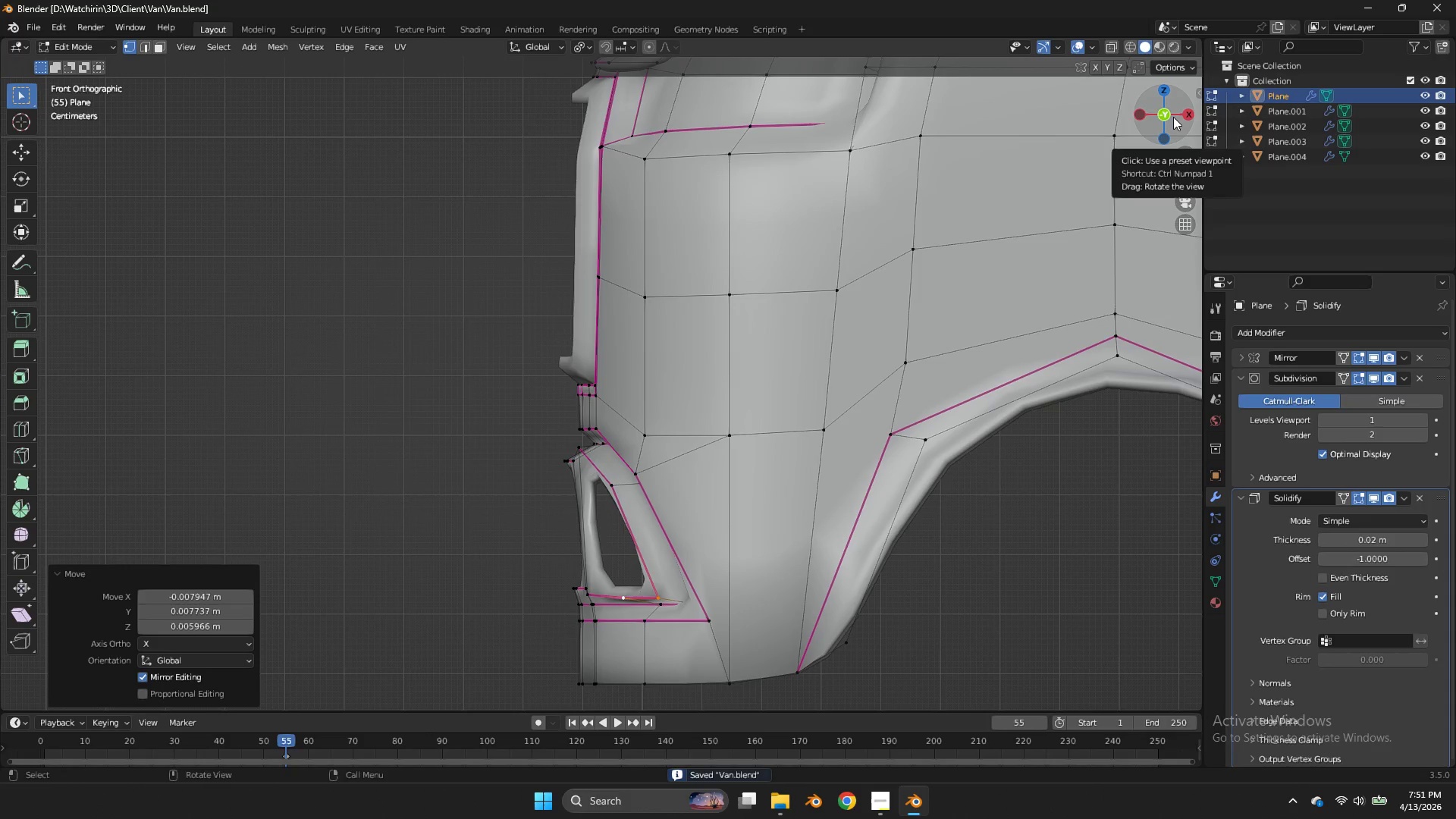 
left_click_drag(start_coordinate=[1168, 108], to_coordinate=[115, 149])
 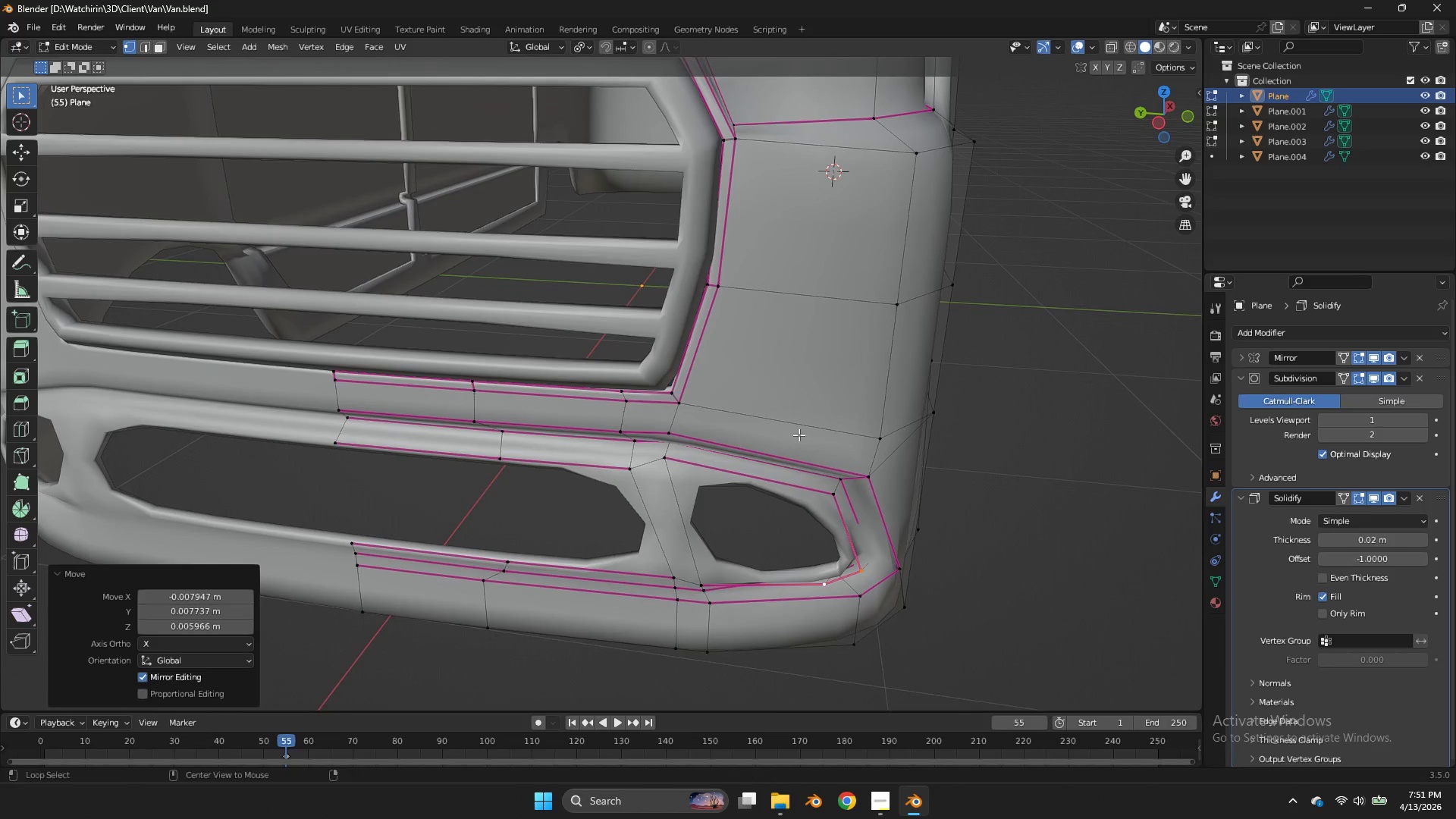 
hold_key(key=AltLeft, duration=0.59)
 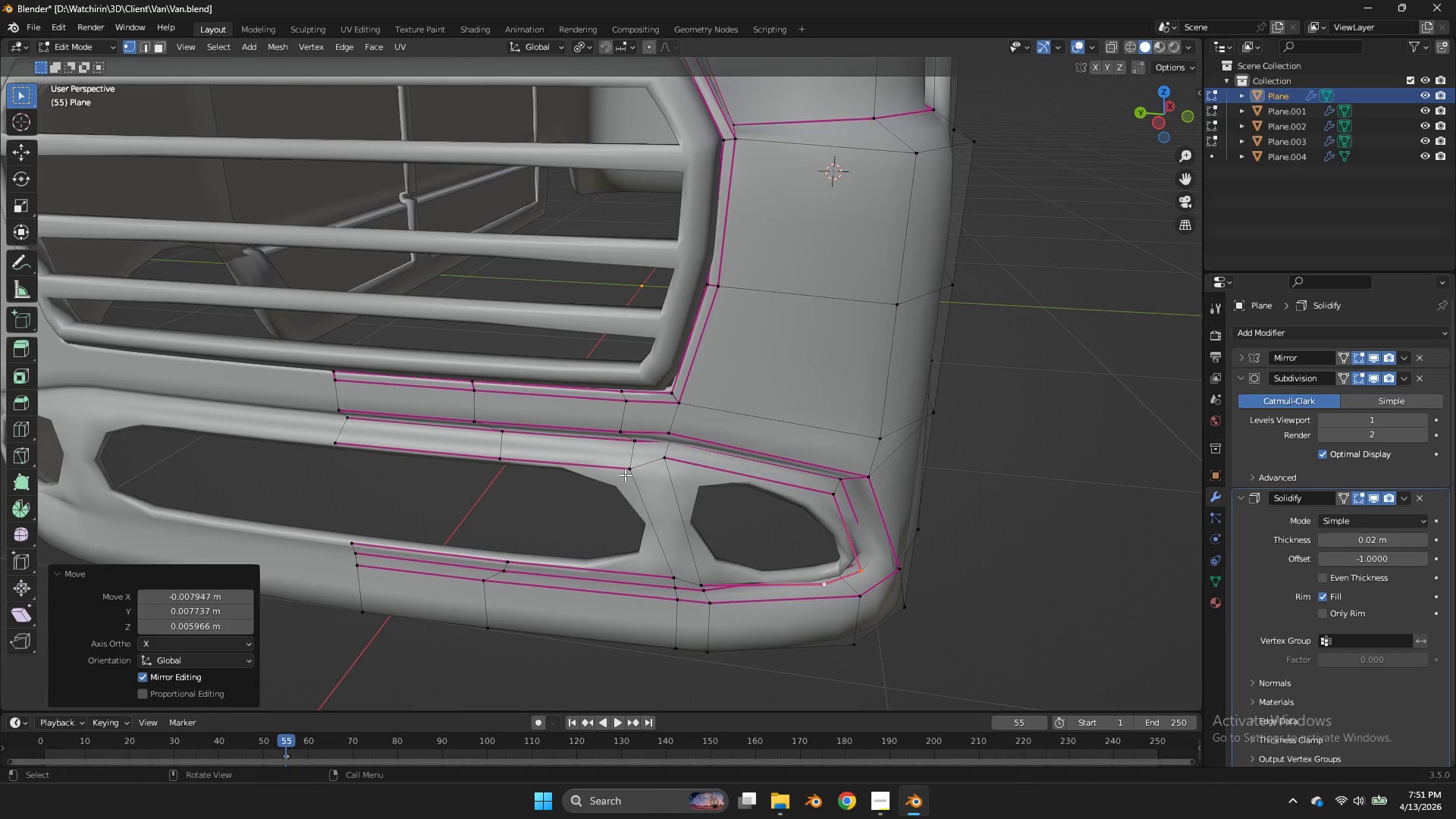 
left_click([625, 475])
 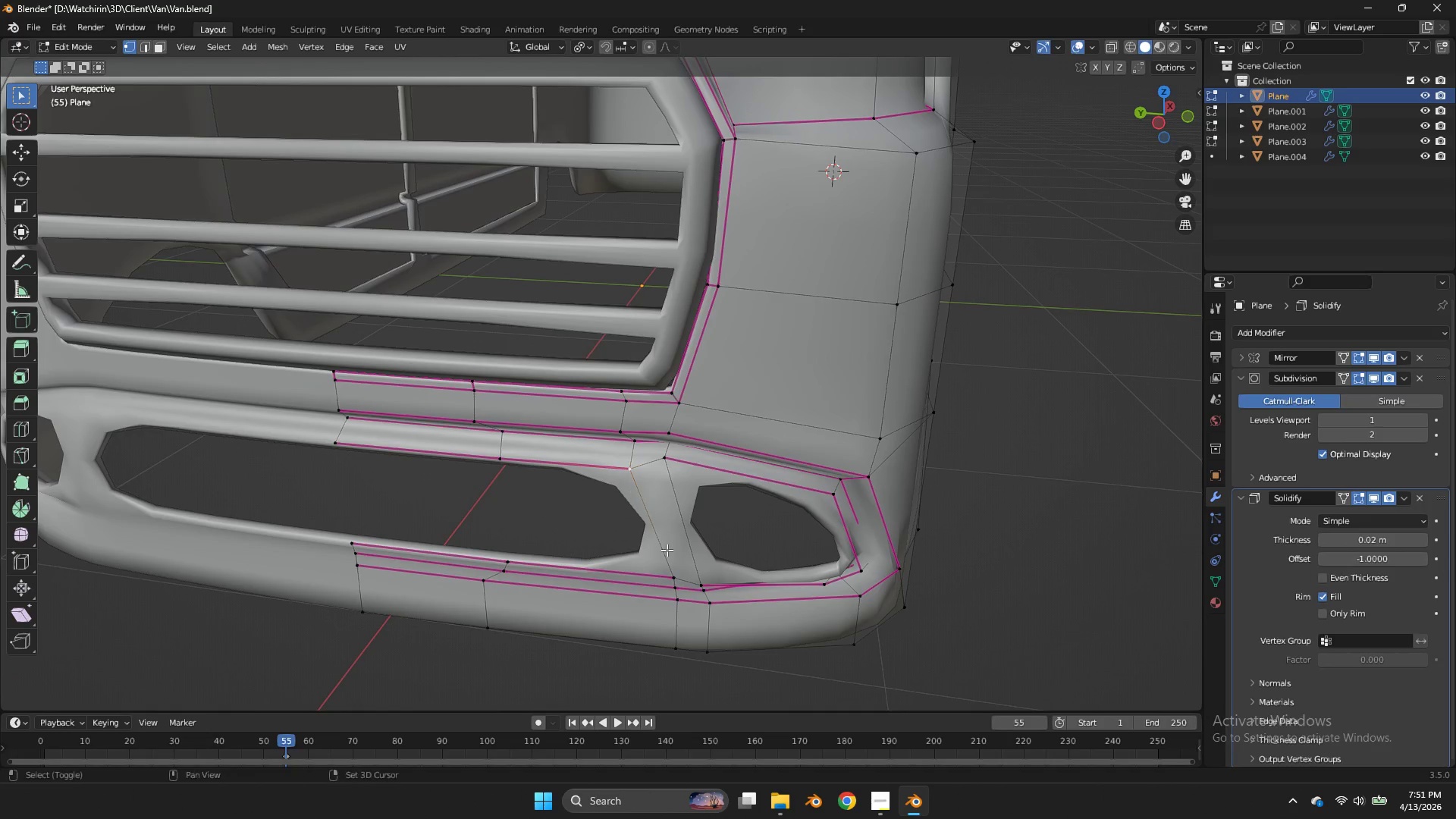 
left_click([667, 571])
 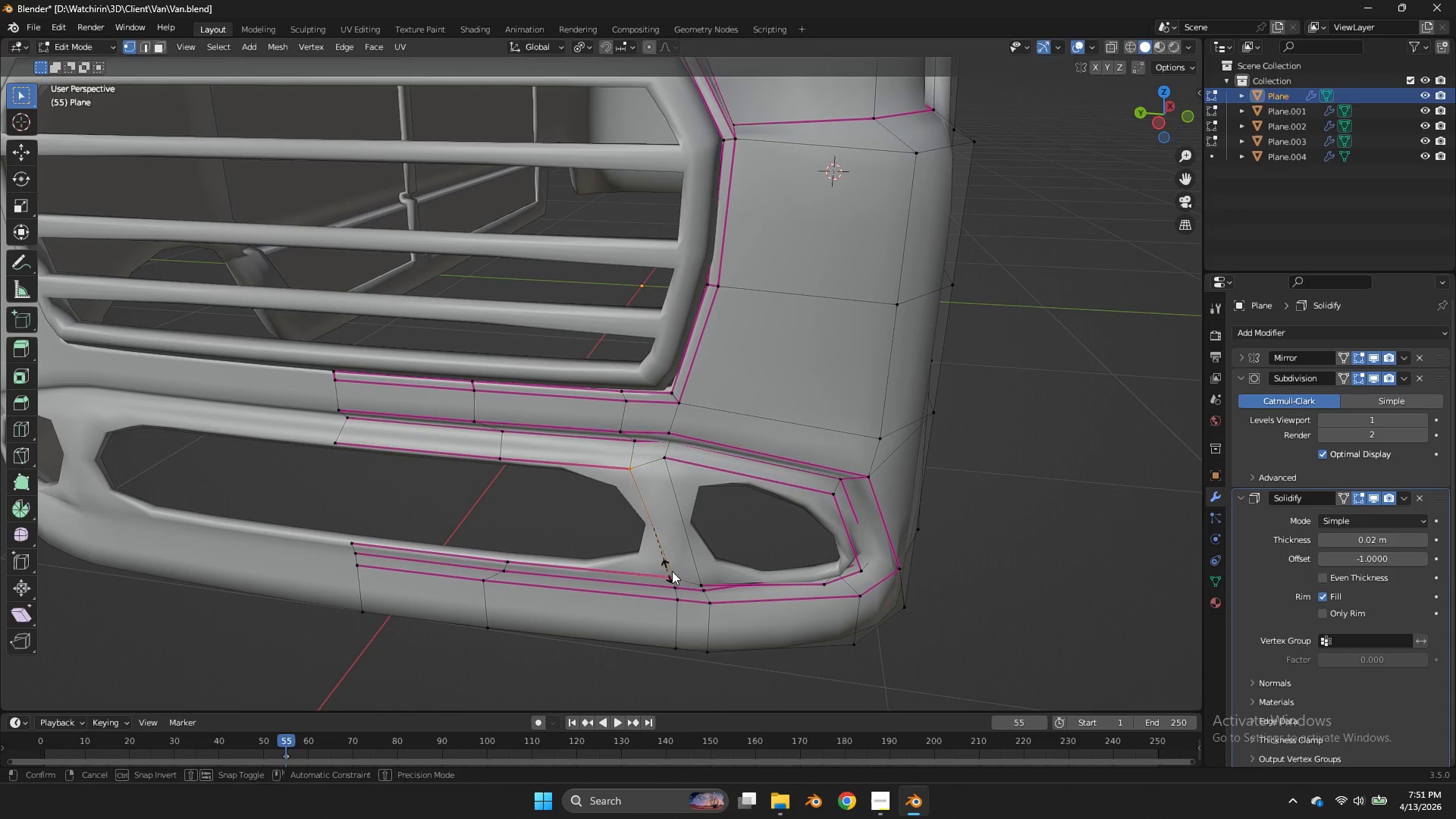 
key(Shift+E)
 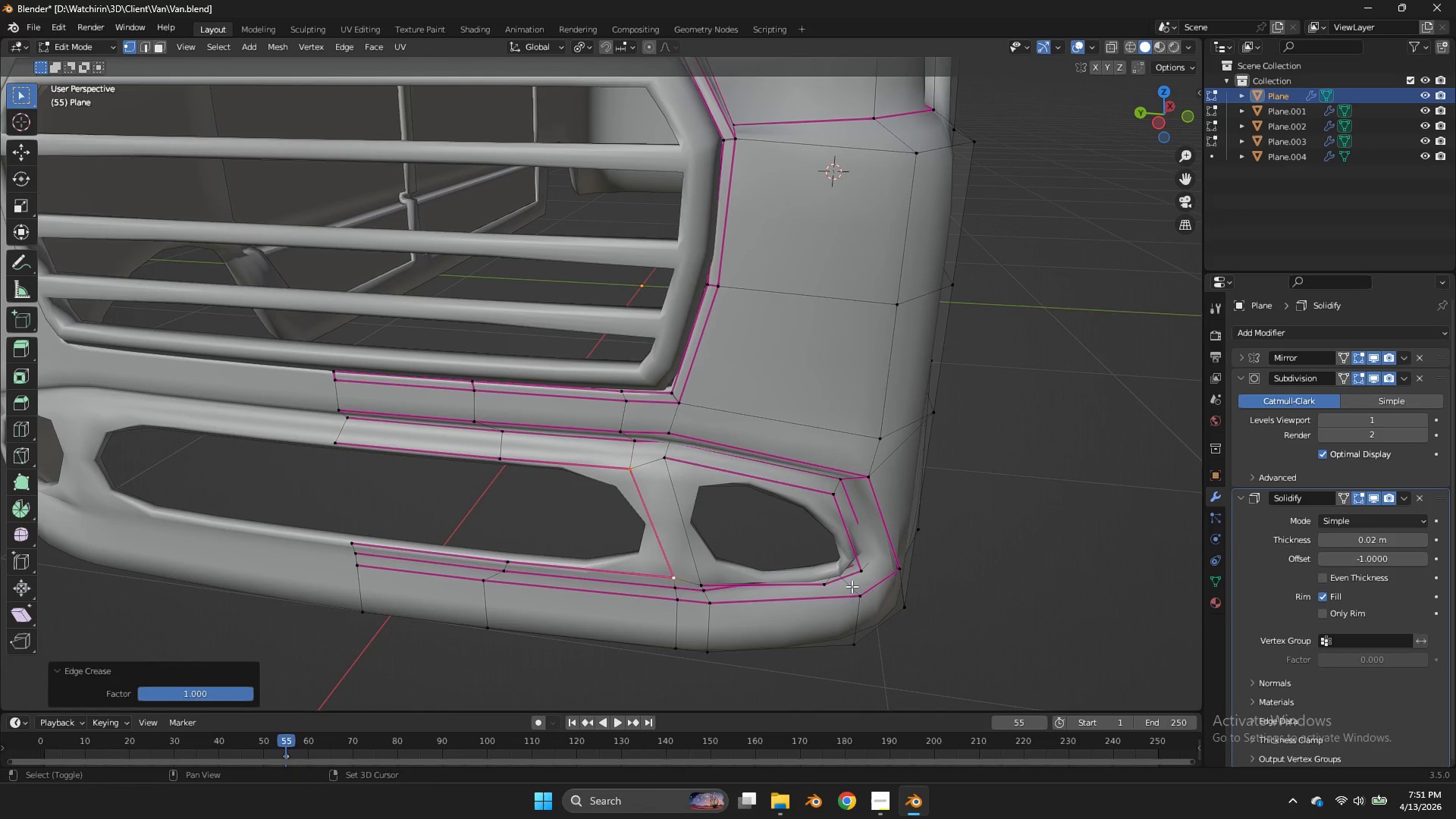 
left_click([852, 586])
 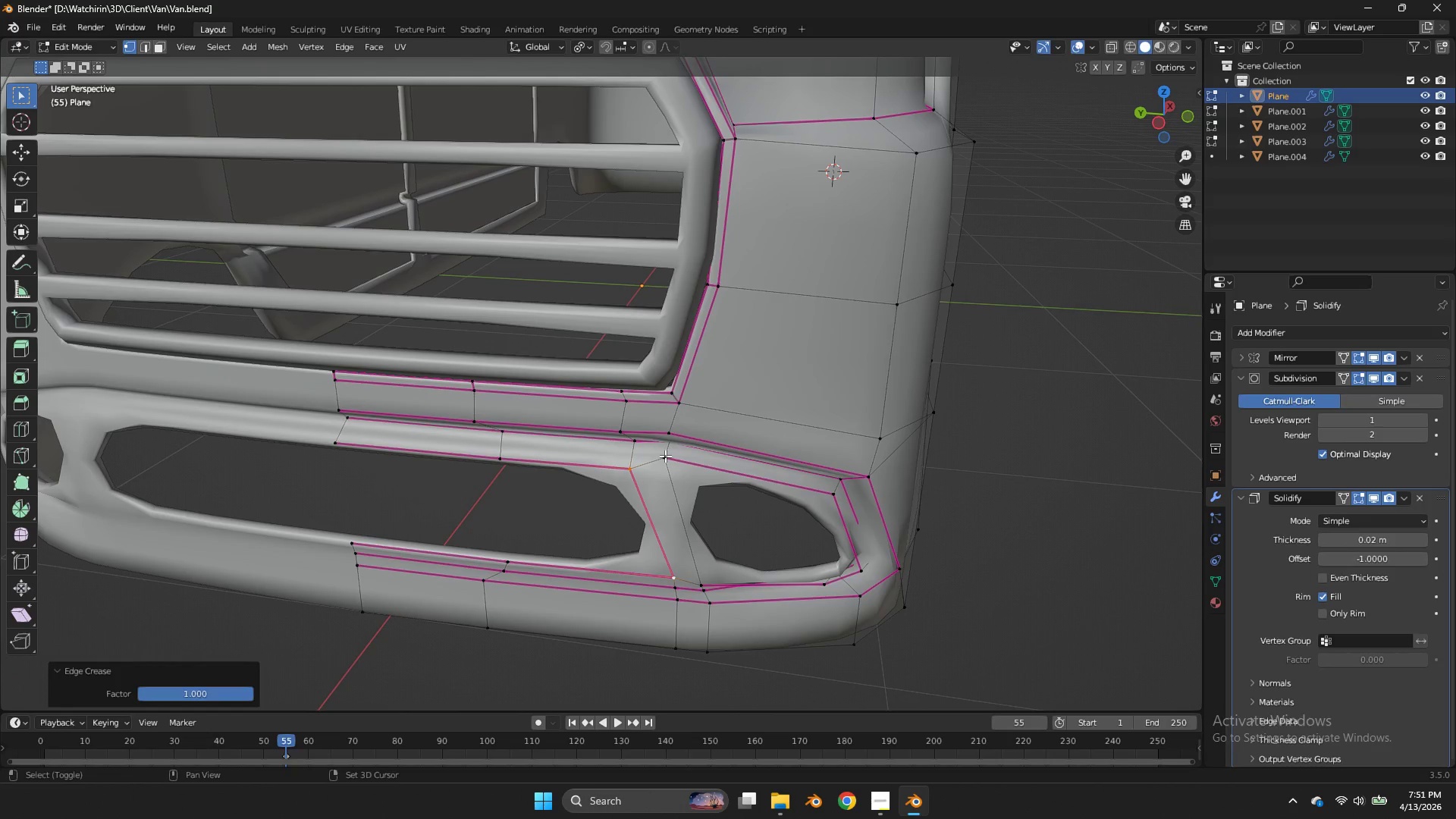 
left_click([665, 456])
 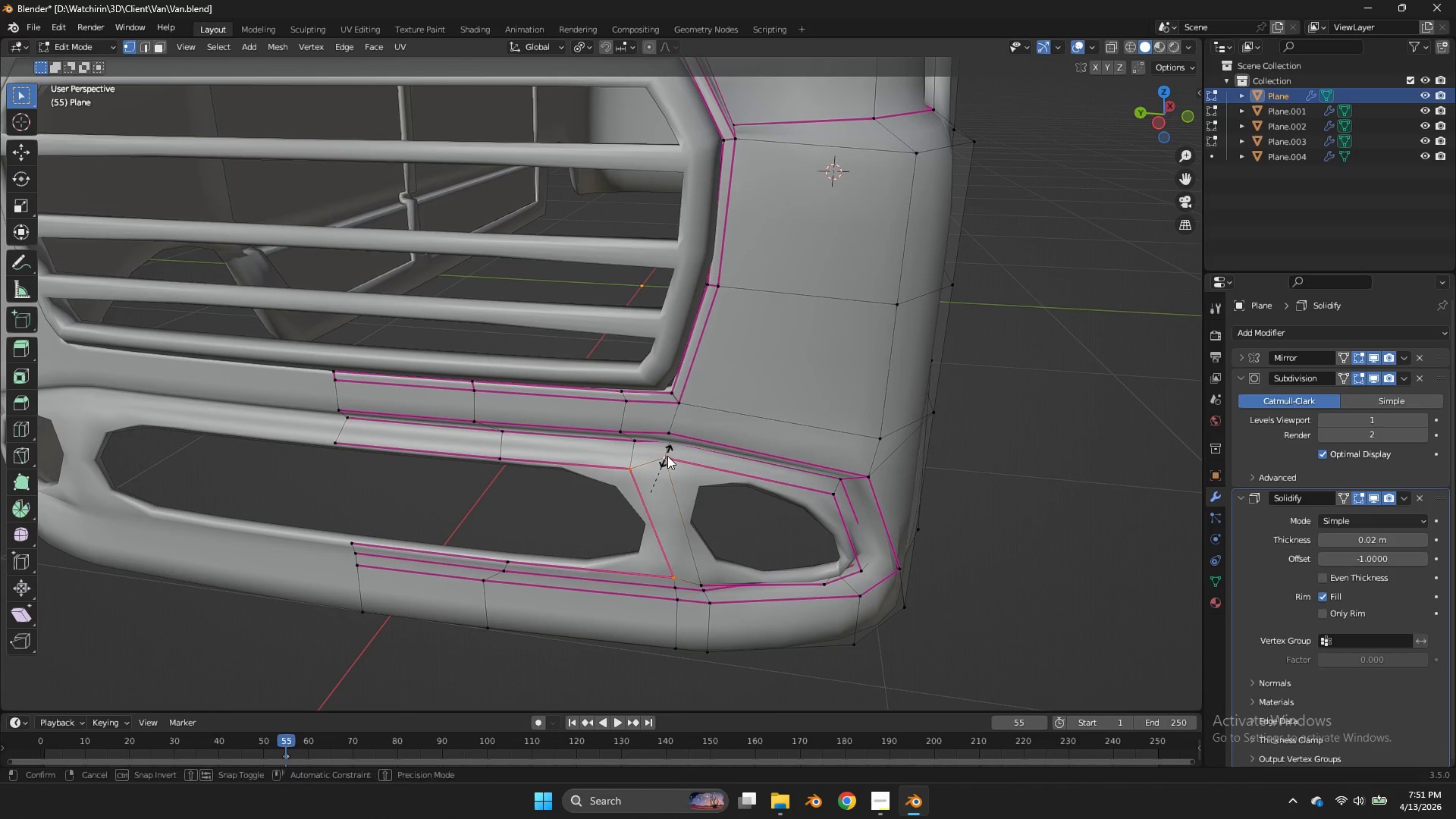 
key(Shift+E)
 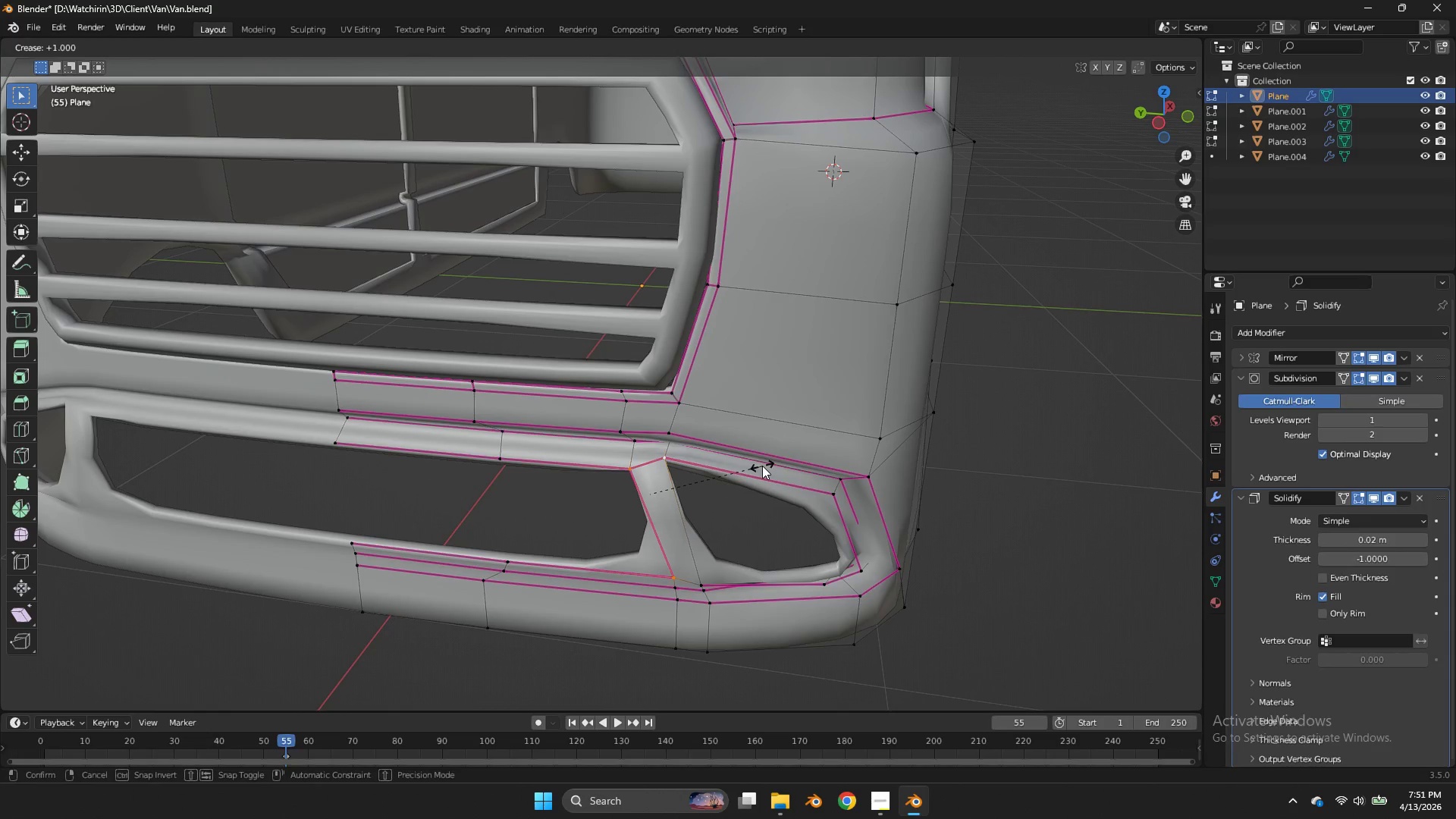 
left_click([762, 466])
 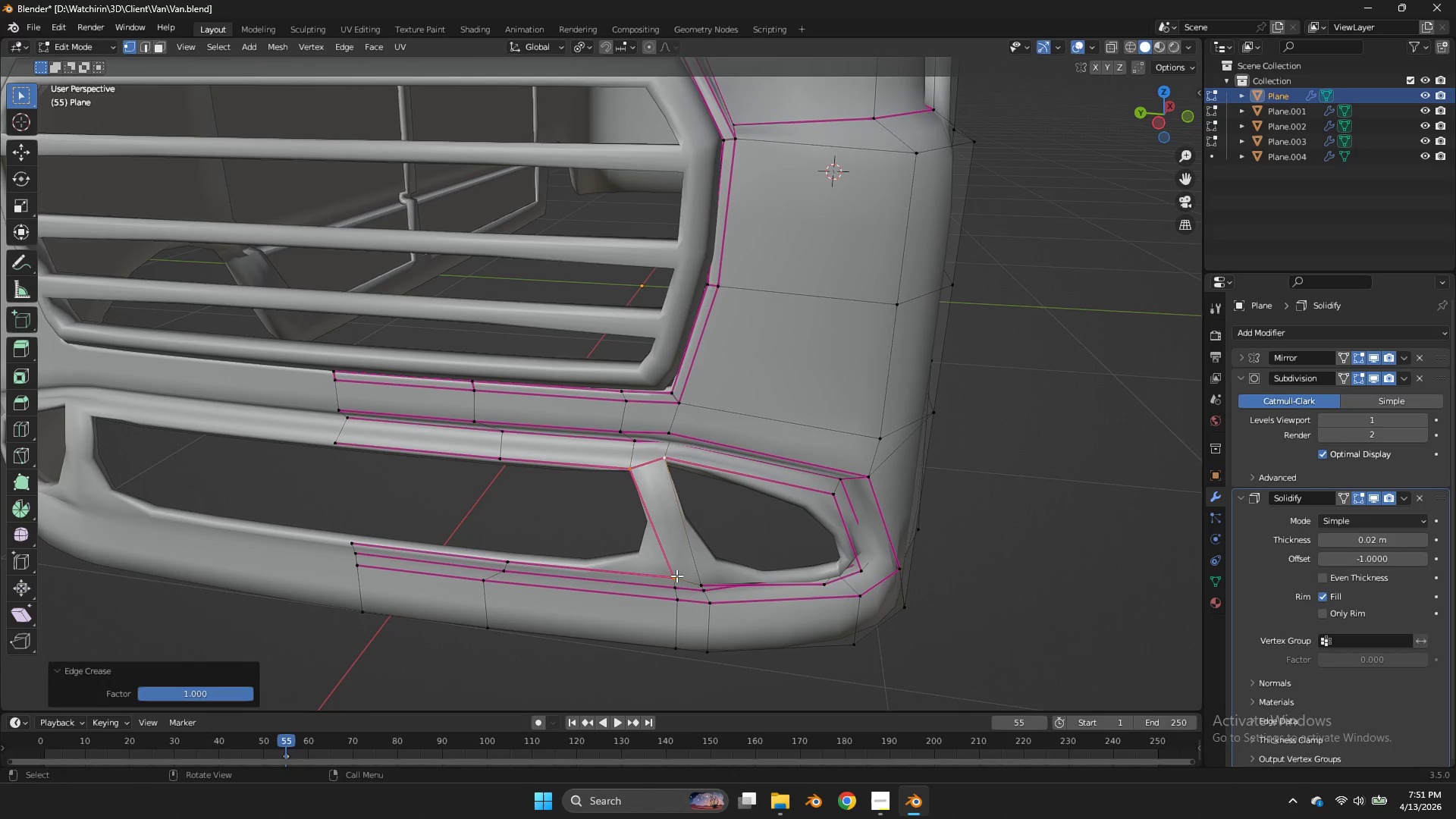 
left_click([676, 576])
 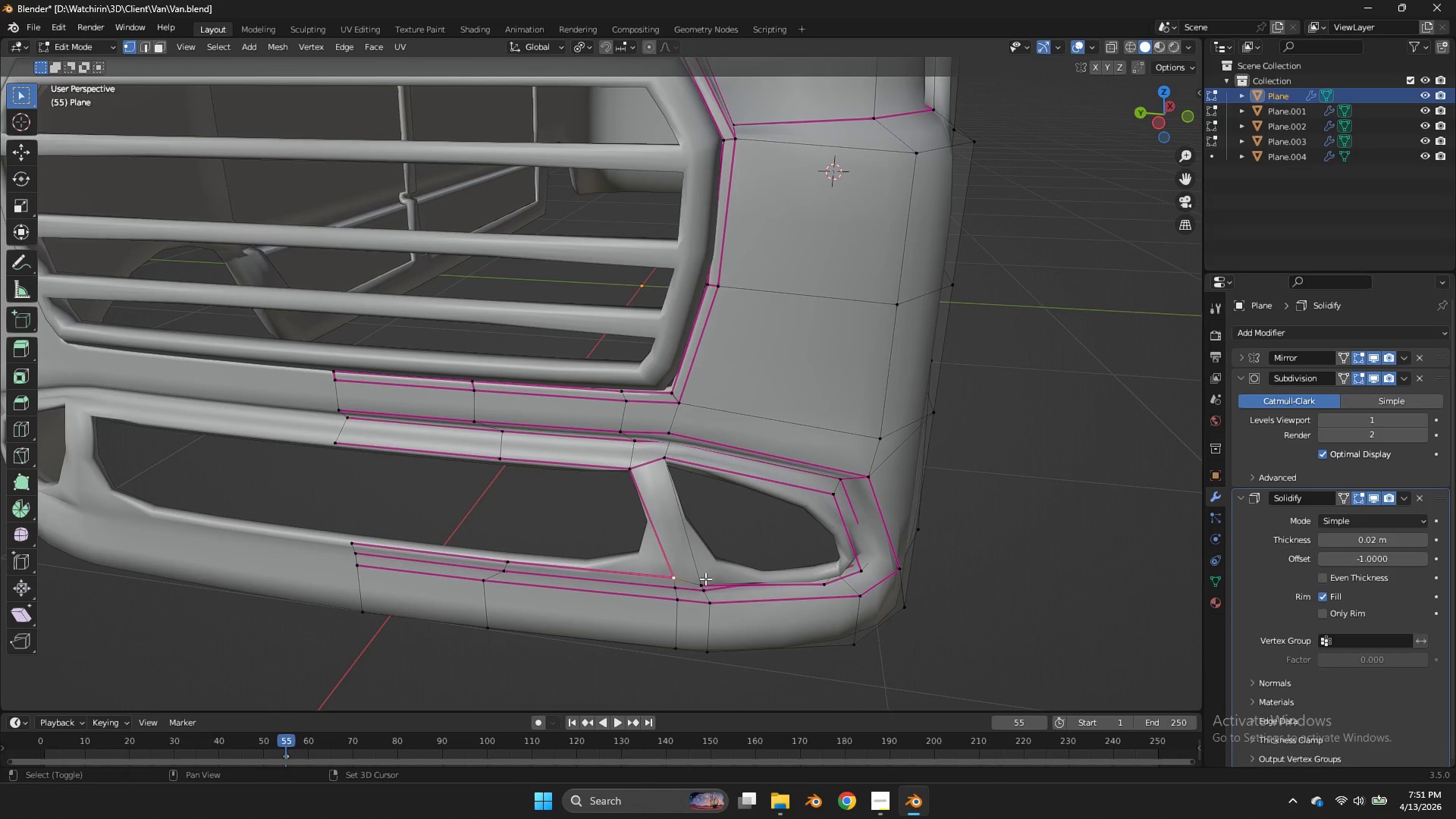 
double_click([705, 579])
 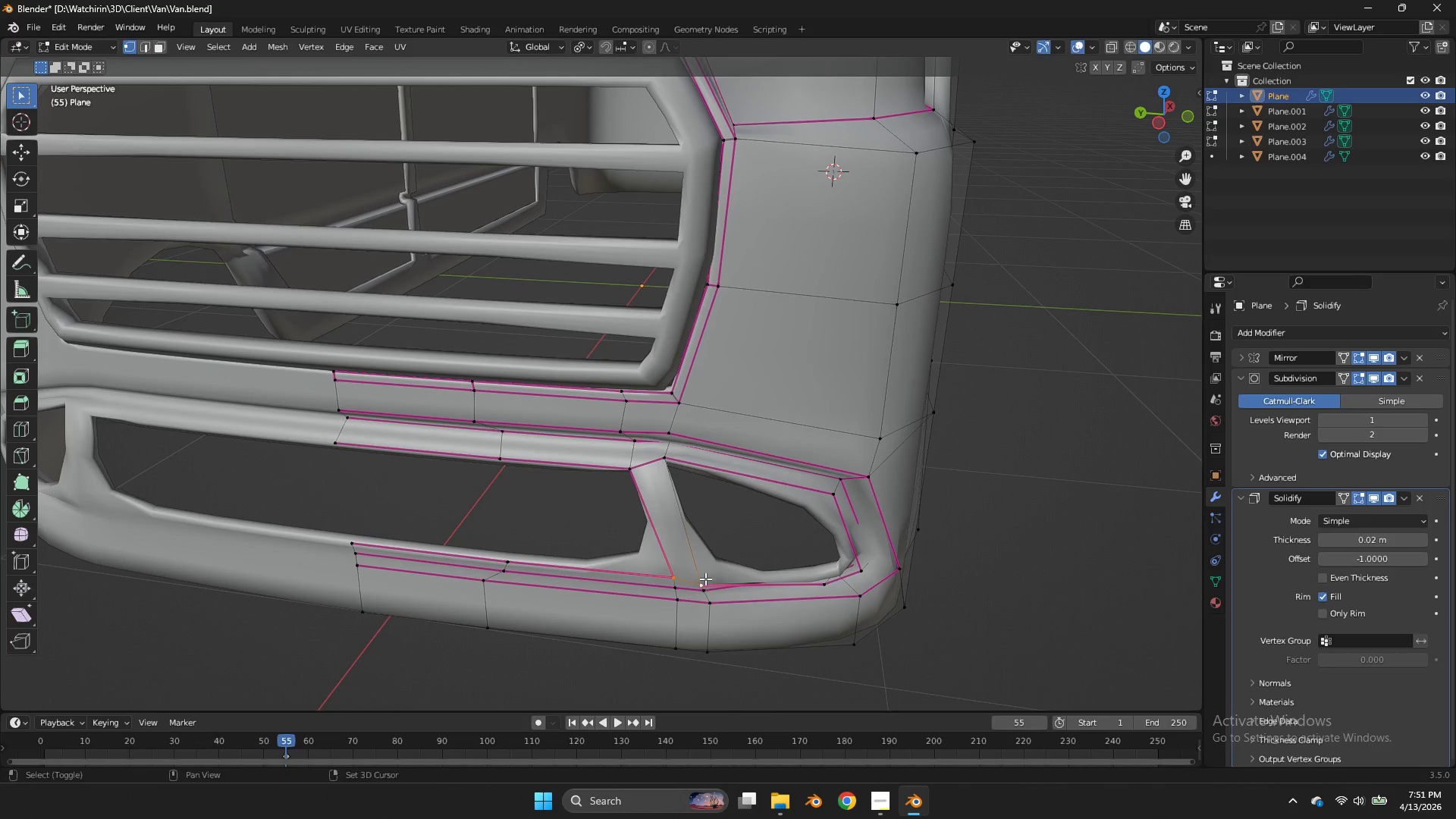 
key(Shift+E)
 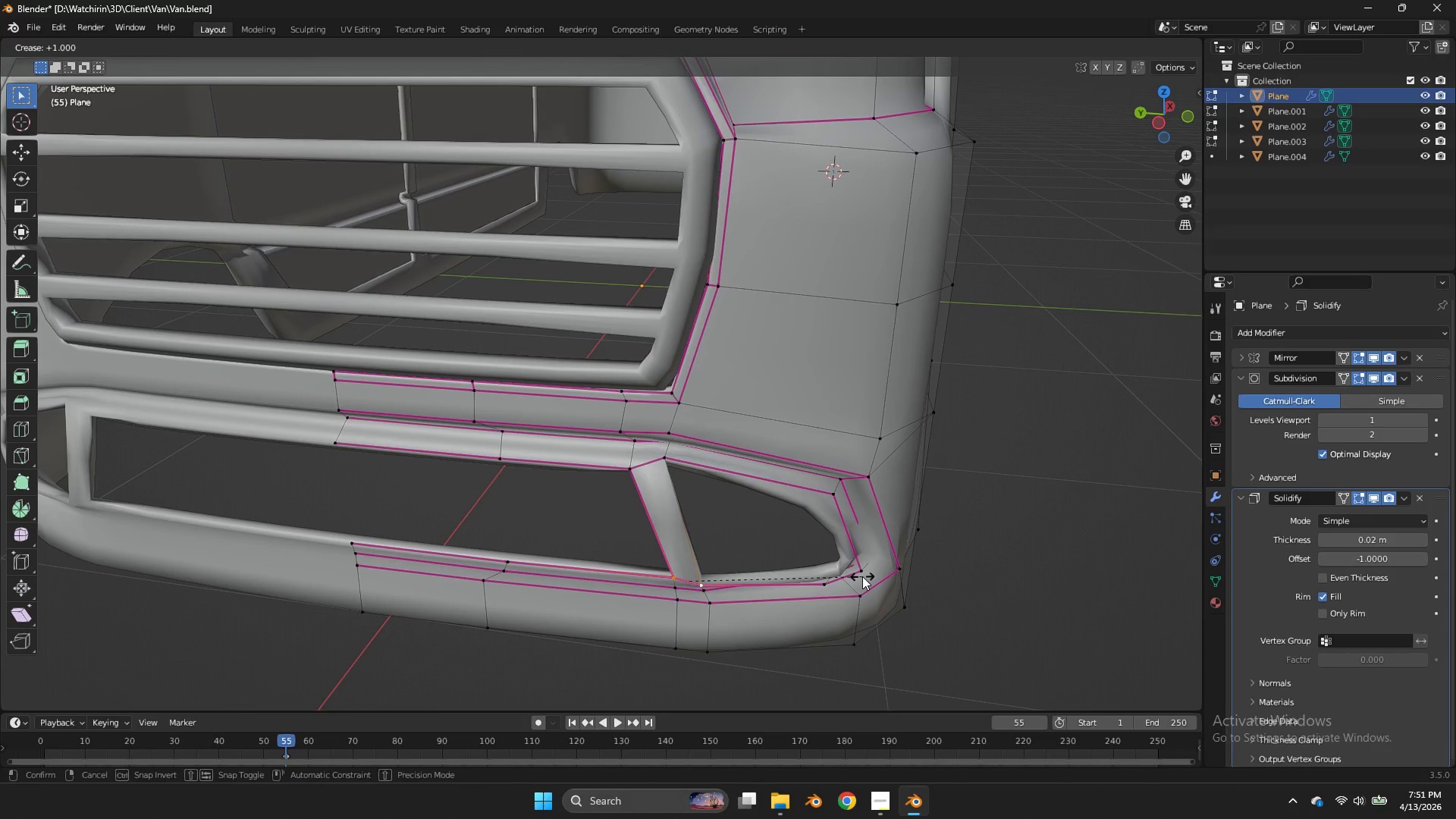 
left_click([862, 576])
 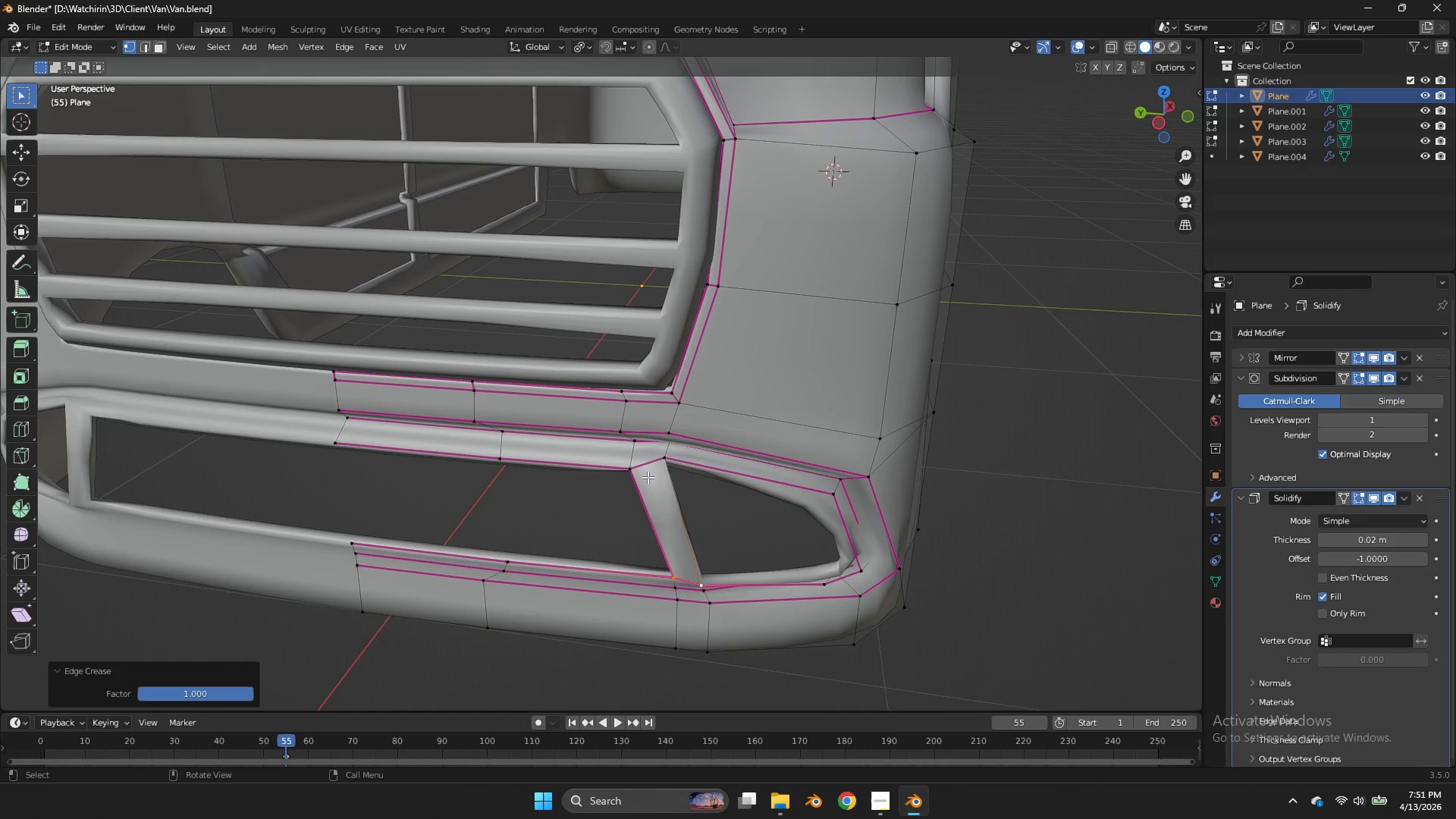 
left_click([660, 463])
 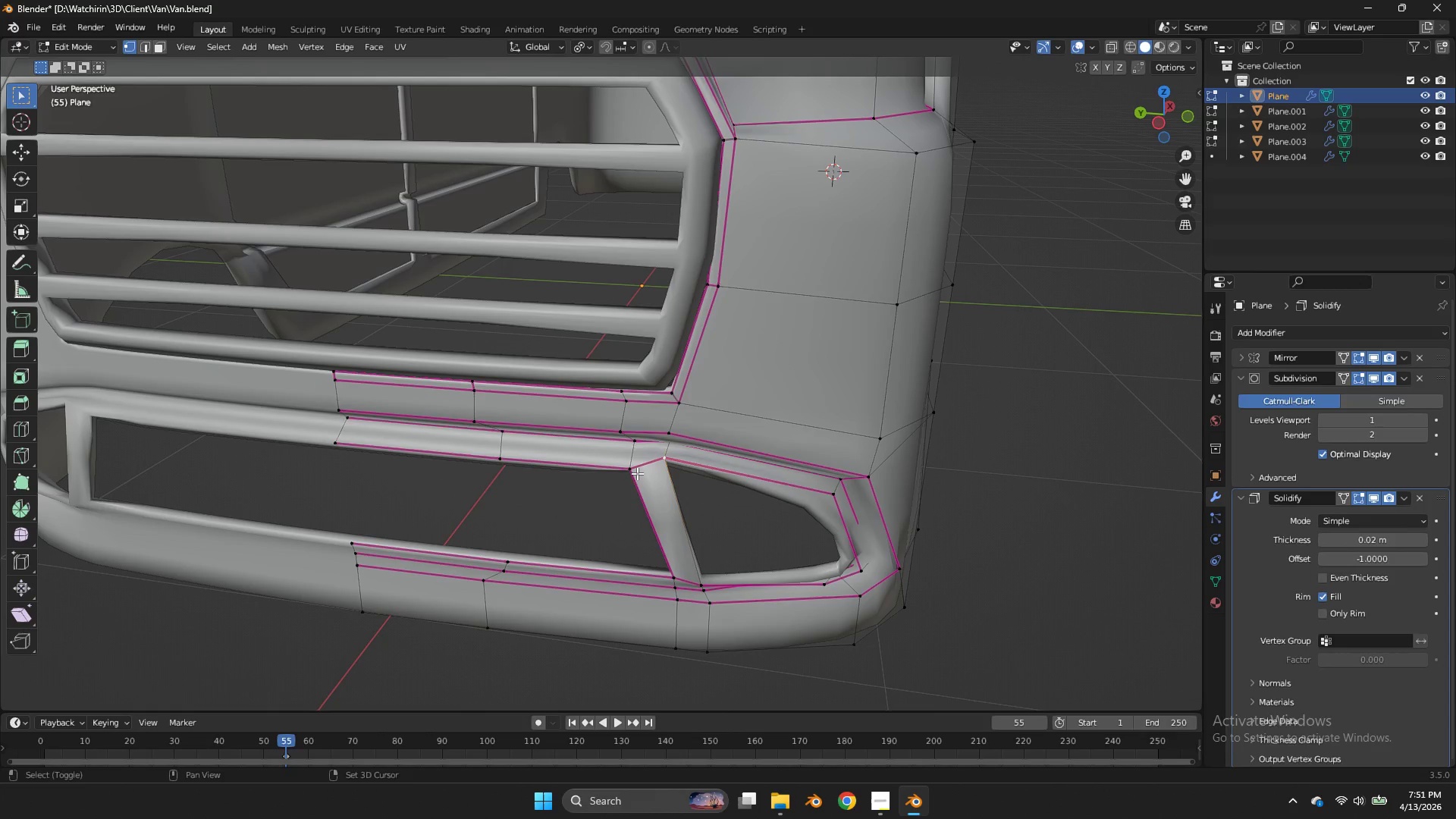 
key(Shift+E)
 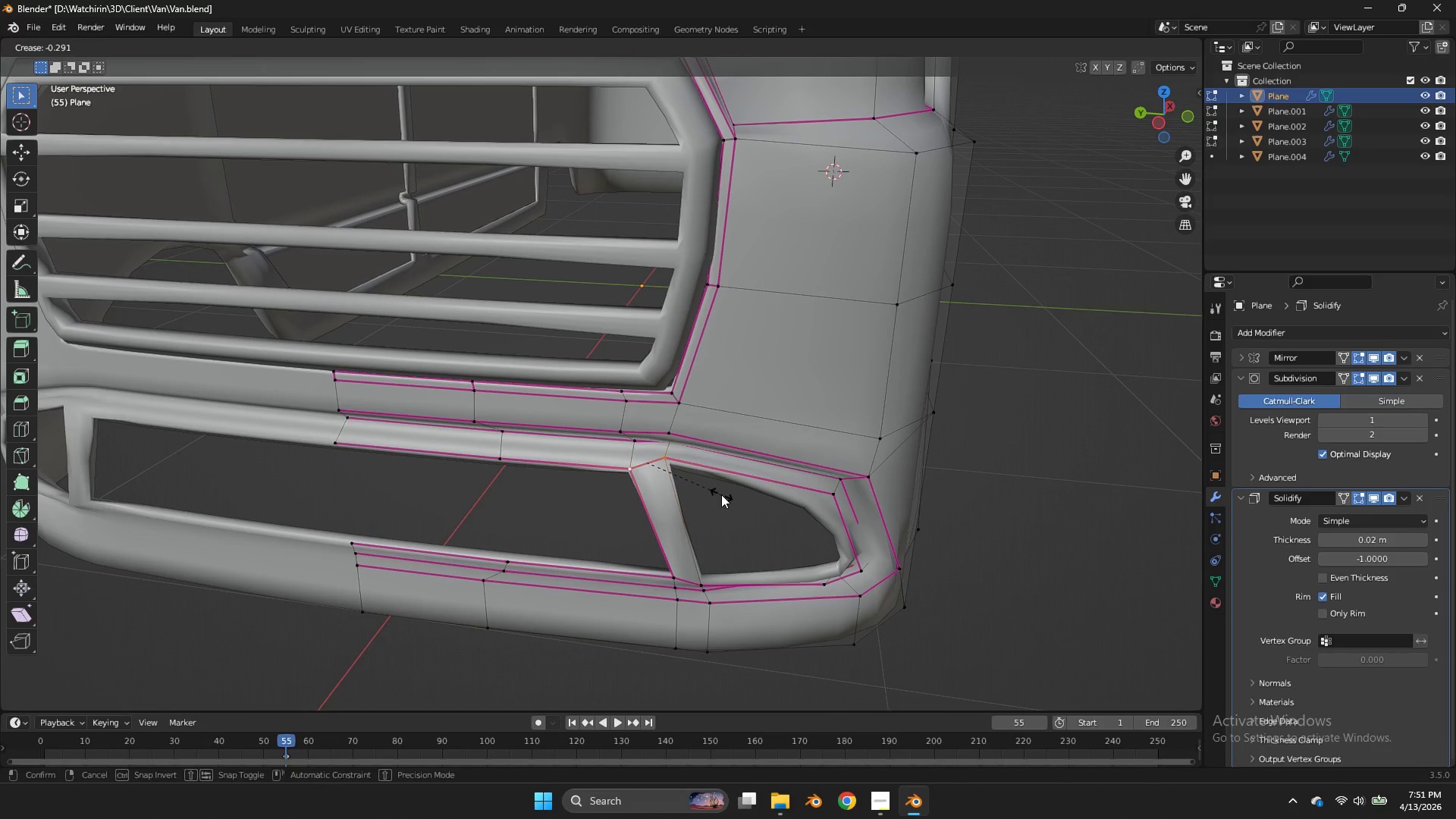 
left_click([721, 494])
 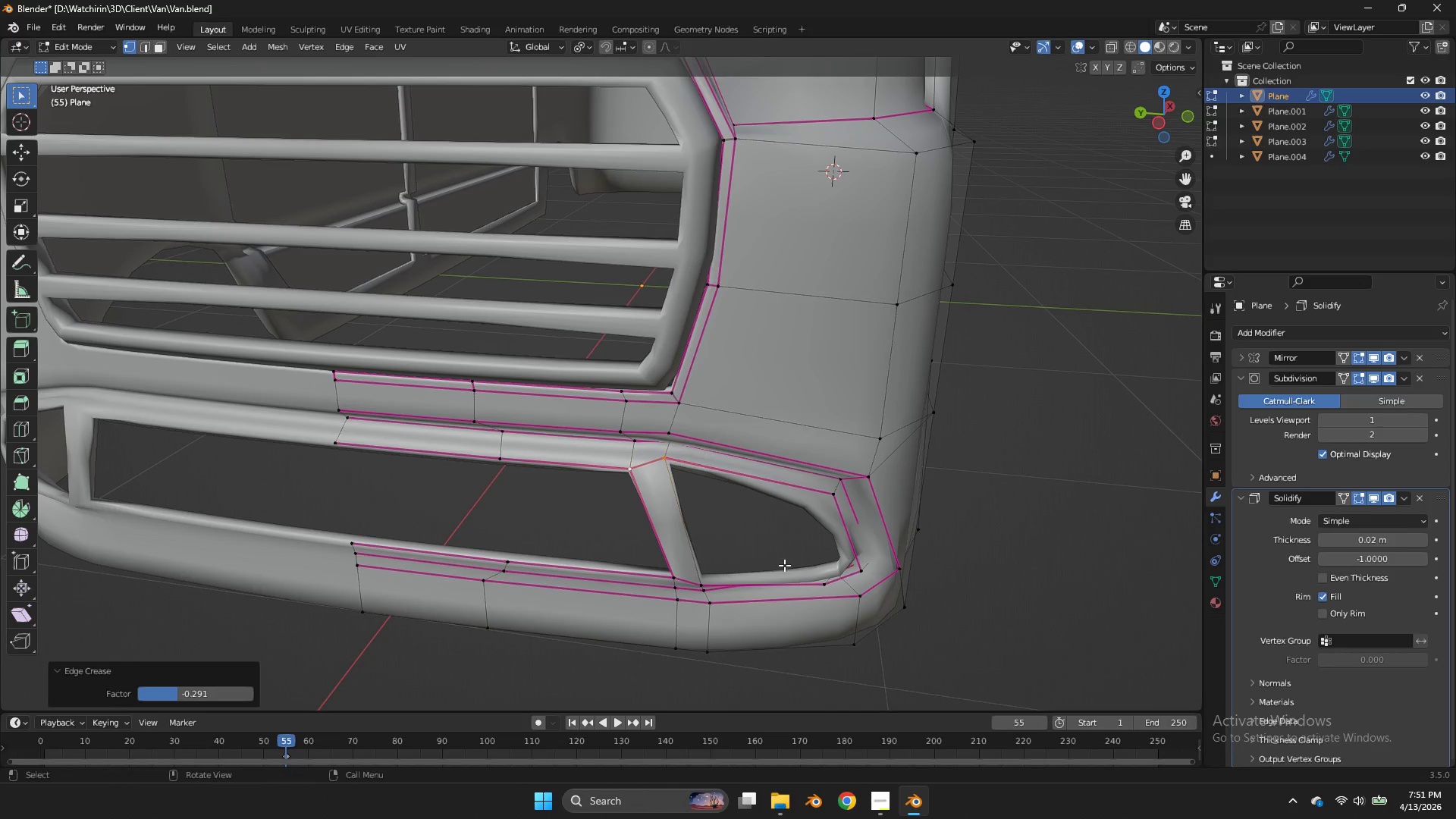 
hold_key(key=AltLeft, duration=1.76)
left_click([767, 582])
 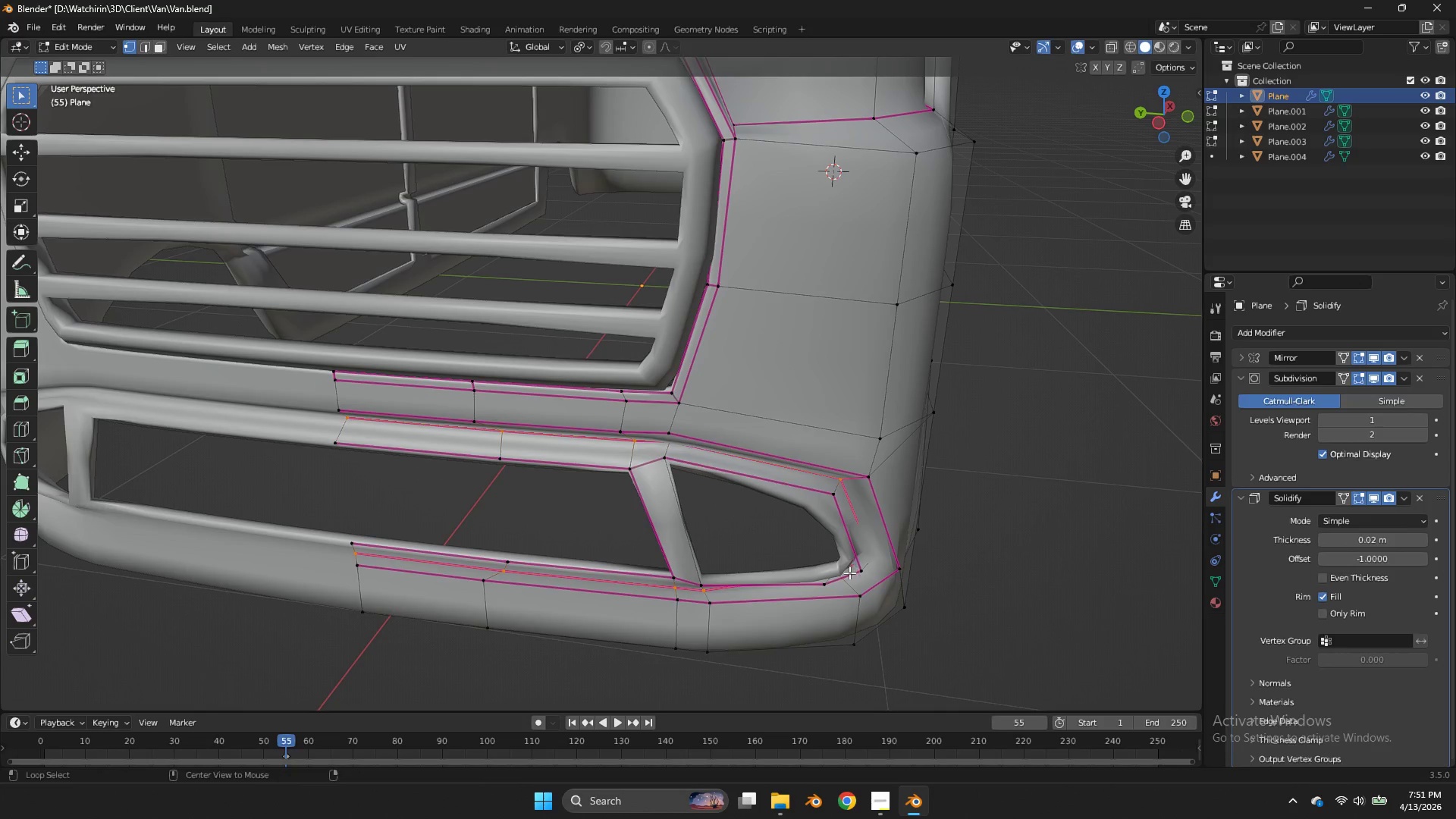 
double_click([846, 576])
 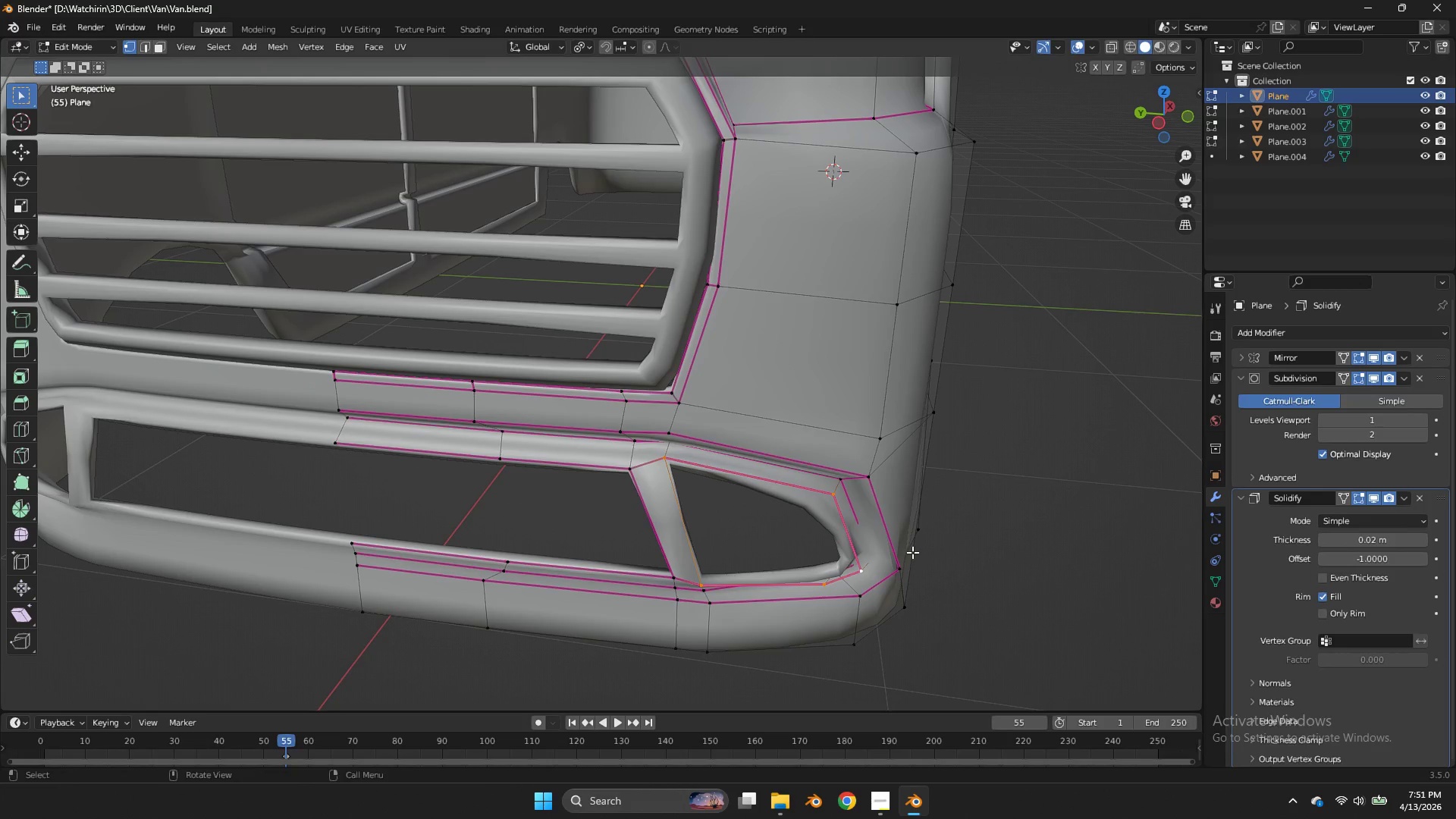 
key(S)
 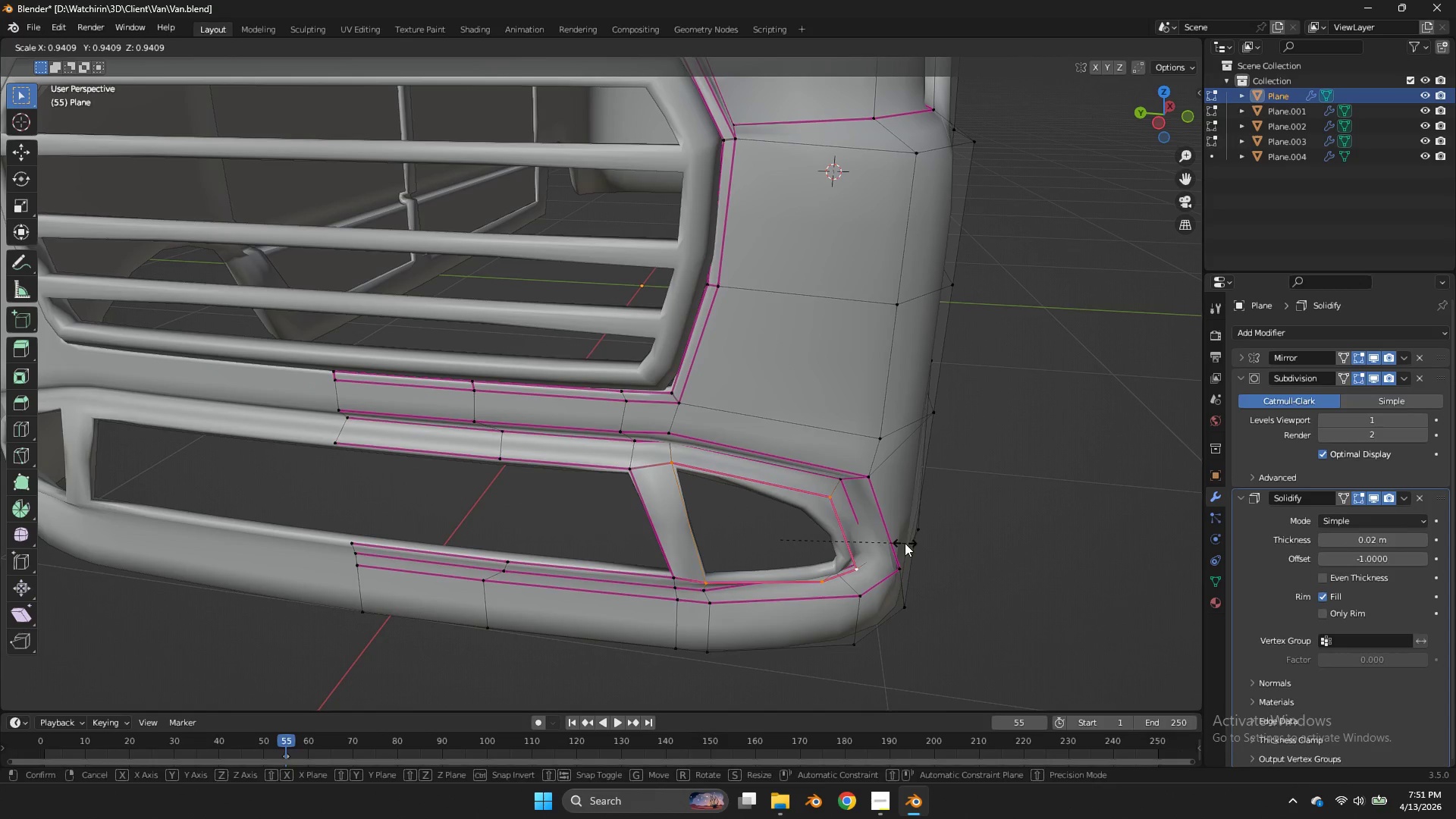 
right_click([905, 543])
 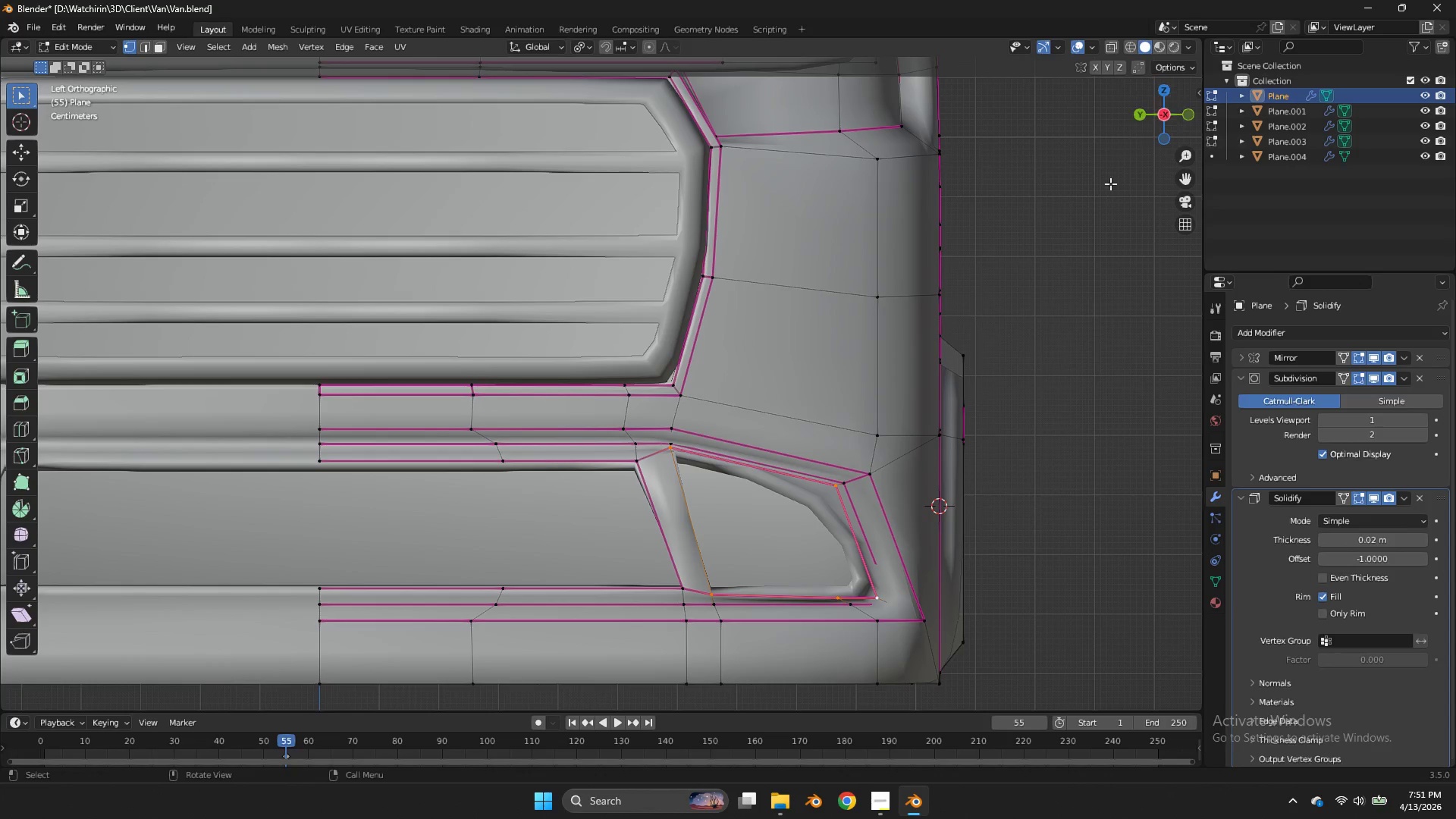 
type(gz)
 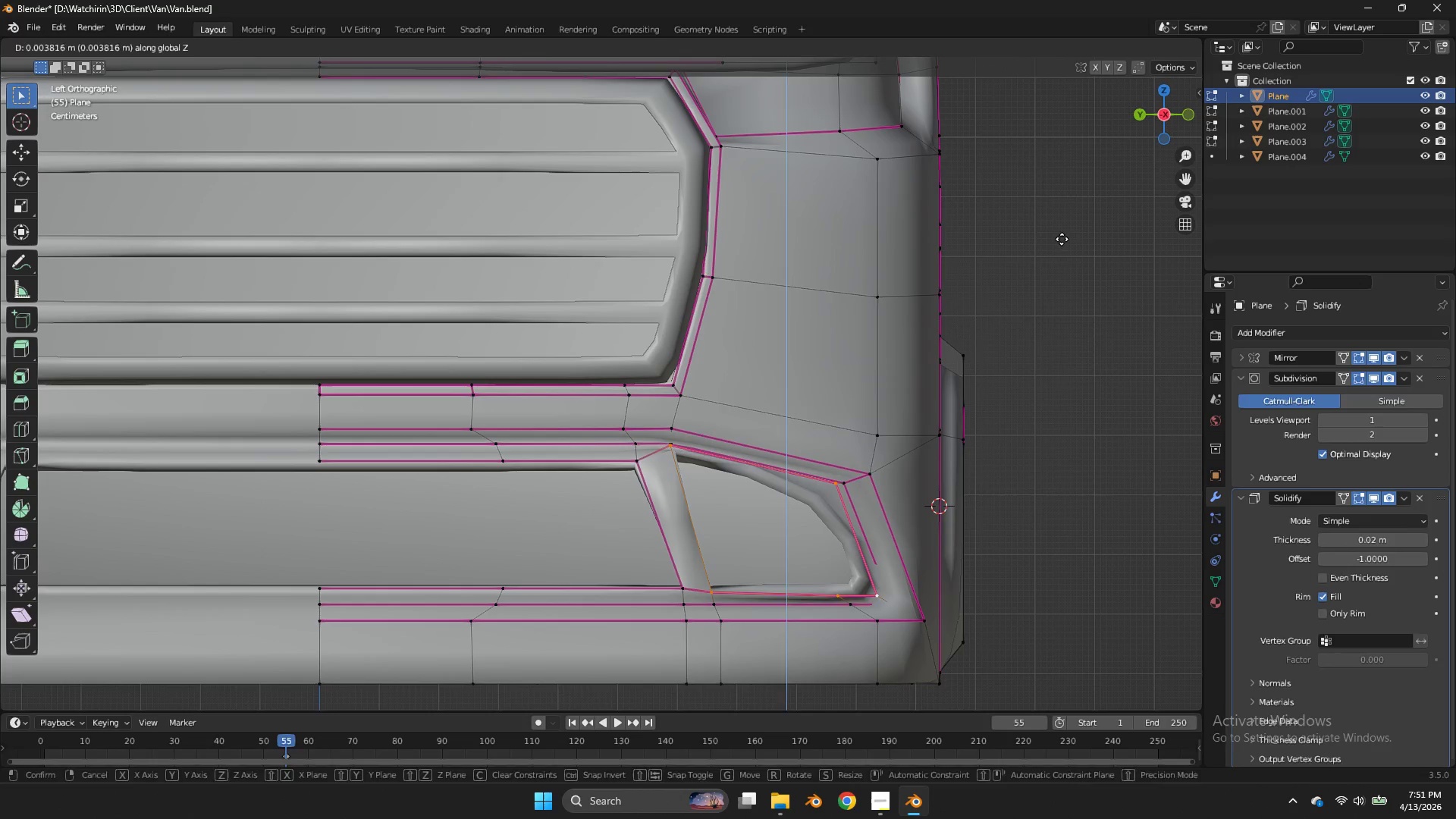 
right_click([1062, 239])
 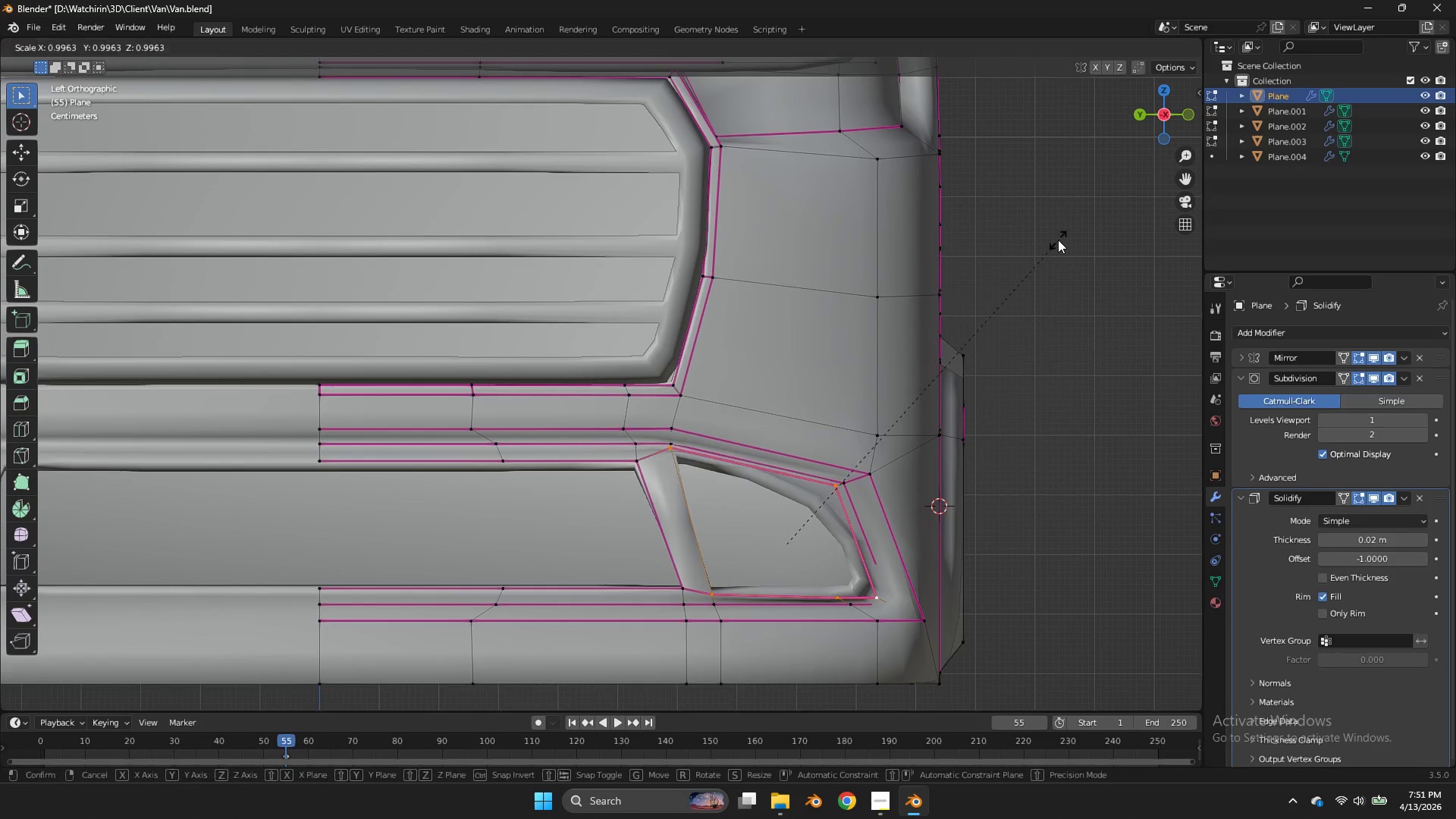 
key(S)
 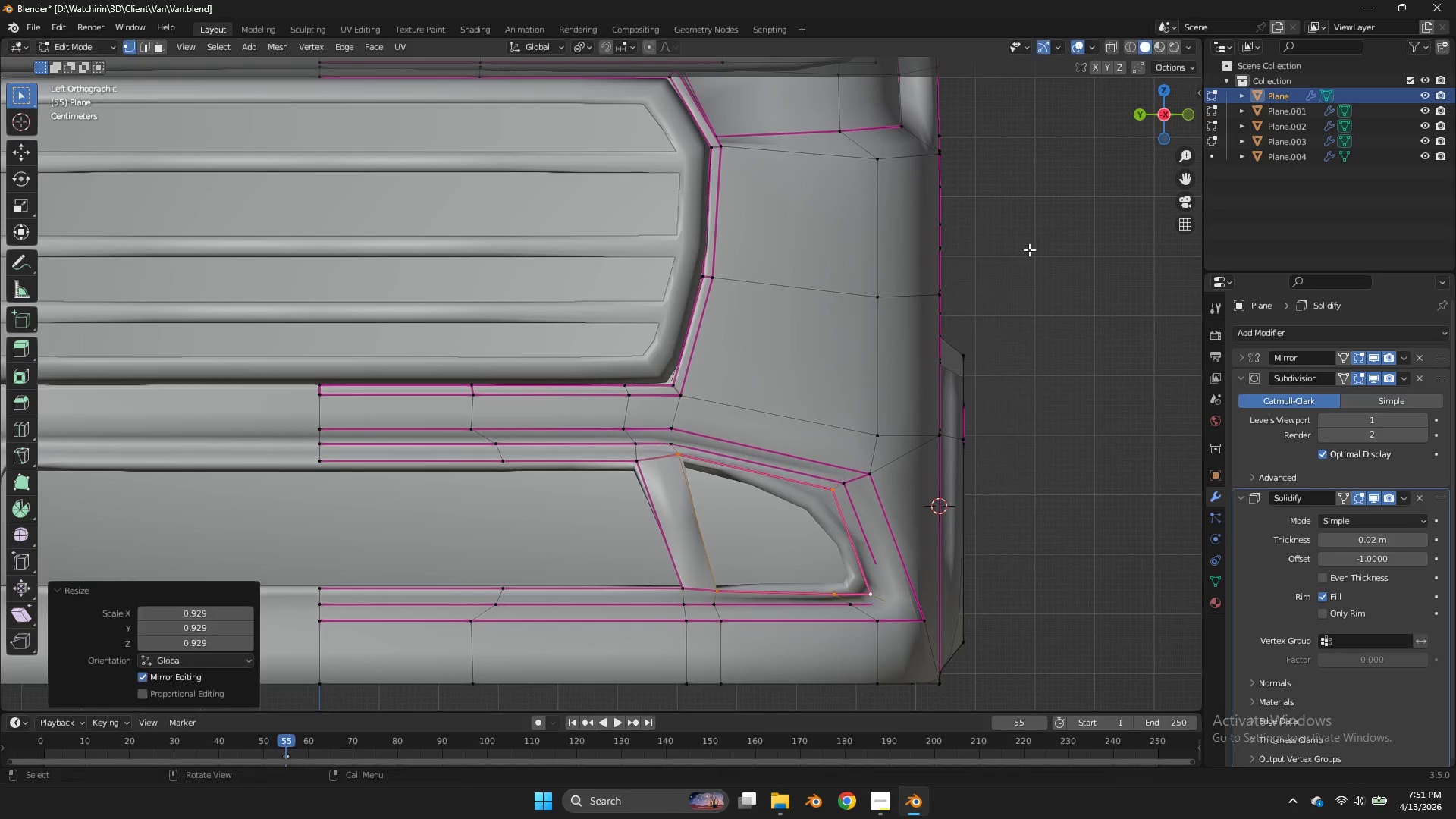 
left_click([1029, 249])
 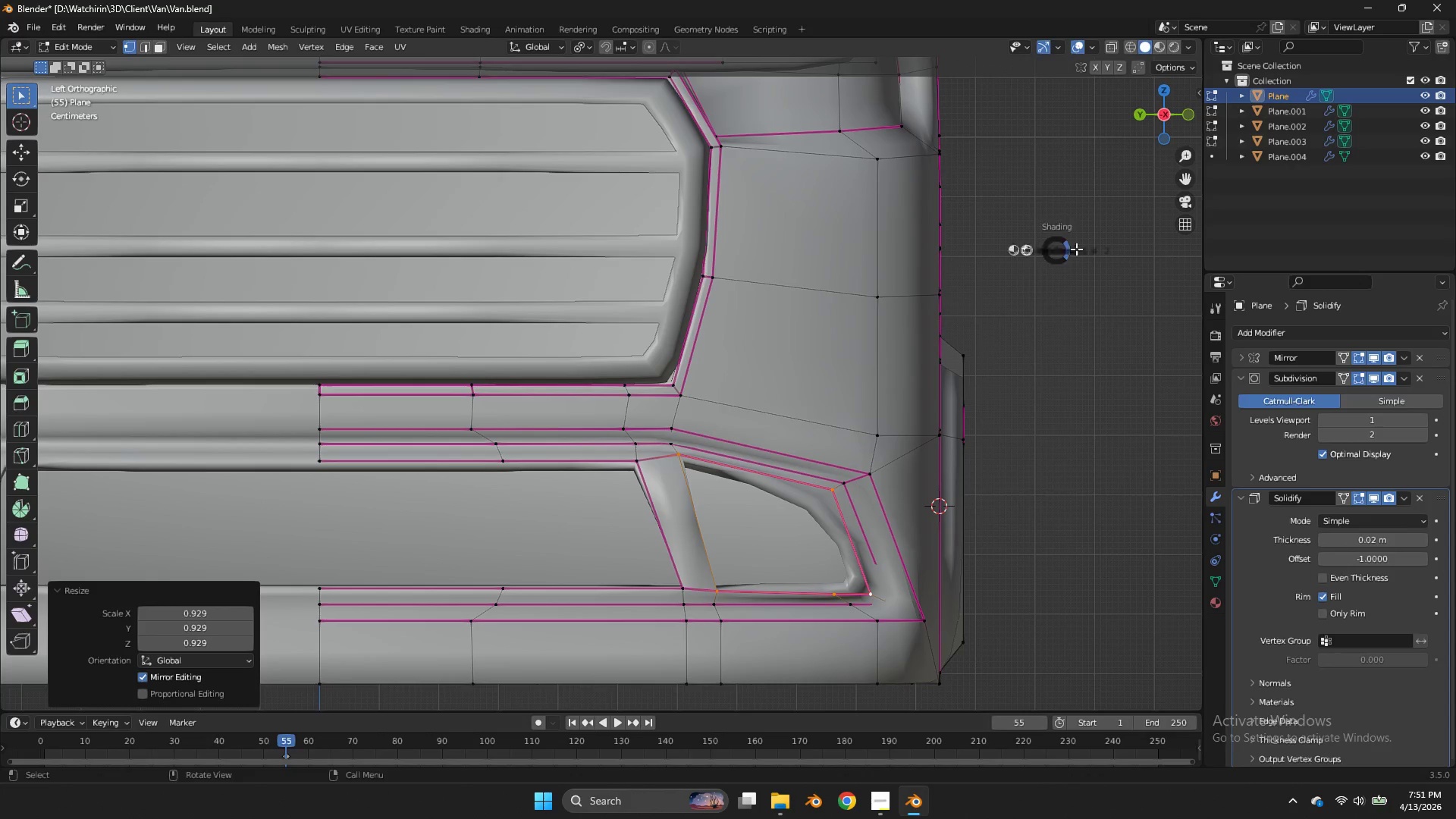 
key(Z)
 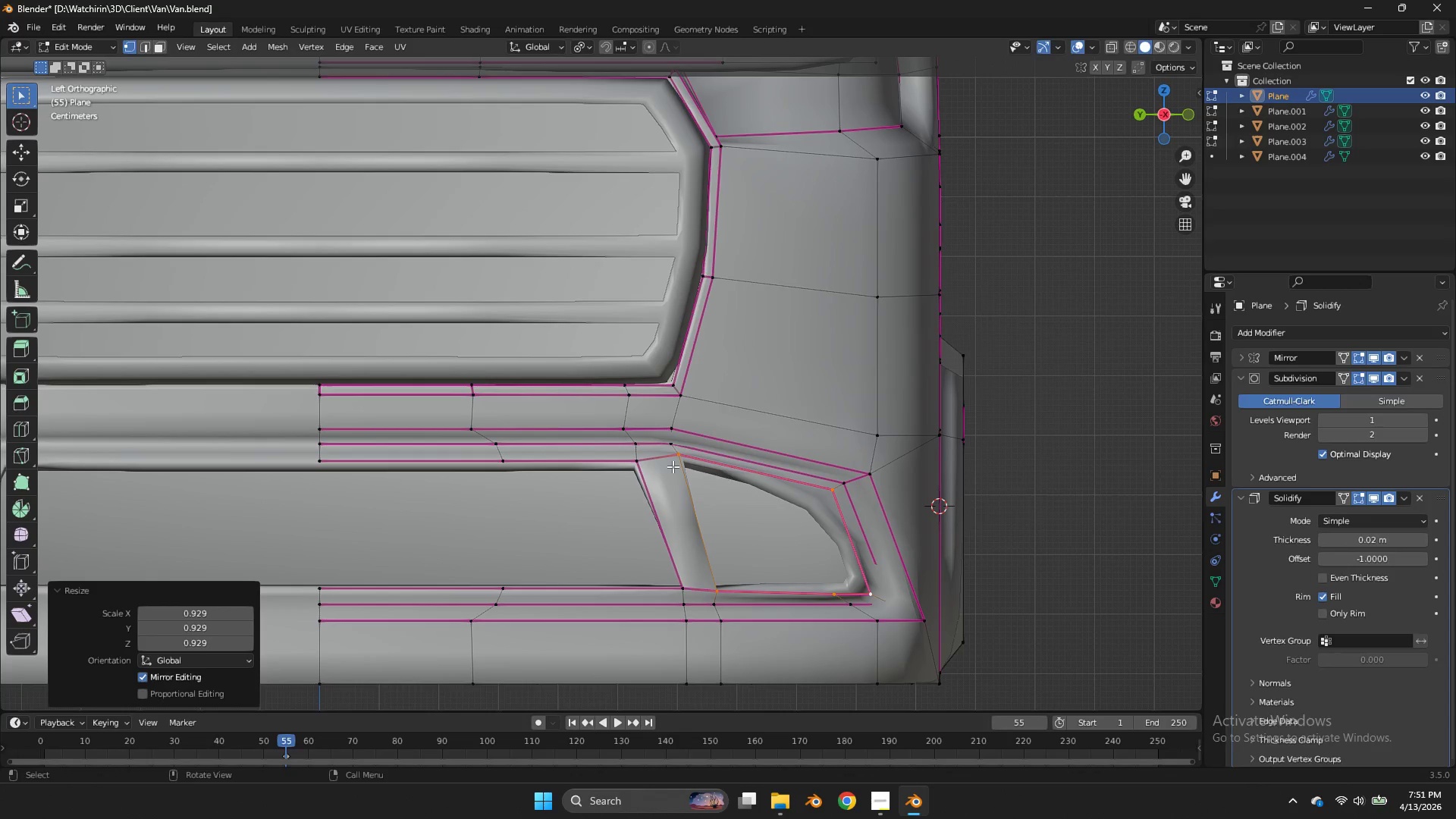 
left_click([673, 466])
 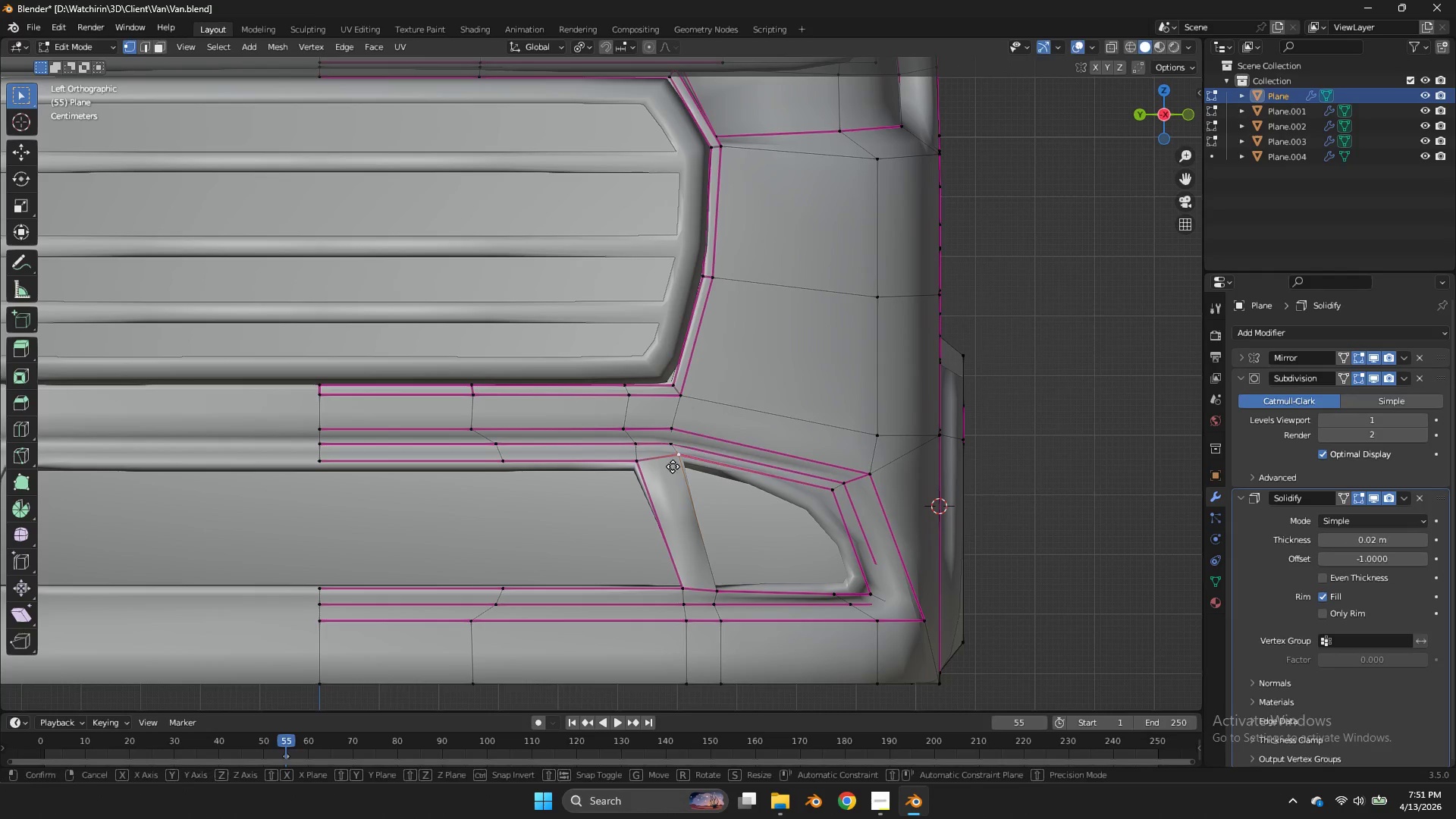 
key(G)
 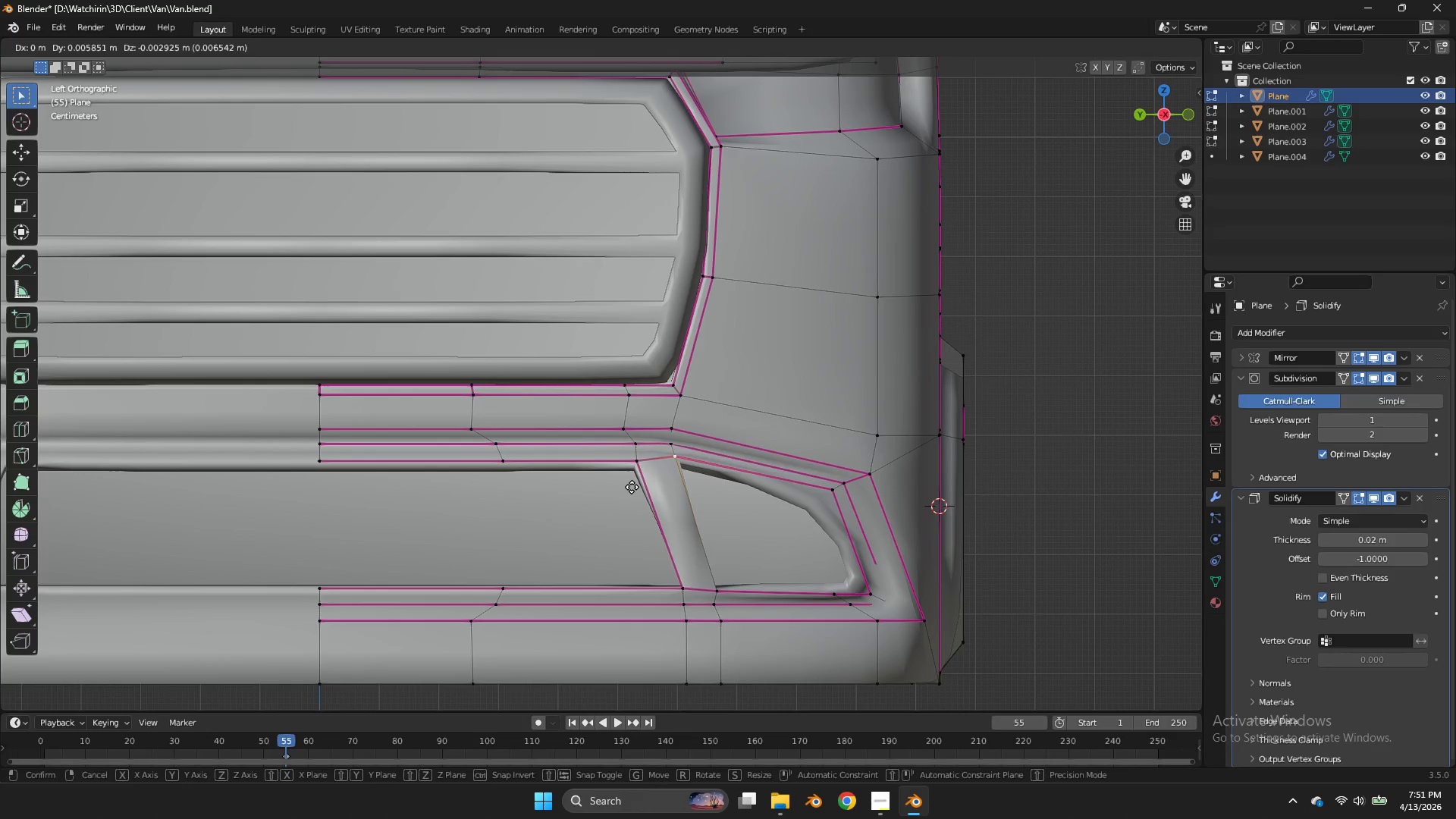 
hold_key(key=ShiftLeft, duration=0.53)
left_click([584, 511])
 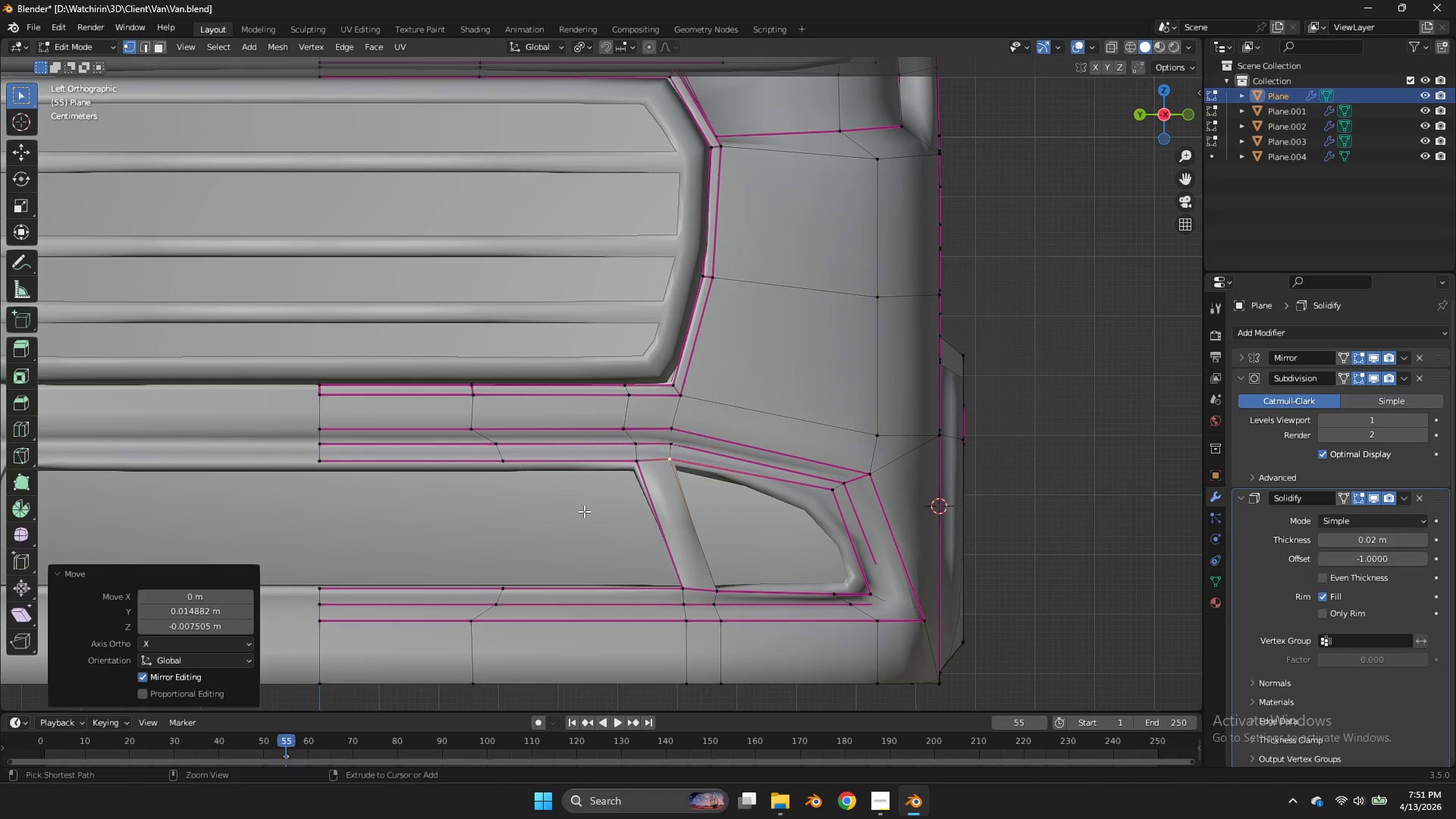 
key(Control+ControlLeft)
 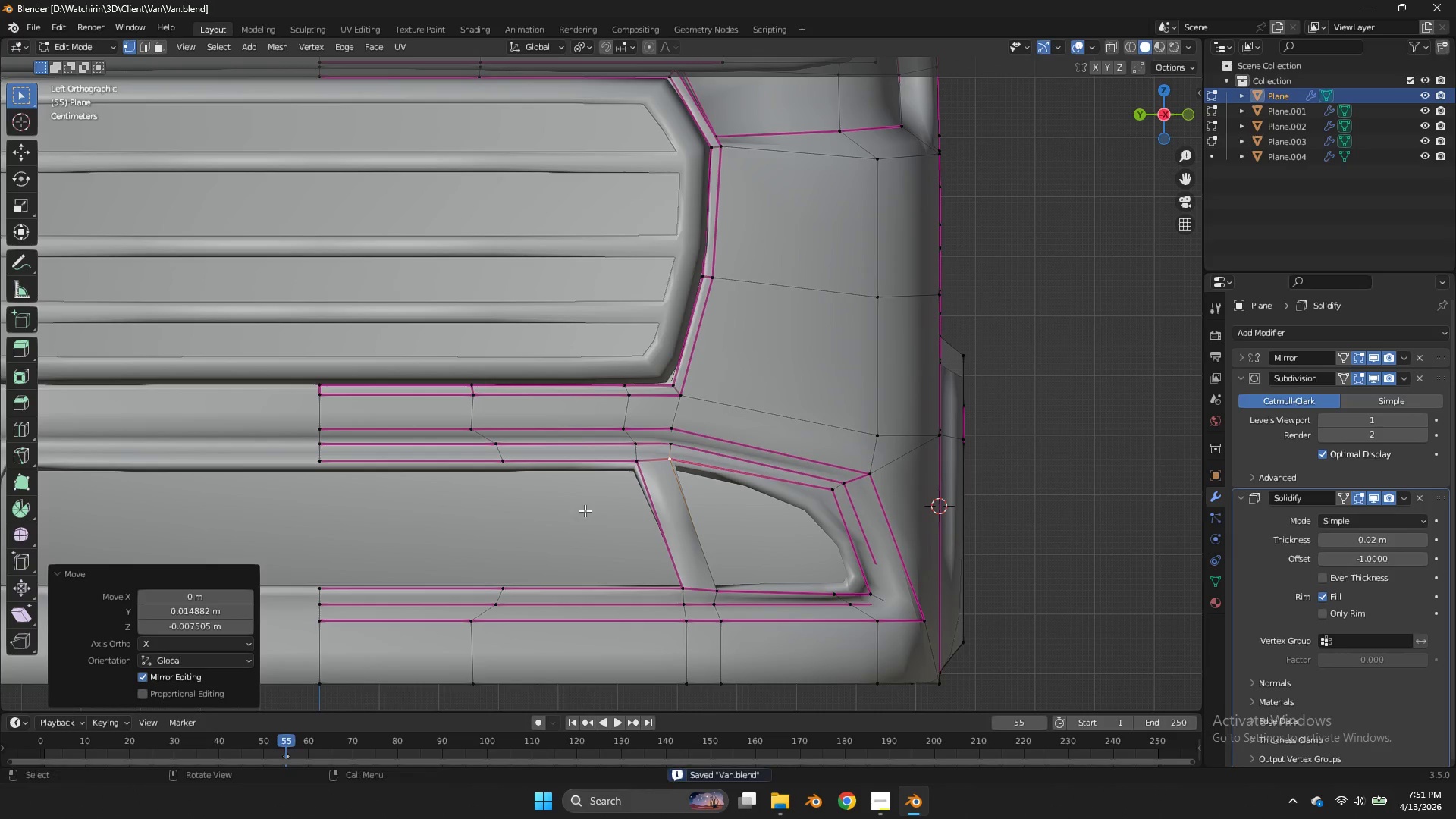 
key(Control+S)
 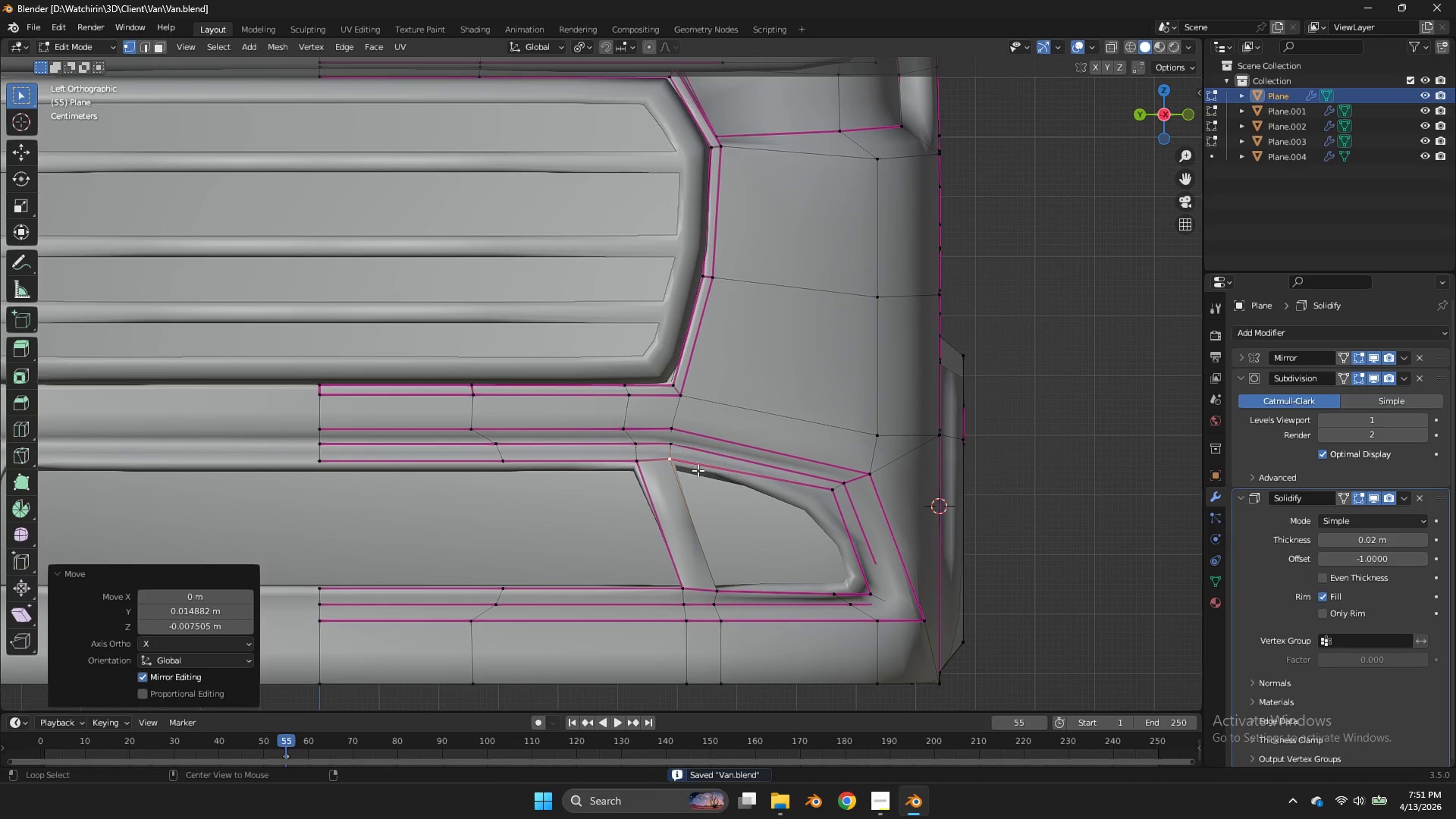 
hold_key(key=AltLeft, duration=0.33)
 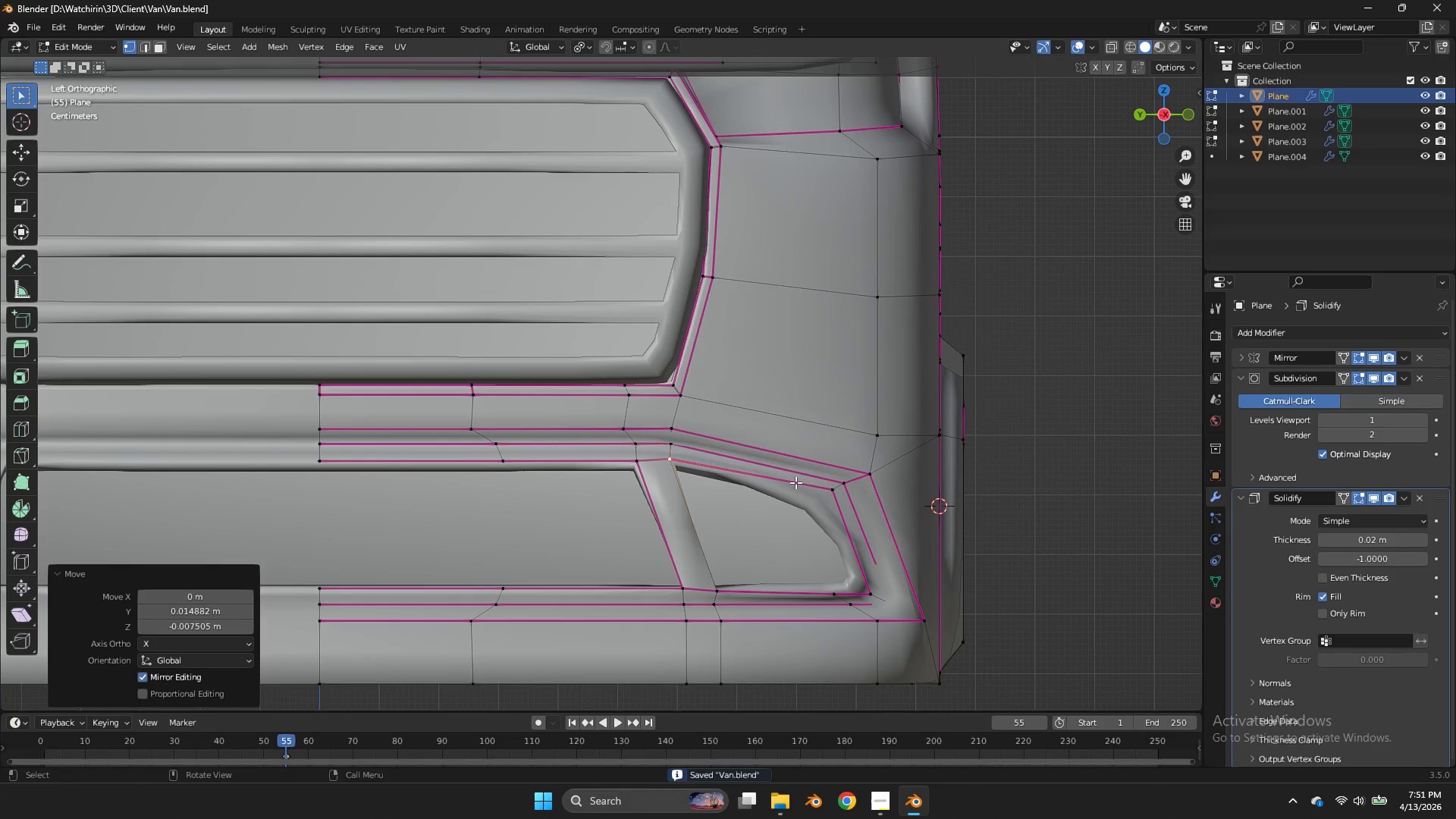 
hold_key(key=AltLeft, duration=1.64)
left_click([797, 479])
 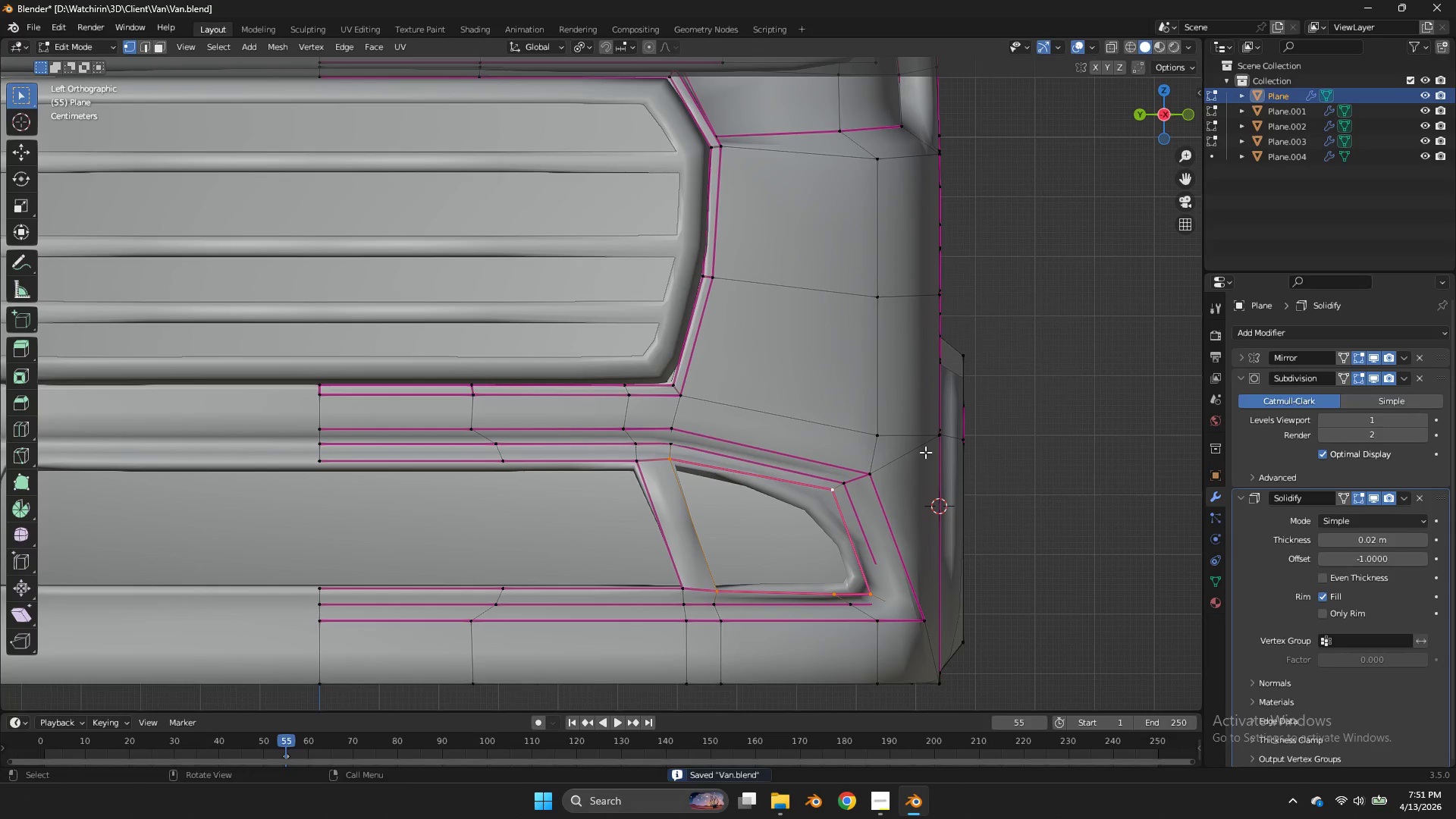 
key(E)
 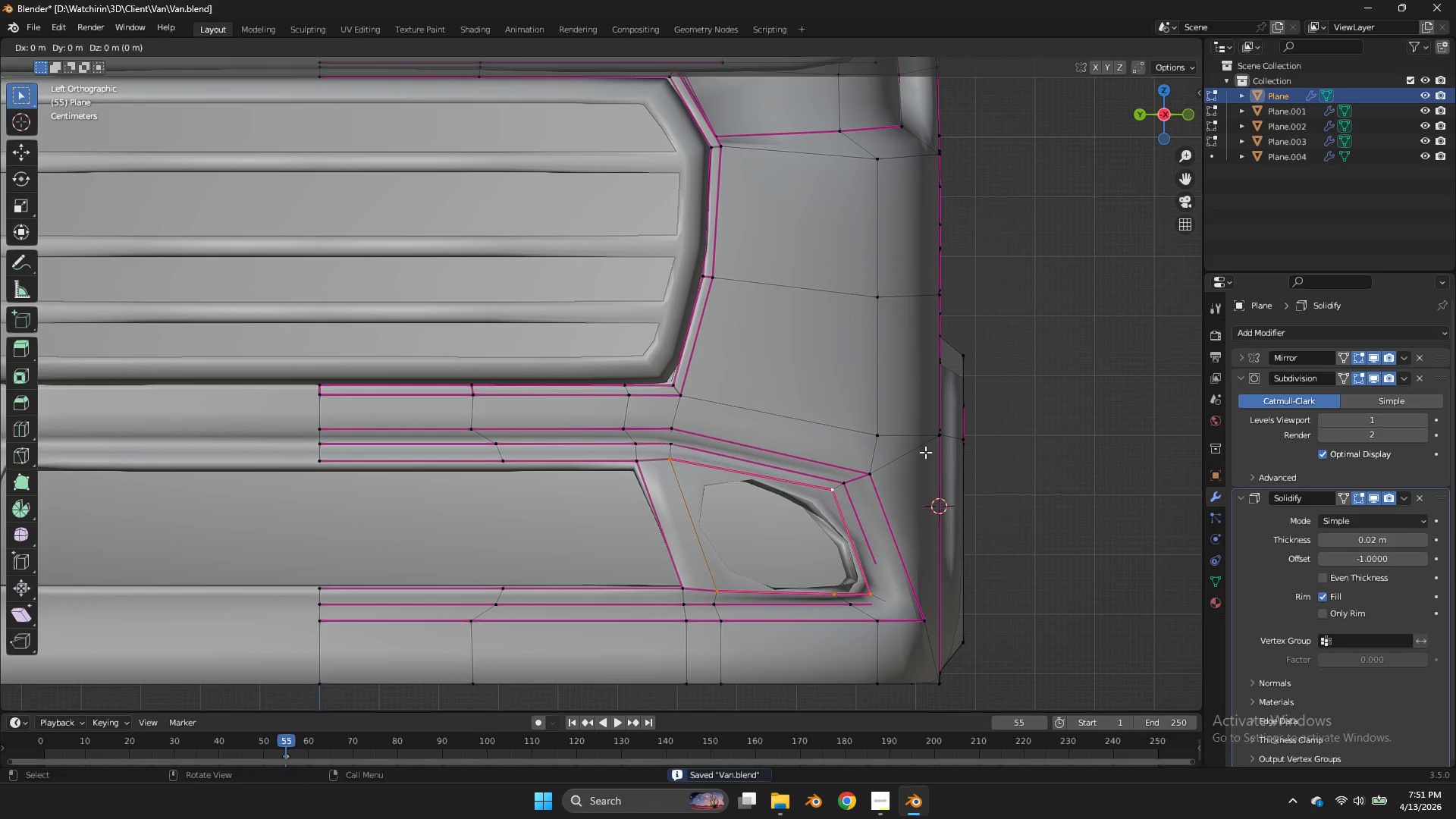 
right_click([925, 452])
 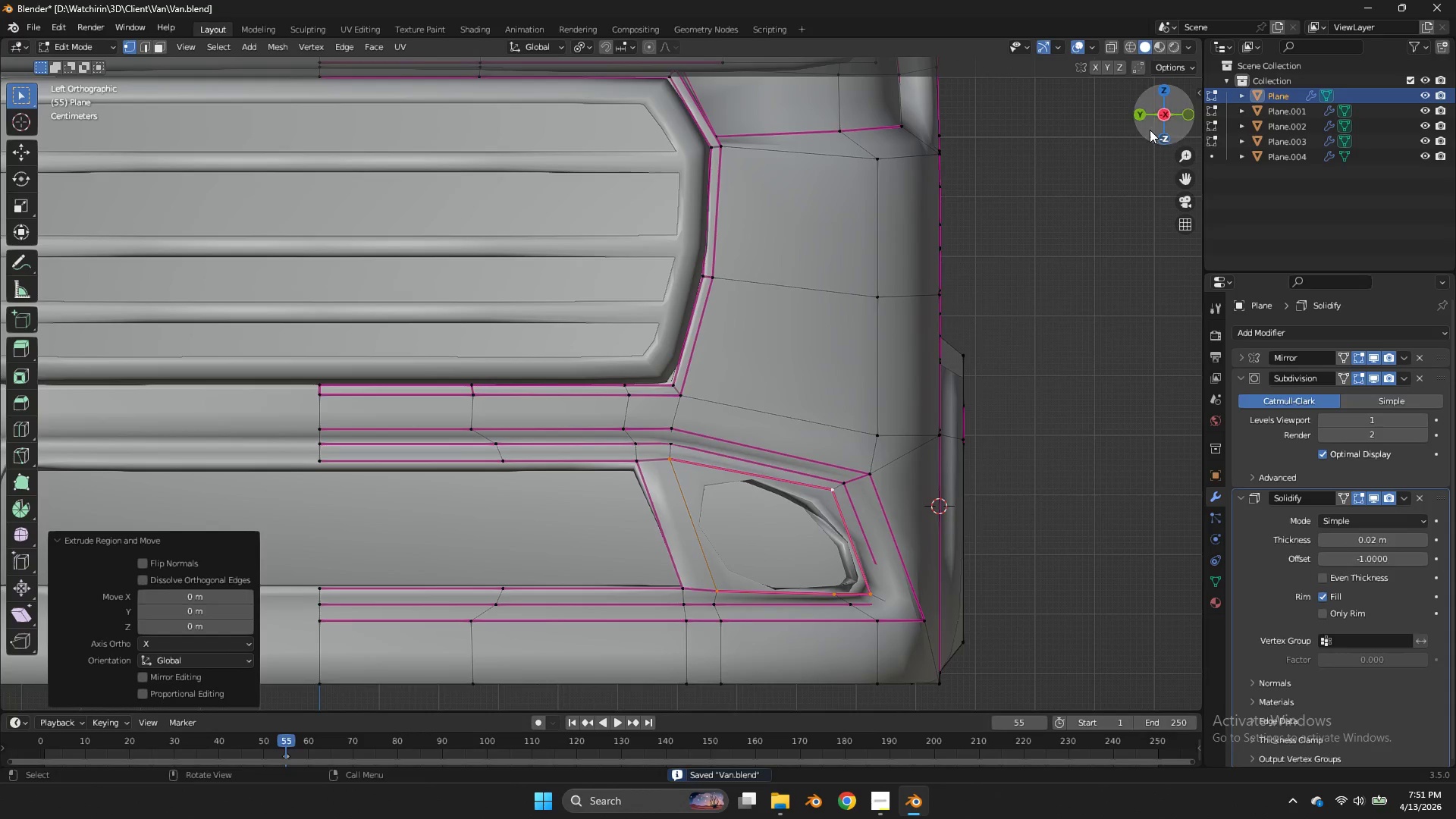 
left_click_drag(start_coordinate=[1150, 130], to_coordinate=[1090, 172])
 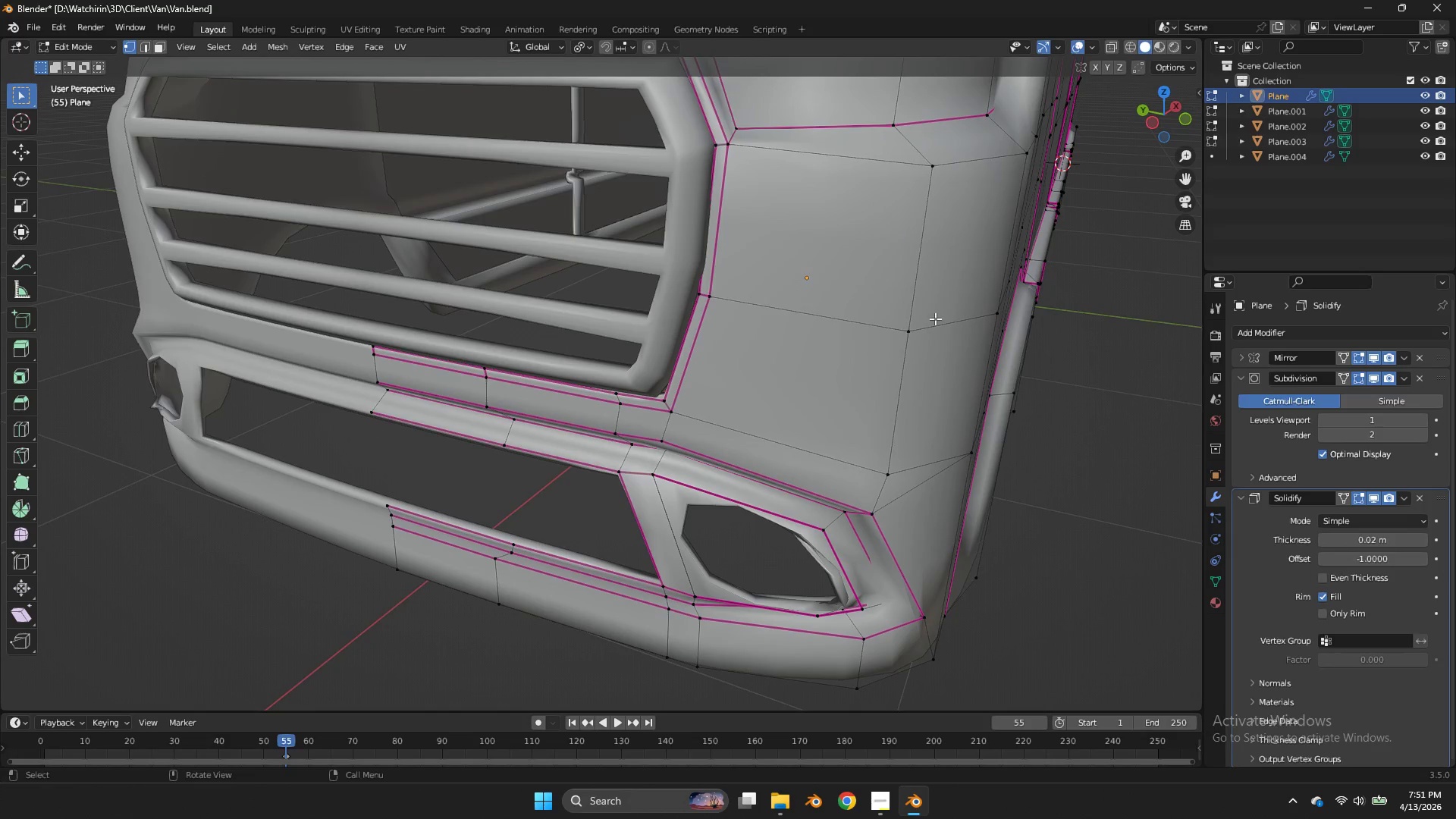 
left_click_drag(start_coordinate=[1088, 173], to_coordinate=[1144, 132])
 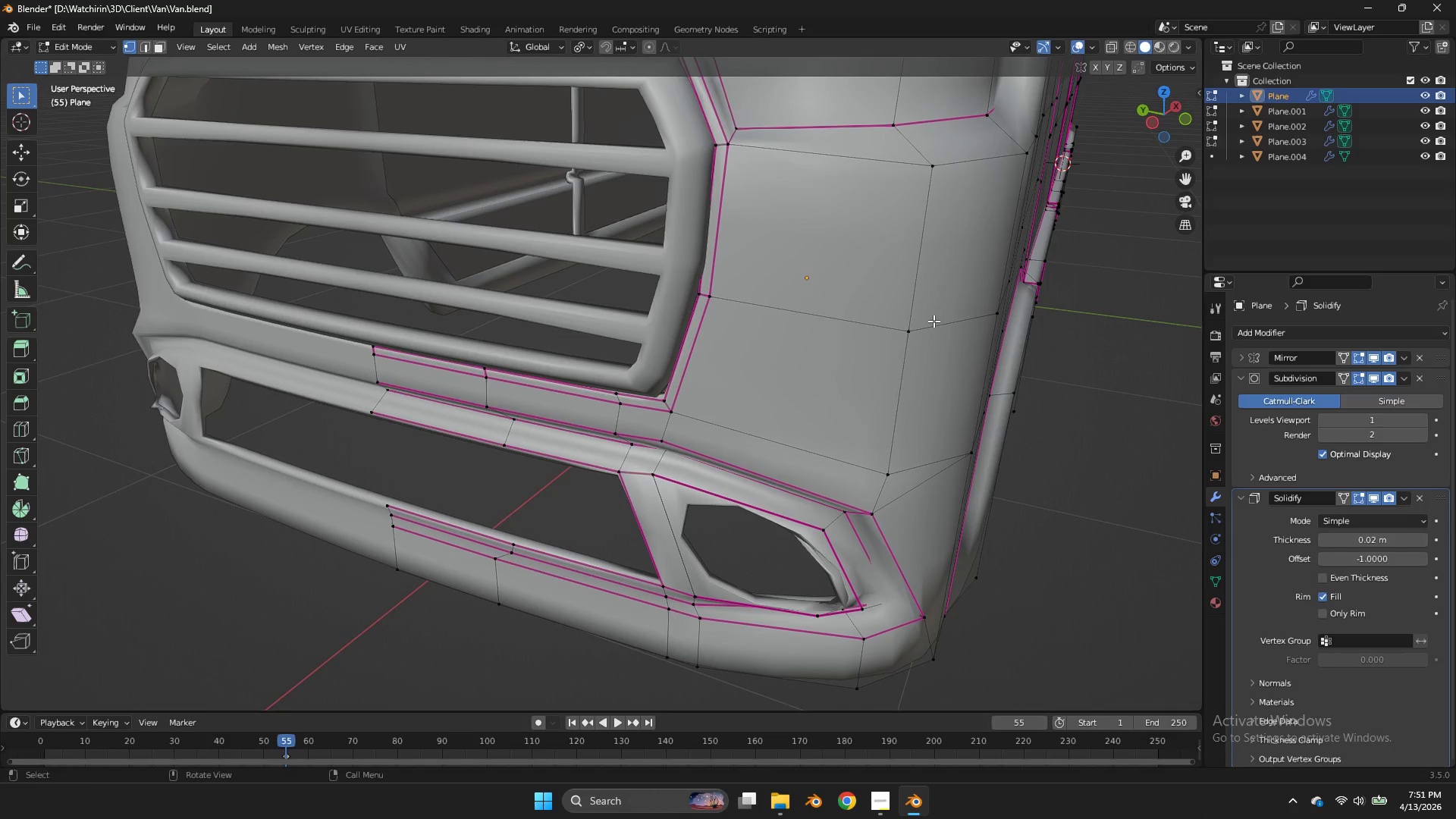 
type(gxgx)
 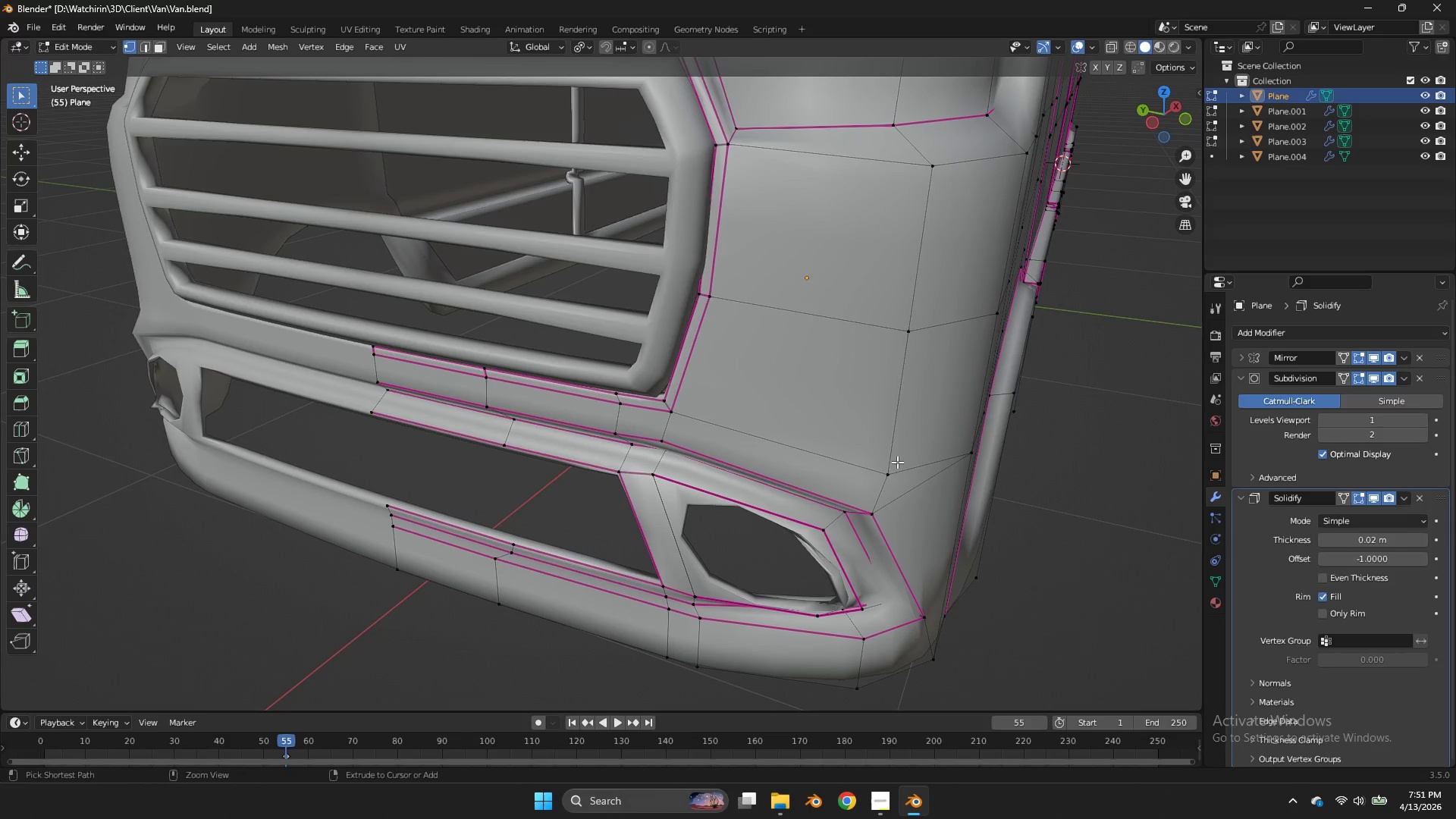 
key(Control+Z)
 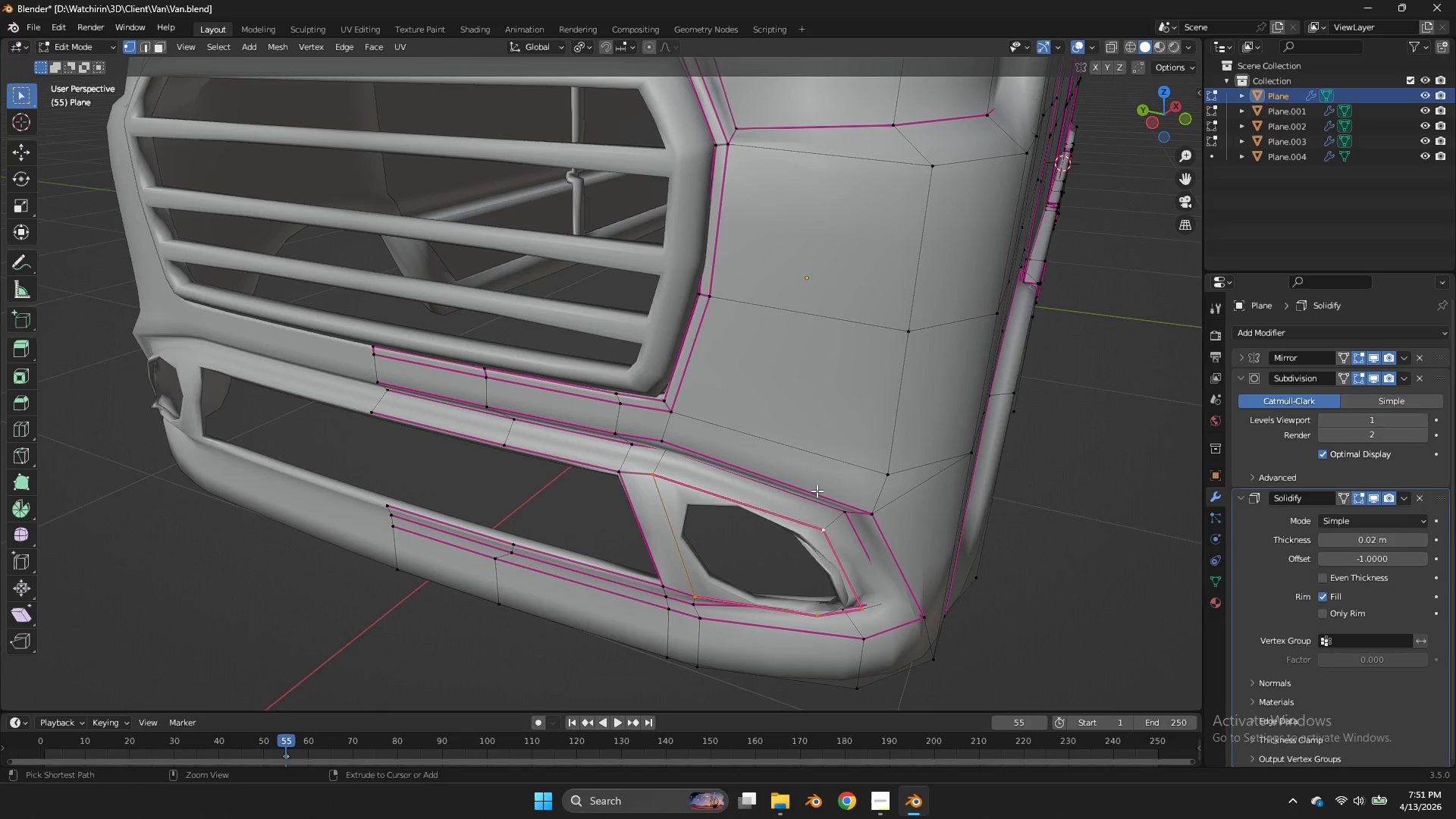 
key(Control+Z)
 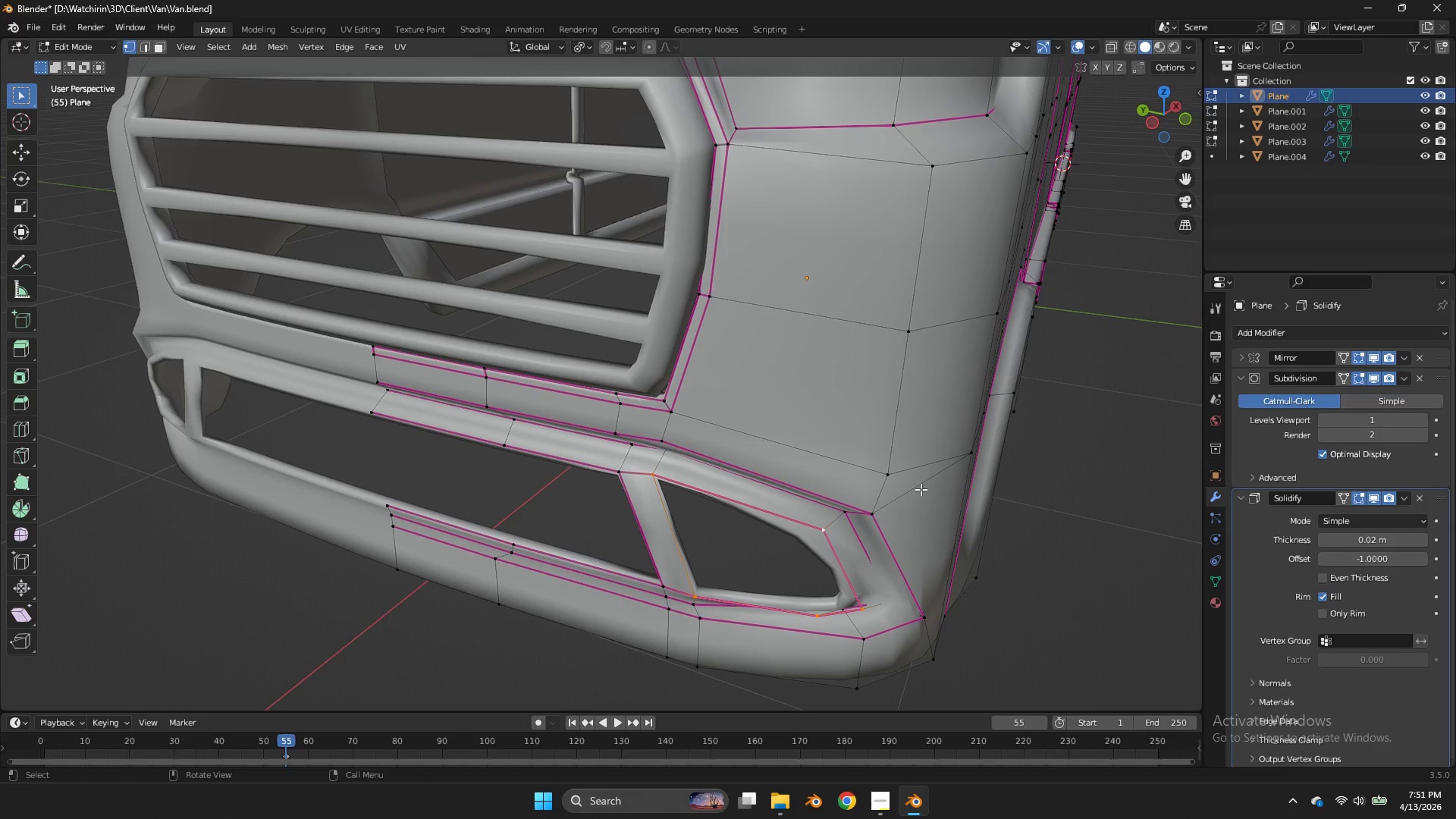 
key(E)
 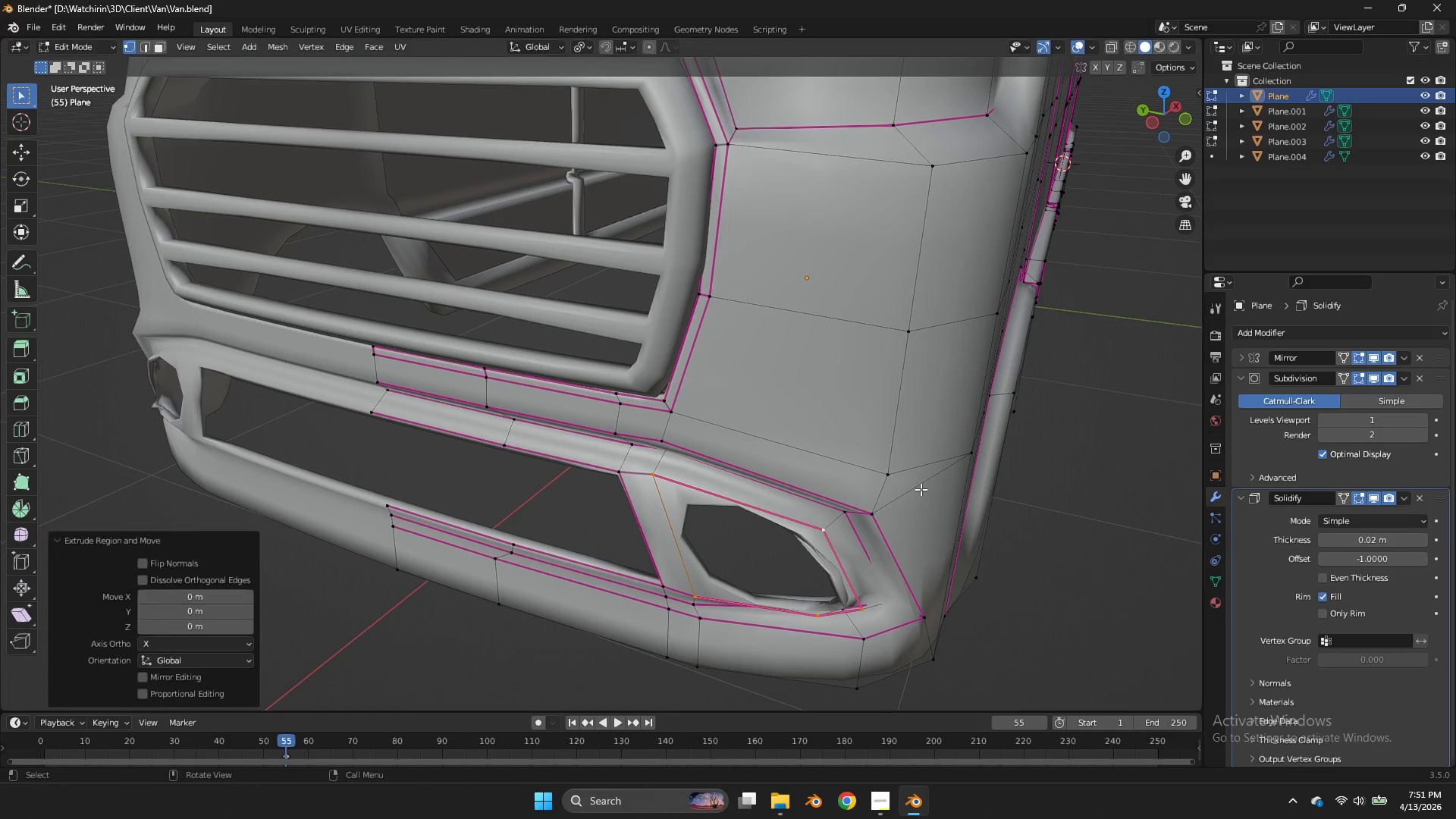 
right_click([921, 489])
 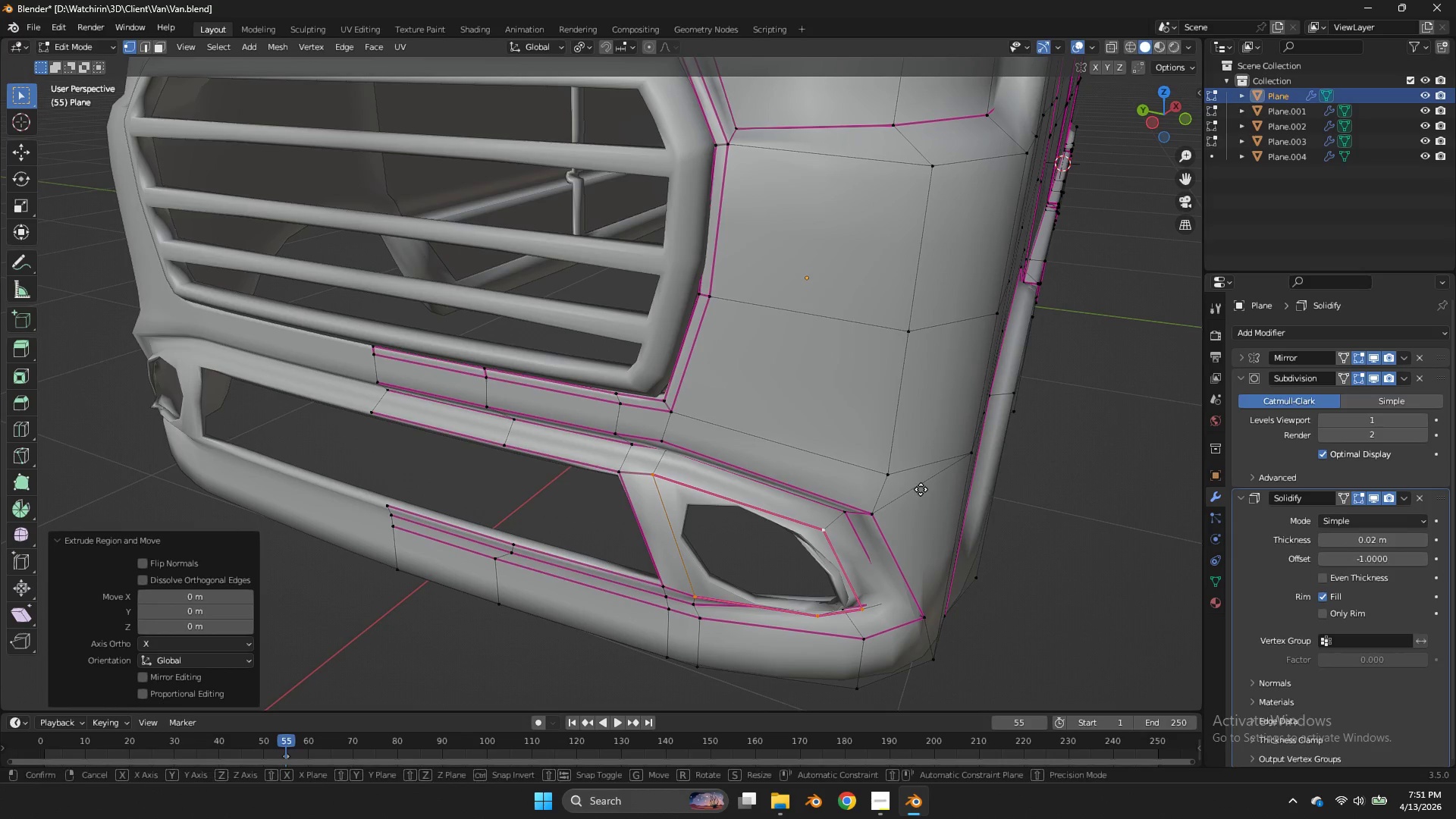 
type(gx)
 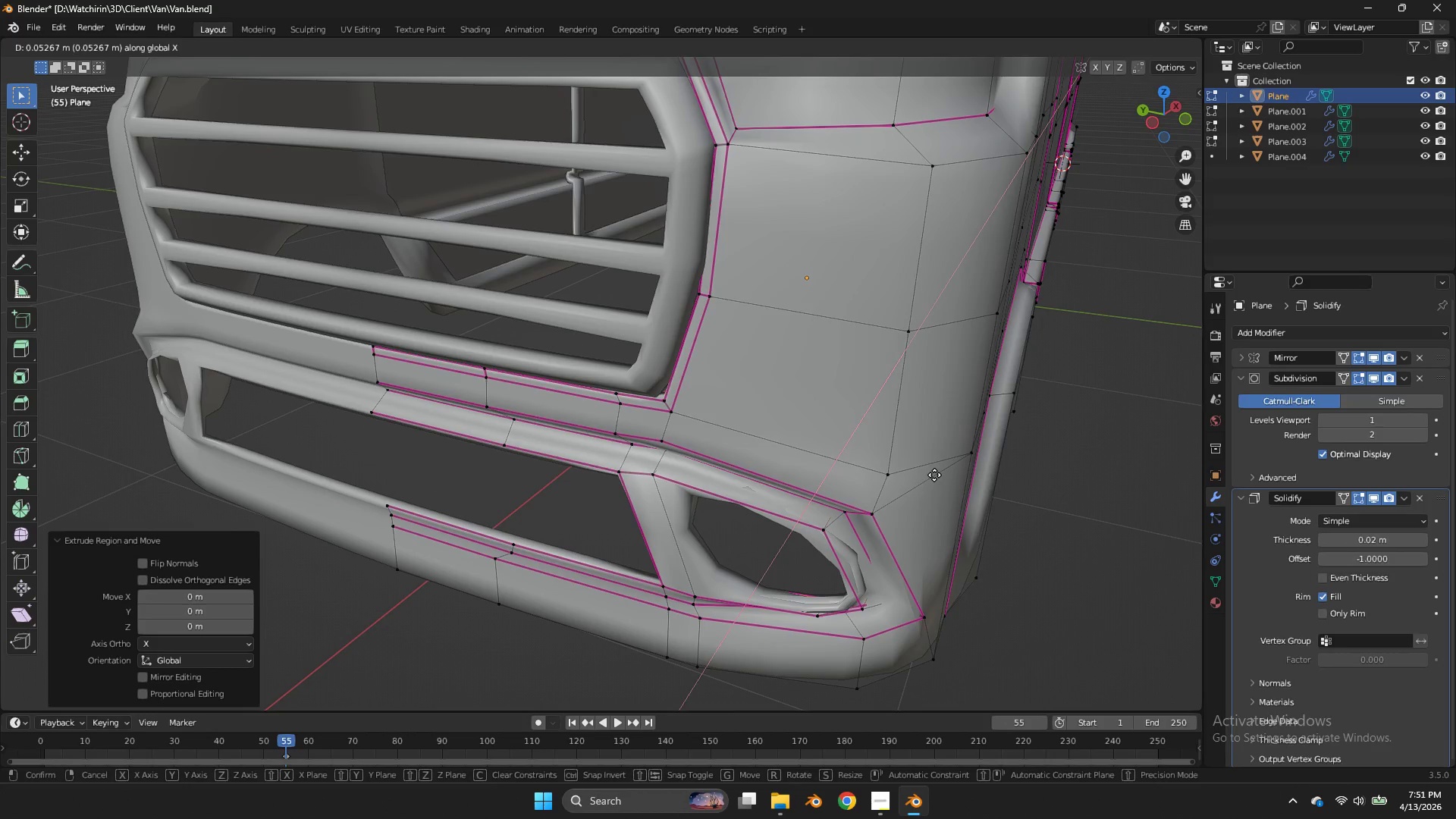 
left_click([934, 474])
 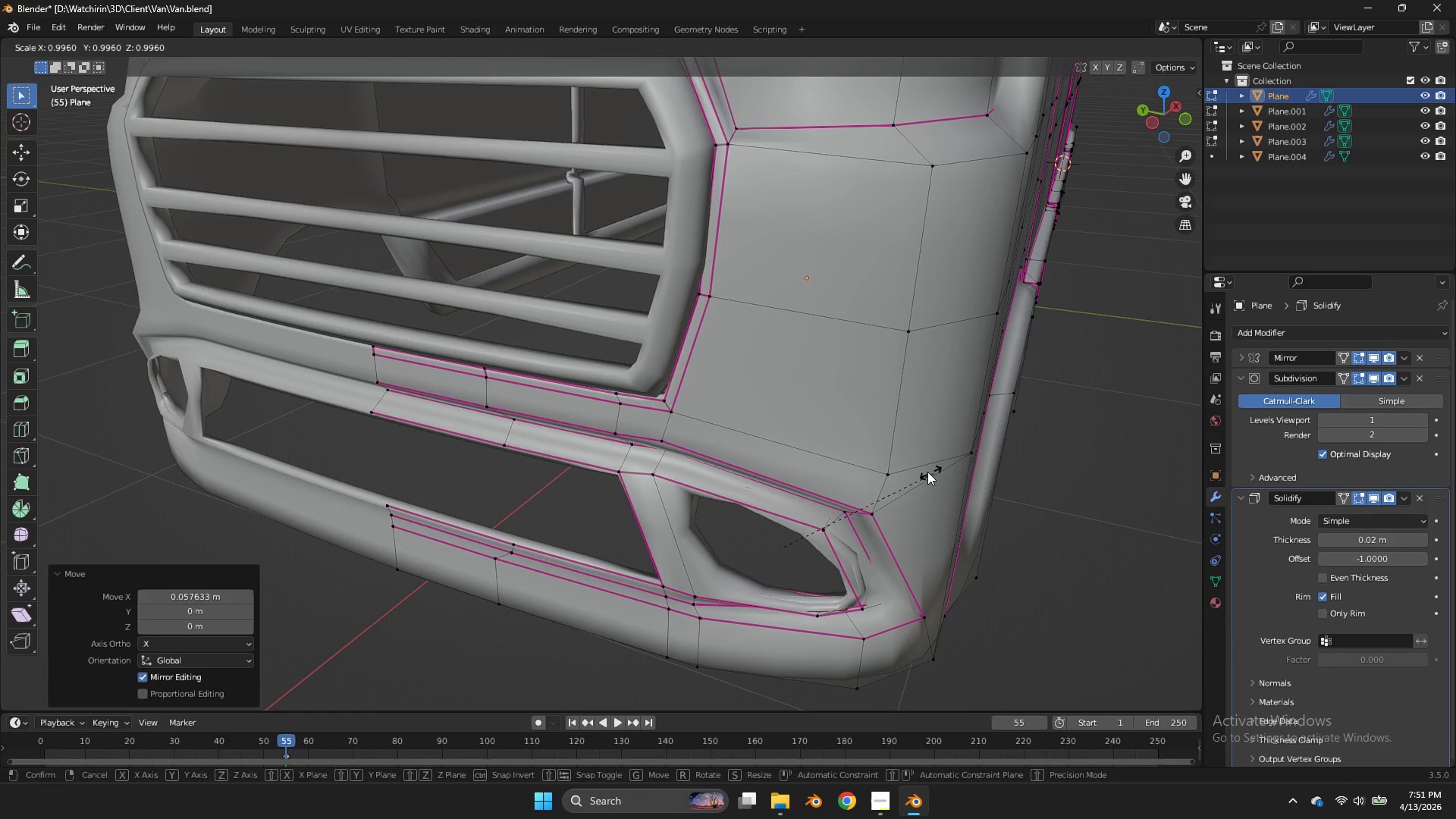 
key(S)
 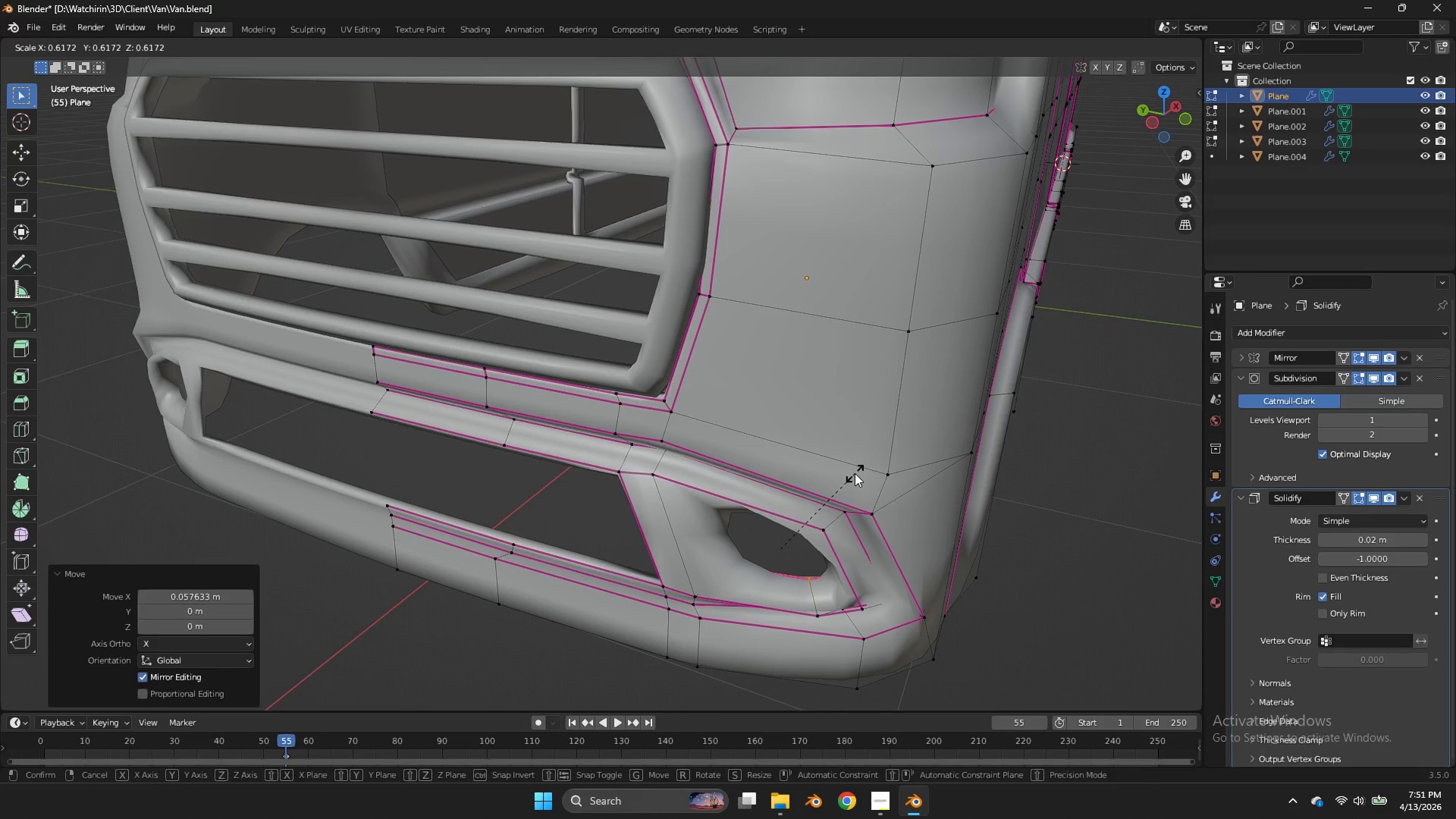 
left_click([855, 473])
 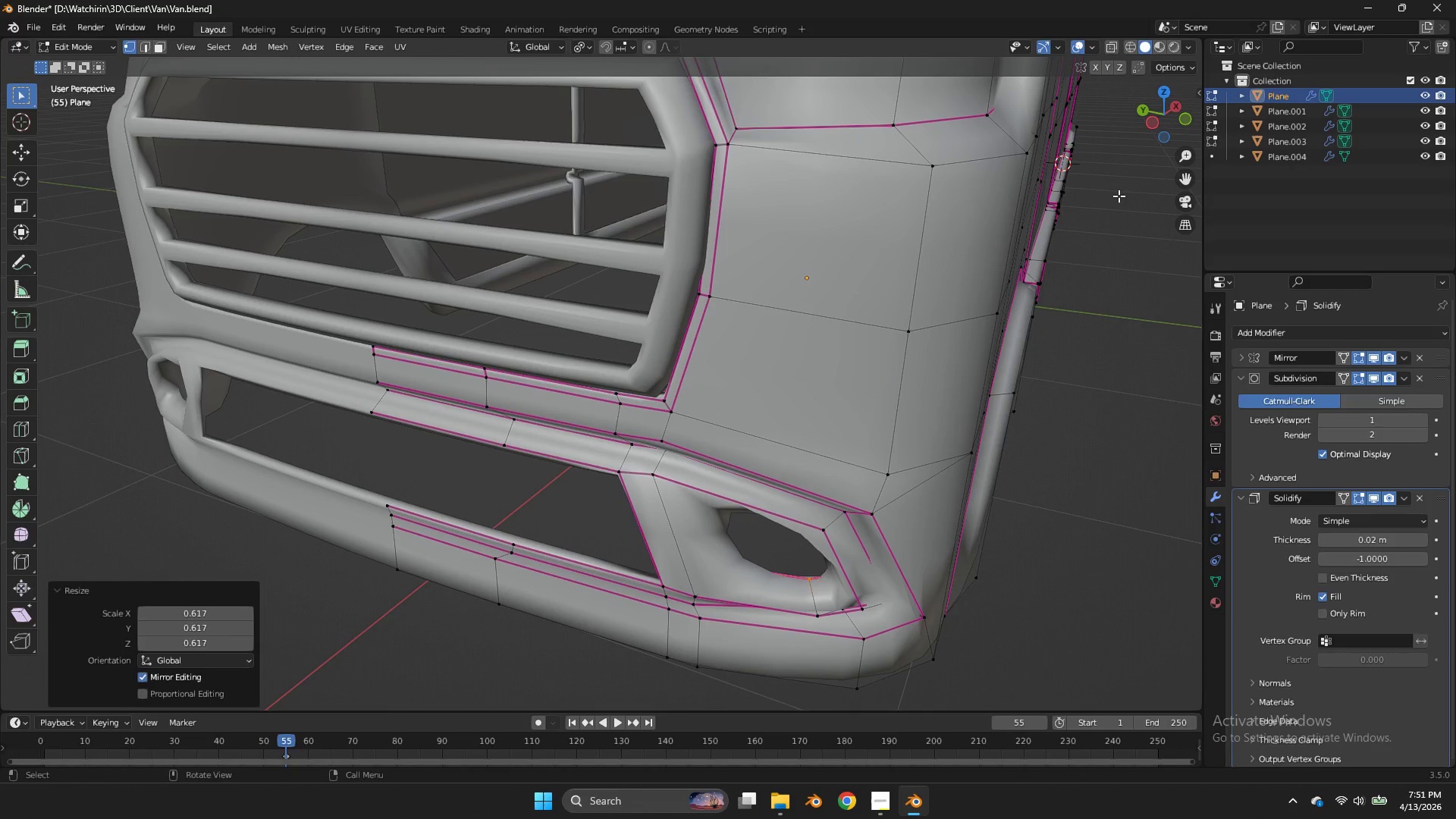 
left_click([1142, 124])
 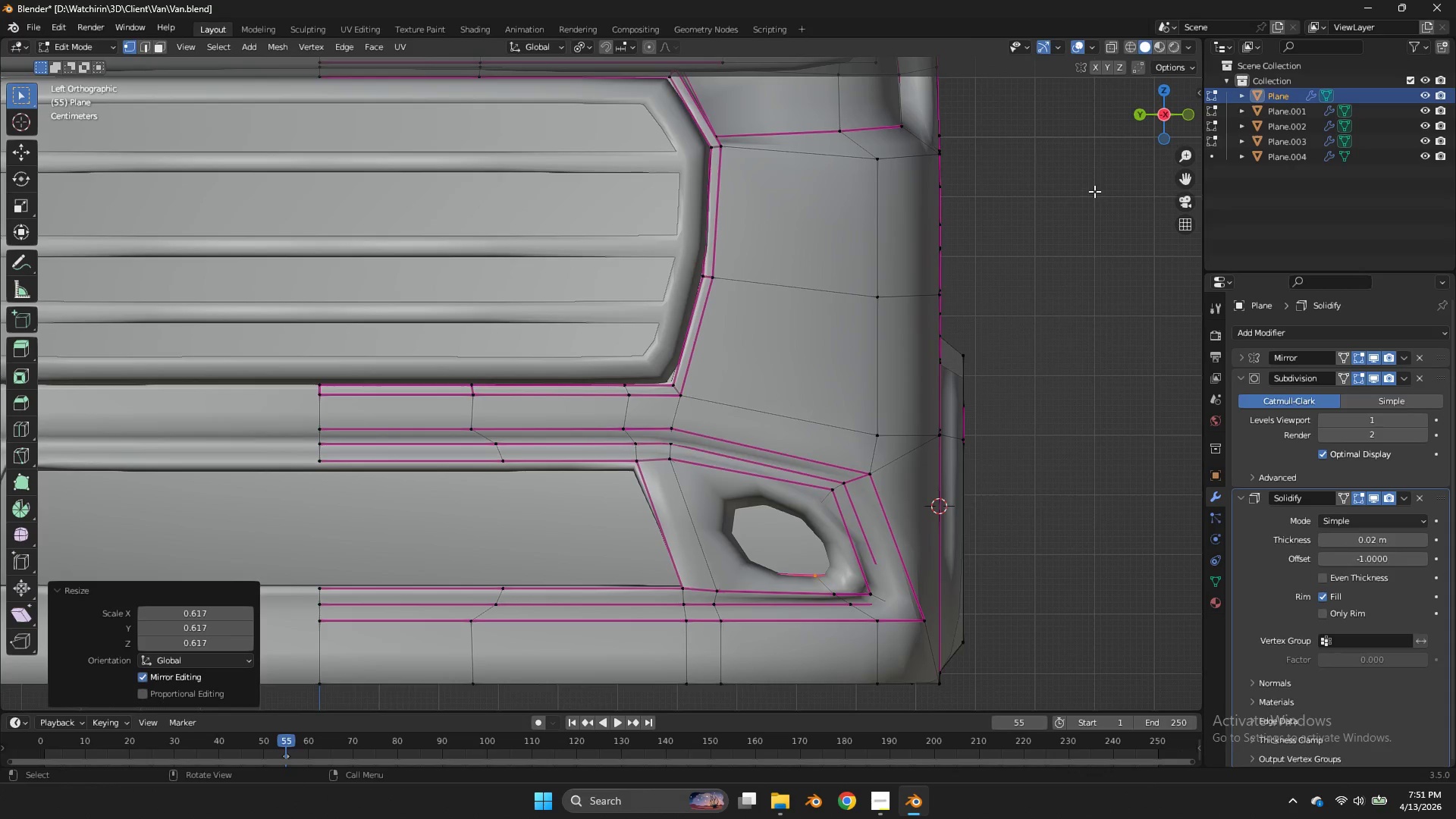 
type(zg)
 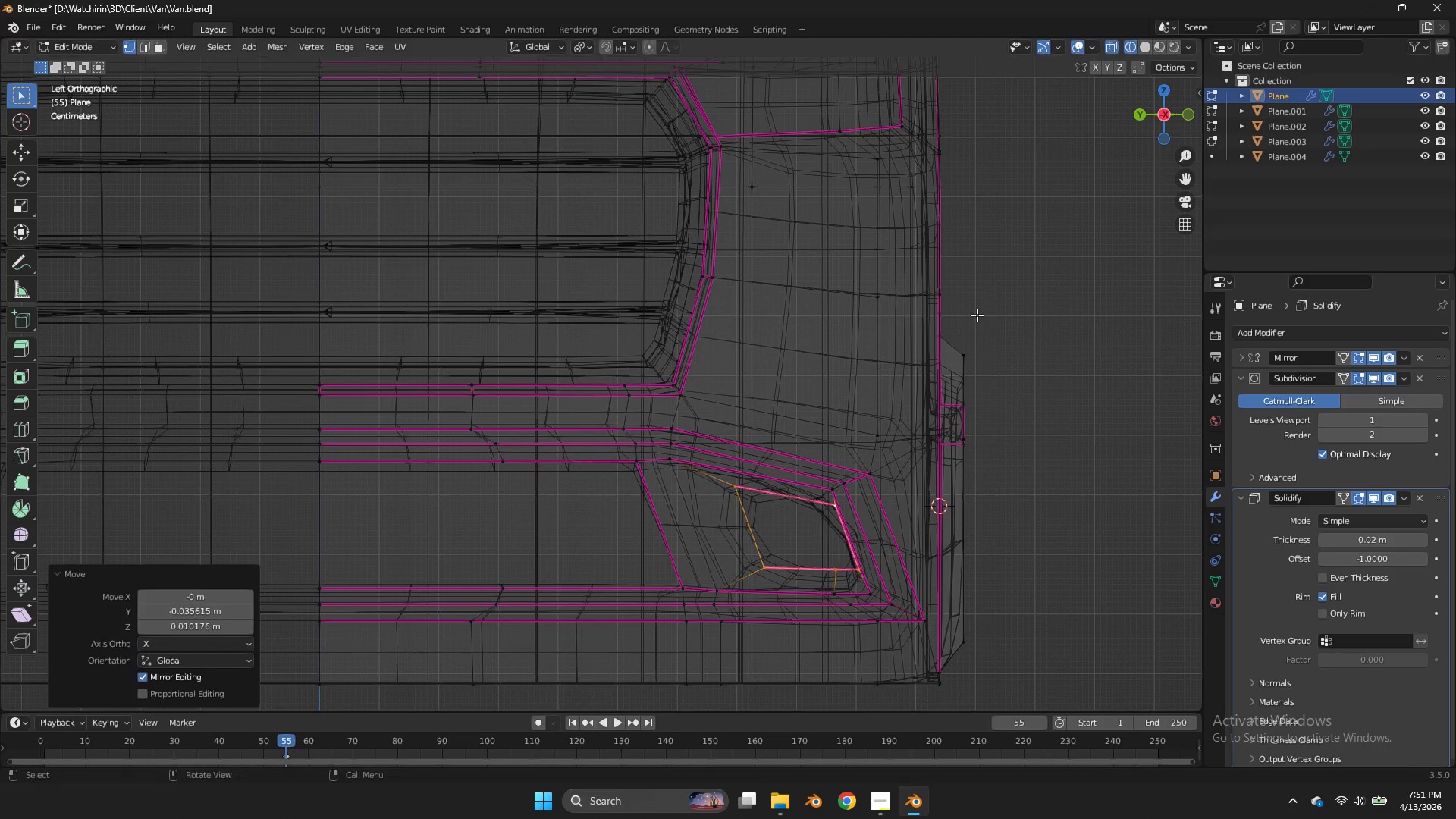 
double_click([977, 315])
 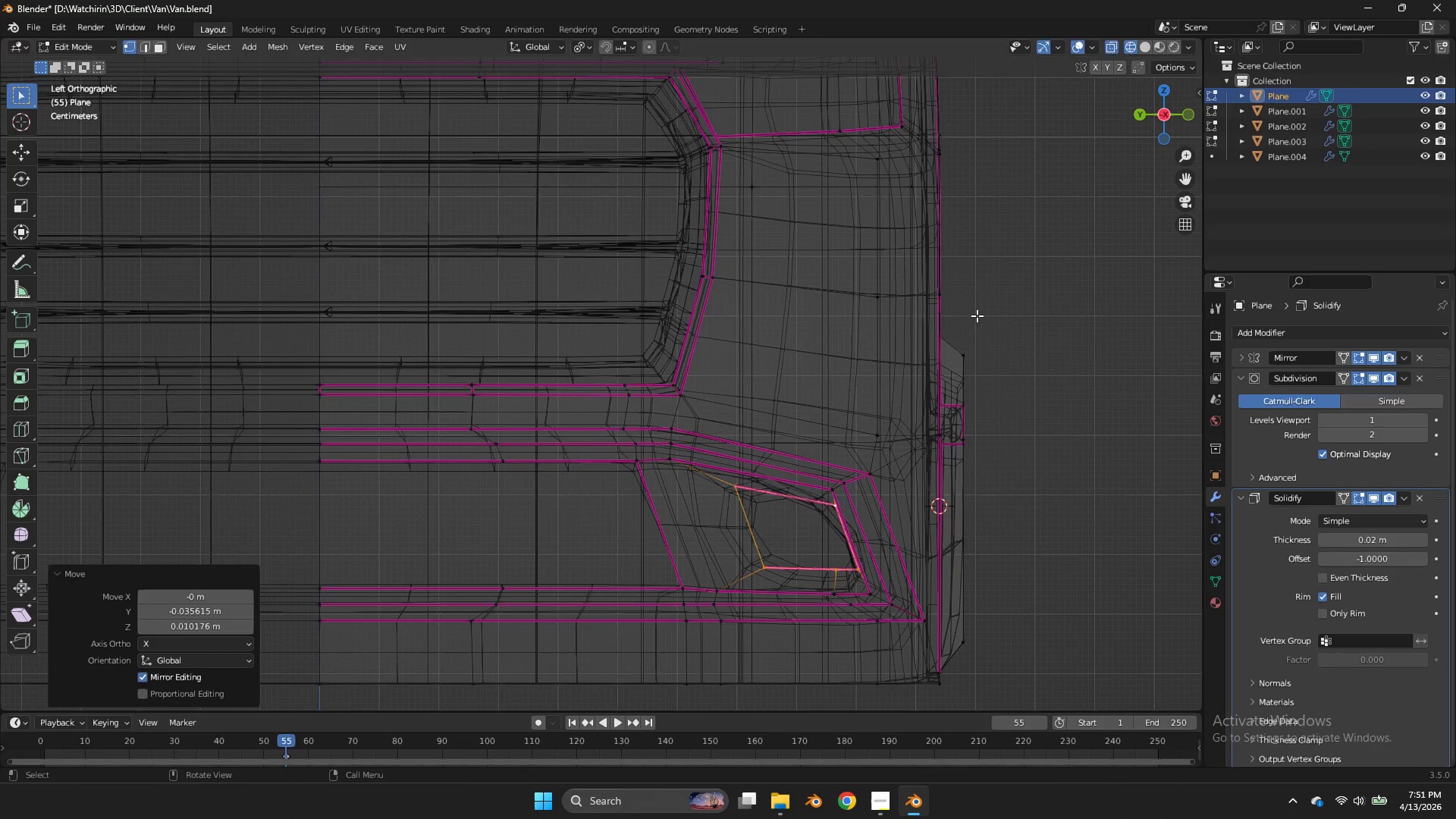 
key(S)
 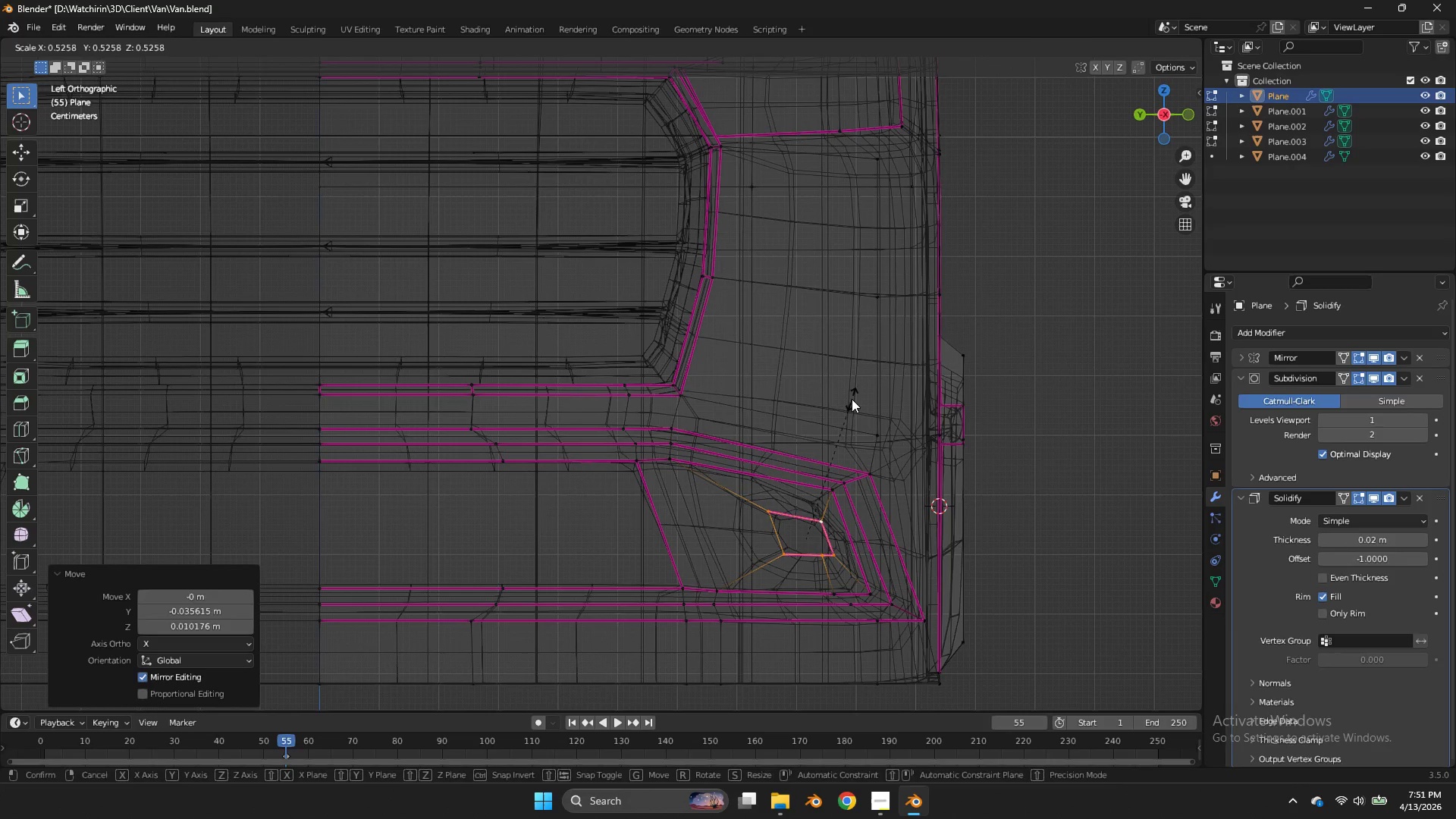 
left_click([852, 399])
 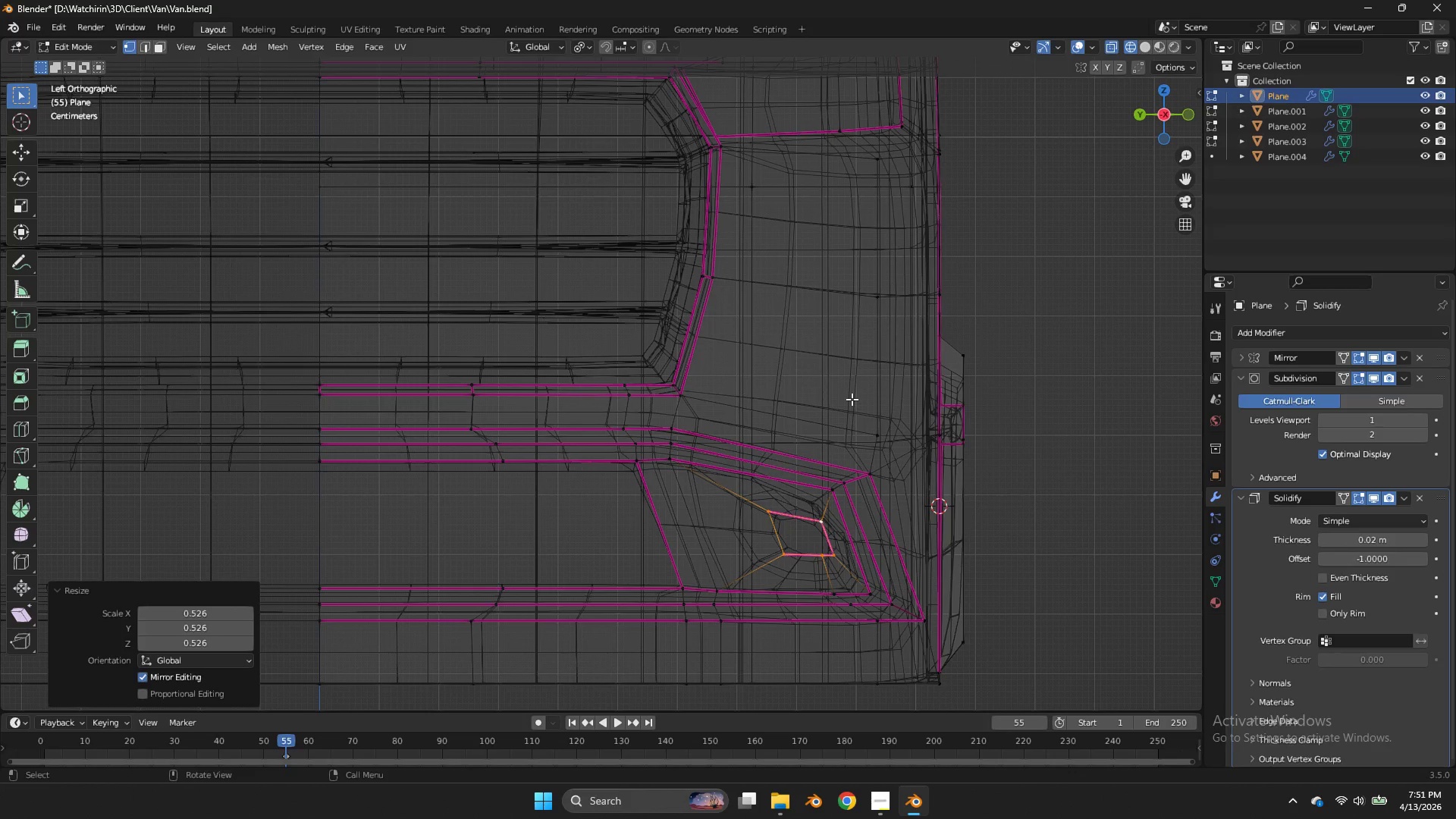 
type(fz)
 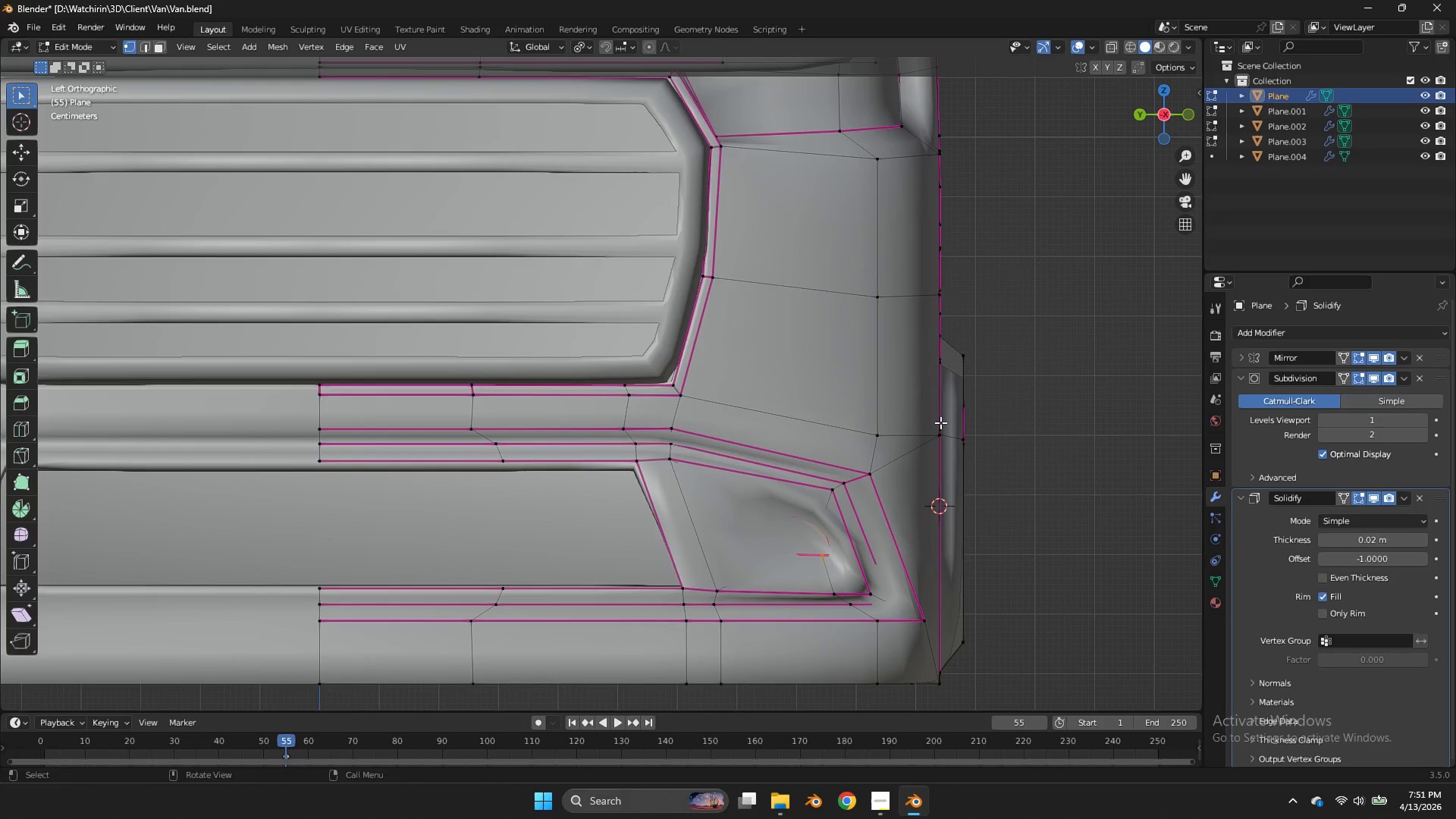 
type(Eg)
 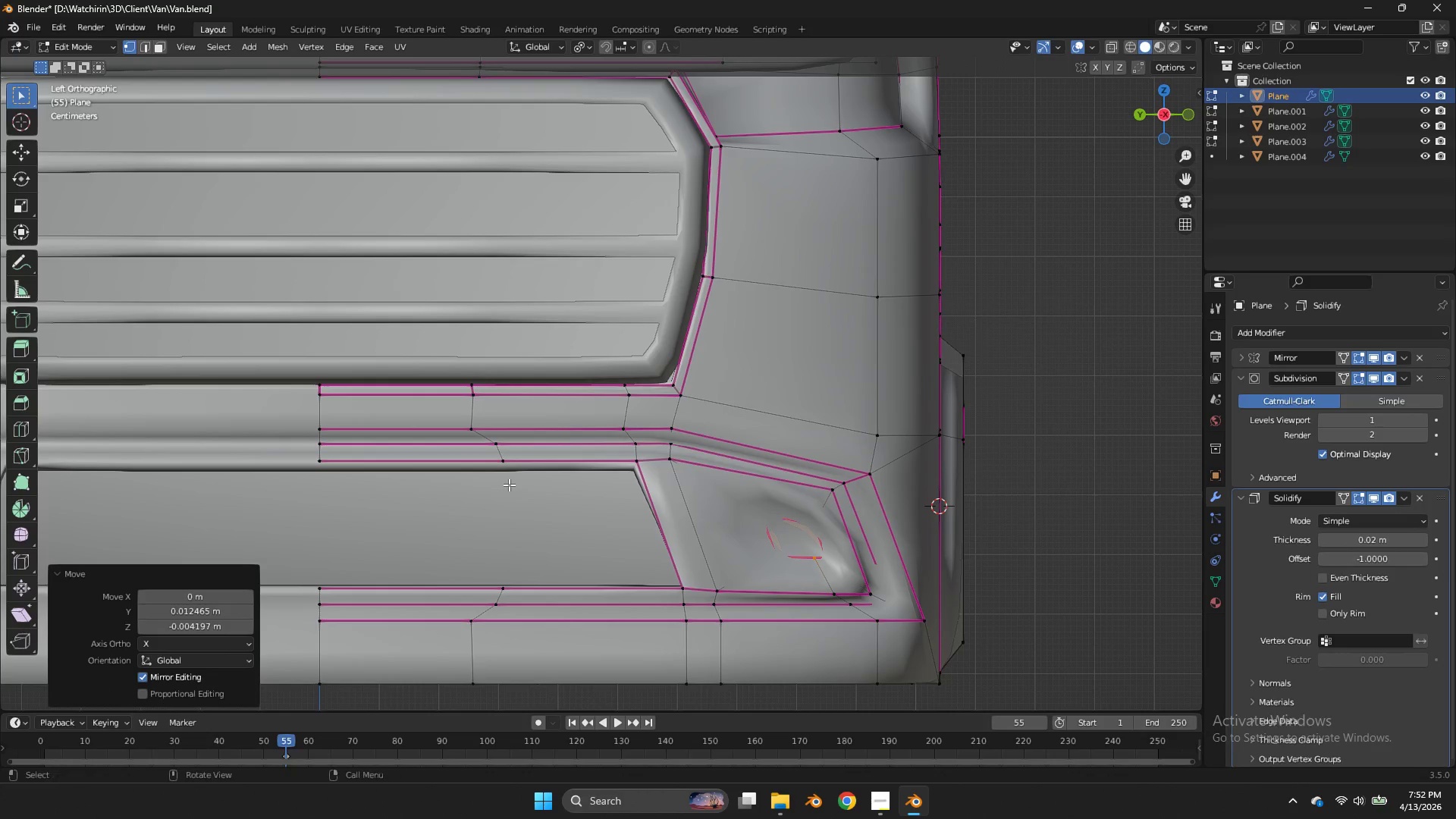 
left_click_drag(start_coordinate=[368, 438], to_coordinate=[381, 441])
 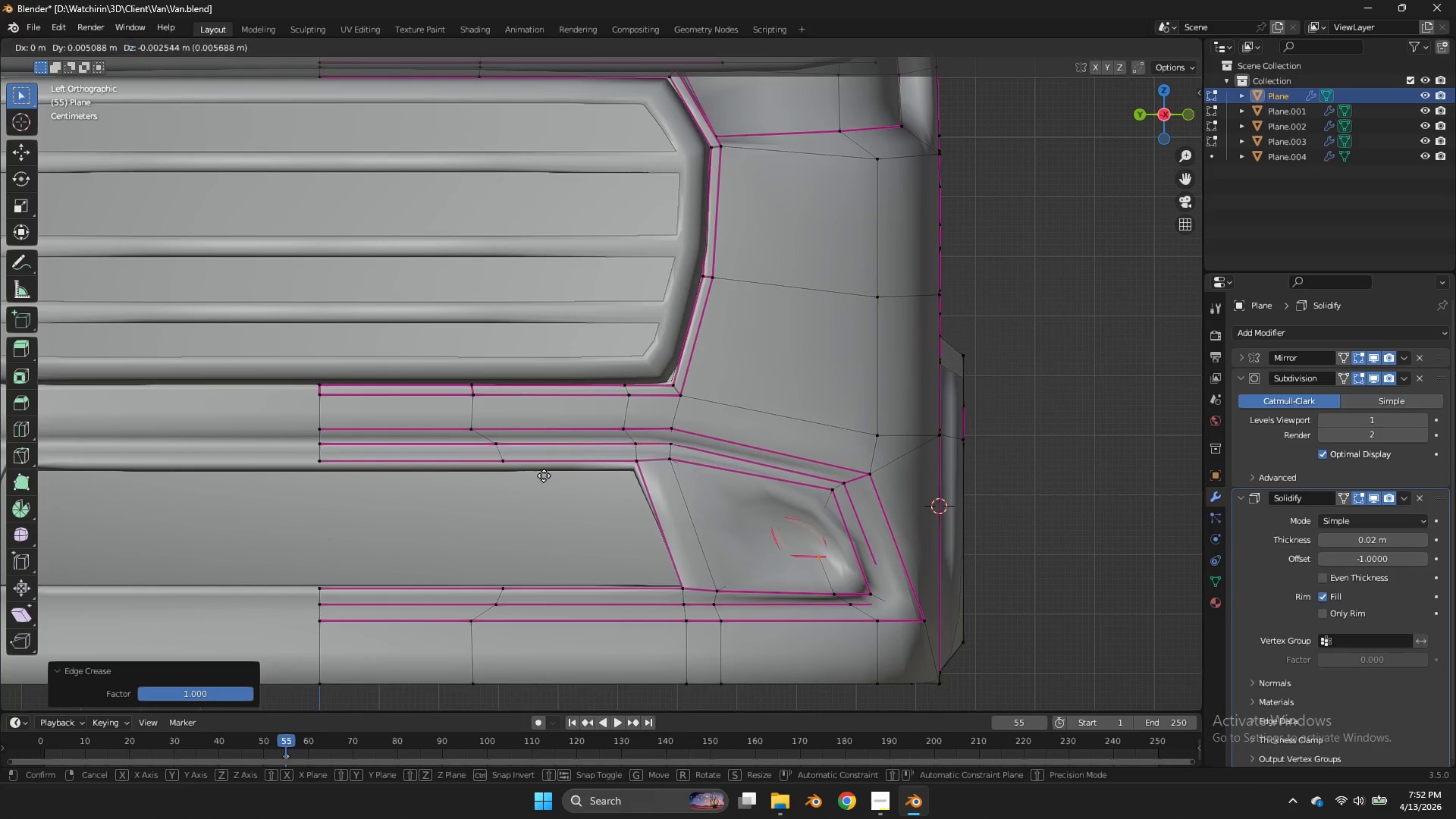 
hold_key(key=ShiftLeft, duration=0.47)
left_click([504, 485])
 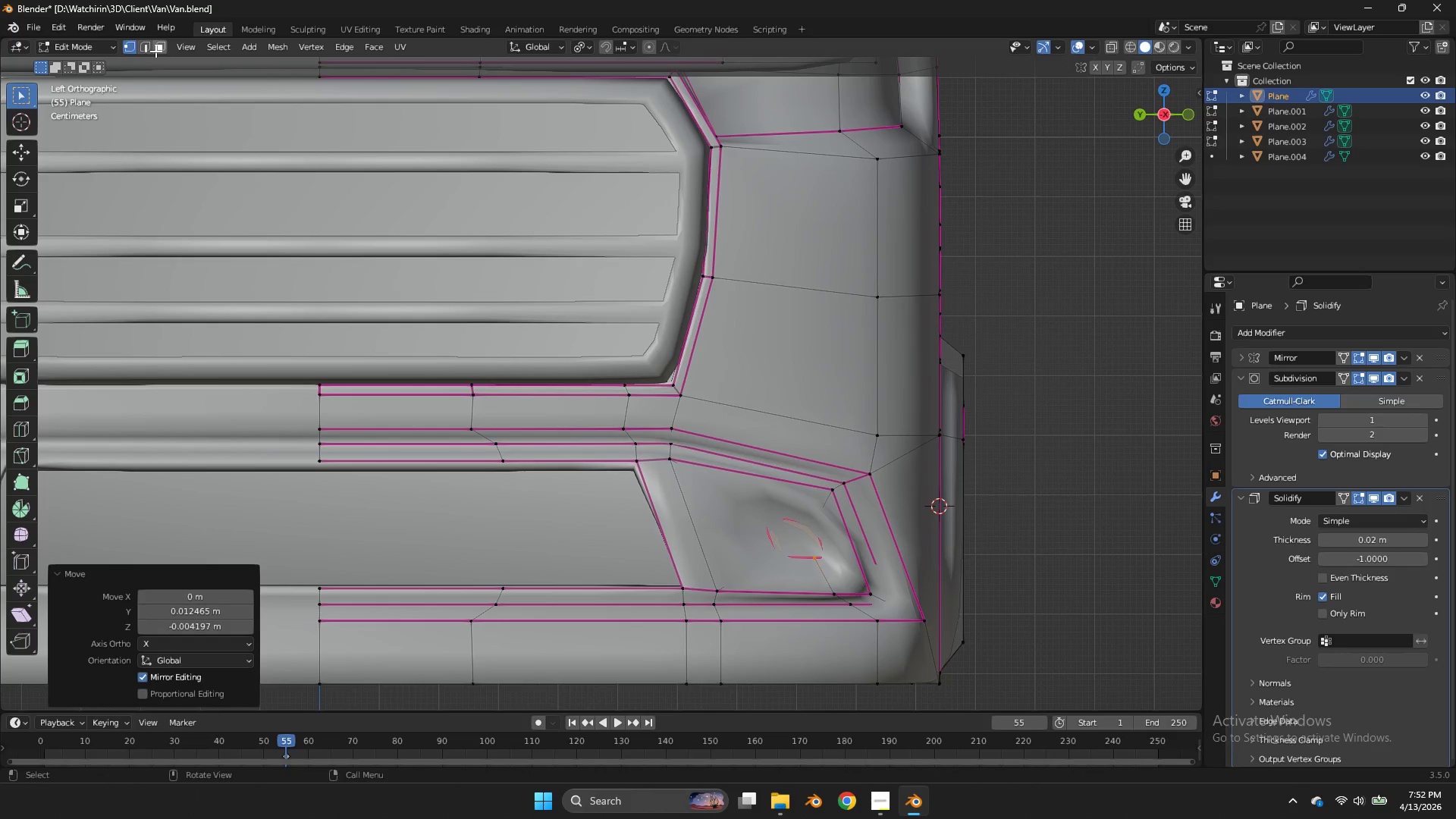 
left_click([158, 40])
 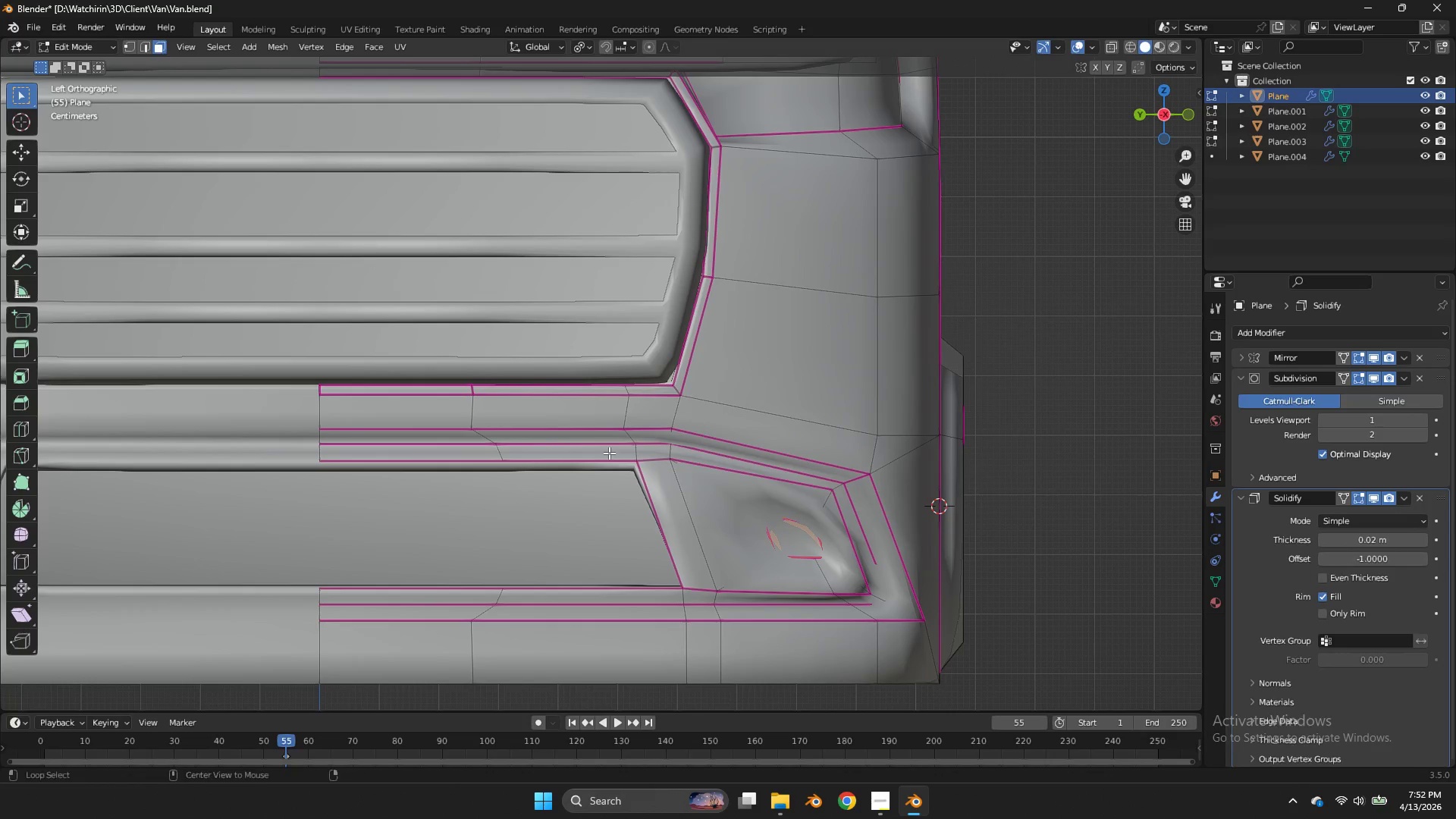 
hold_key(key=AltLeft, duration=0.97)
 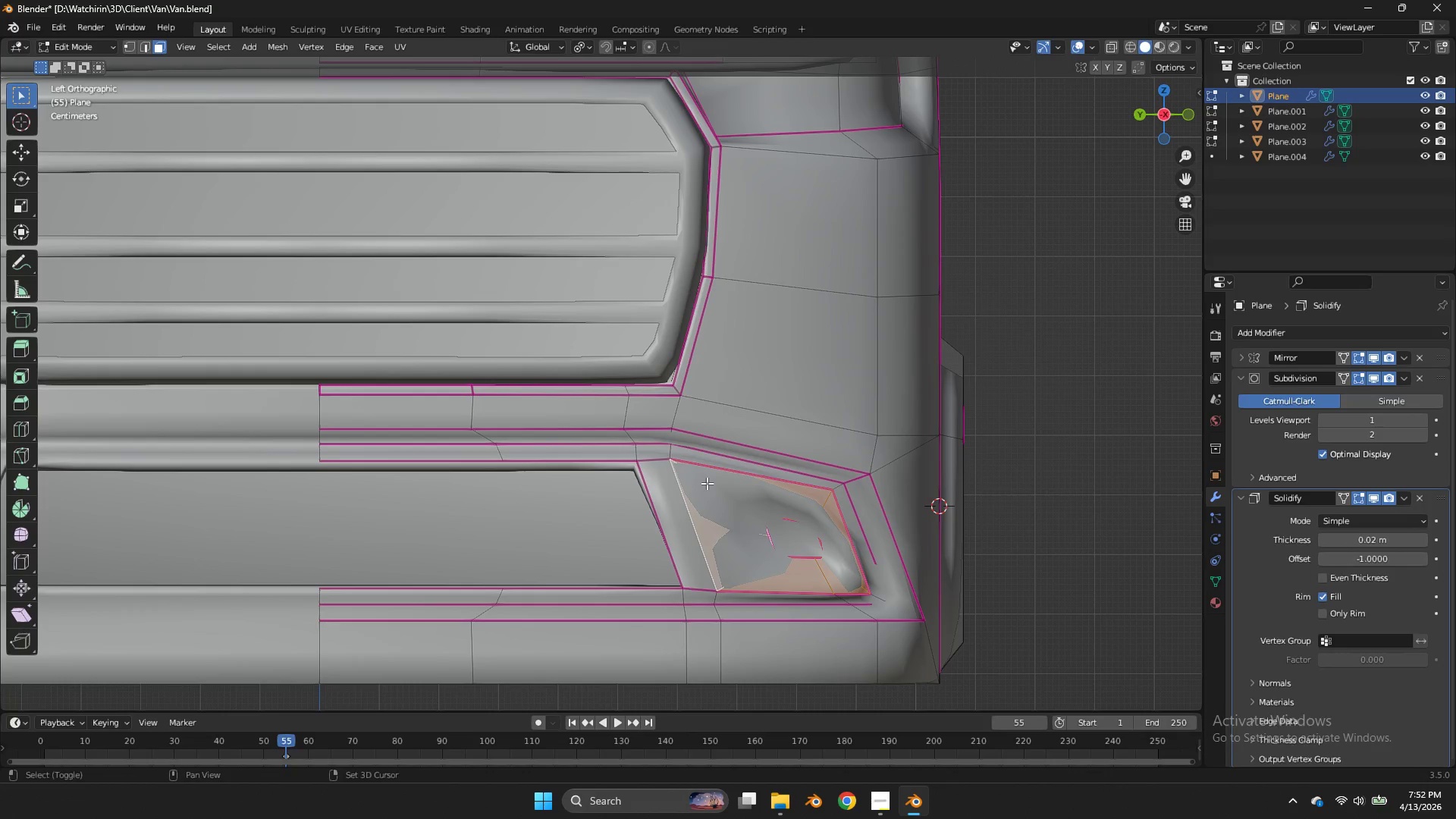 
key(Shift+E)
 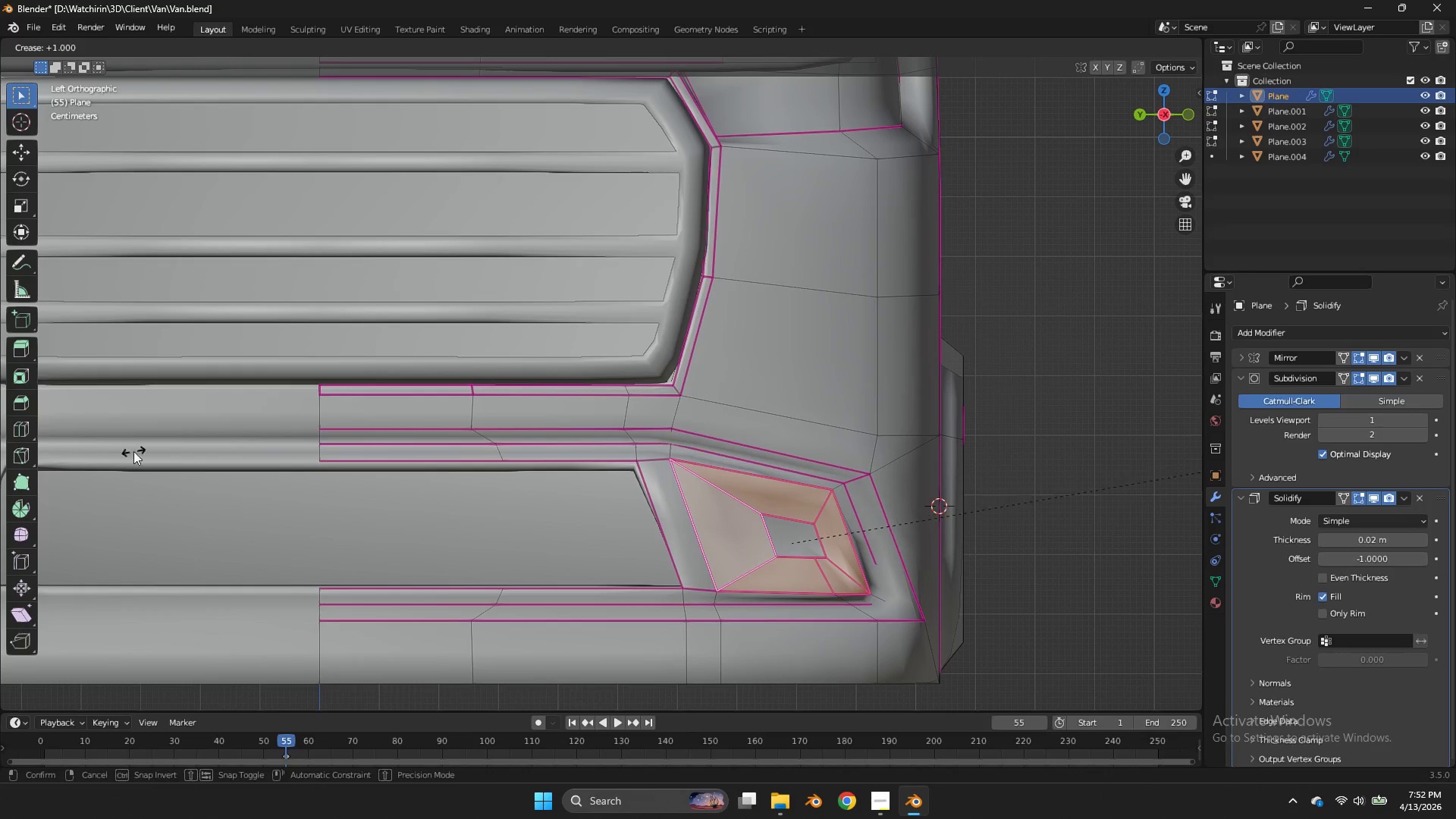 
left_click_drag(start_coordinate=[128, 451], to_coordinate=[146, 453])
 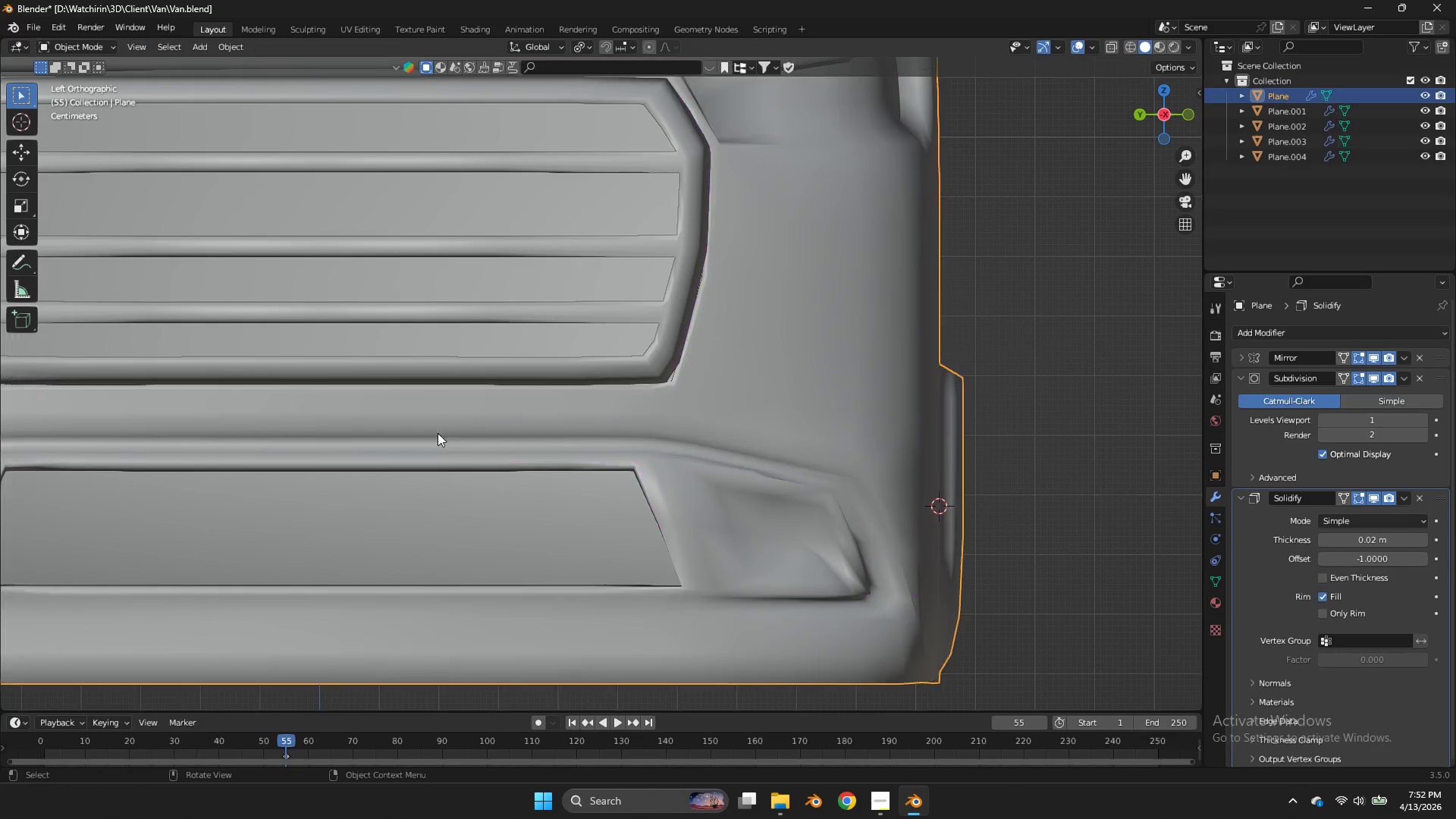 
key(Tab)
 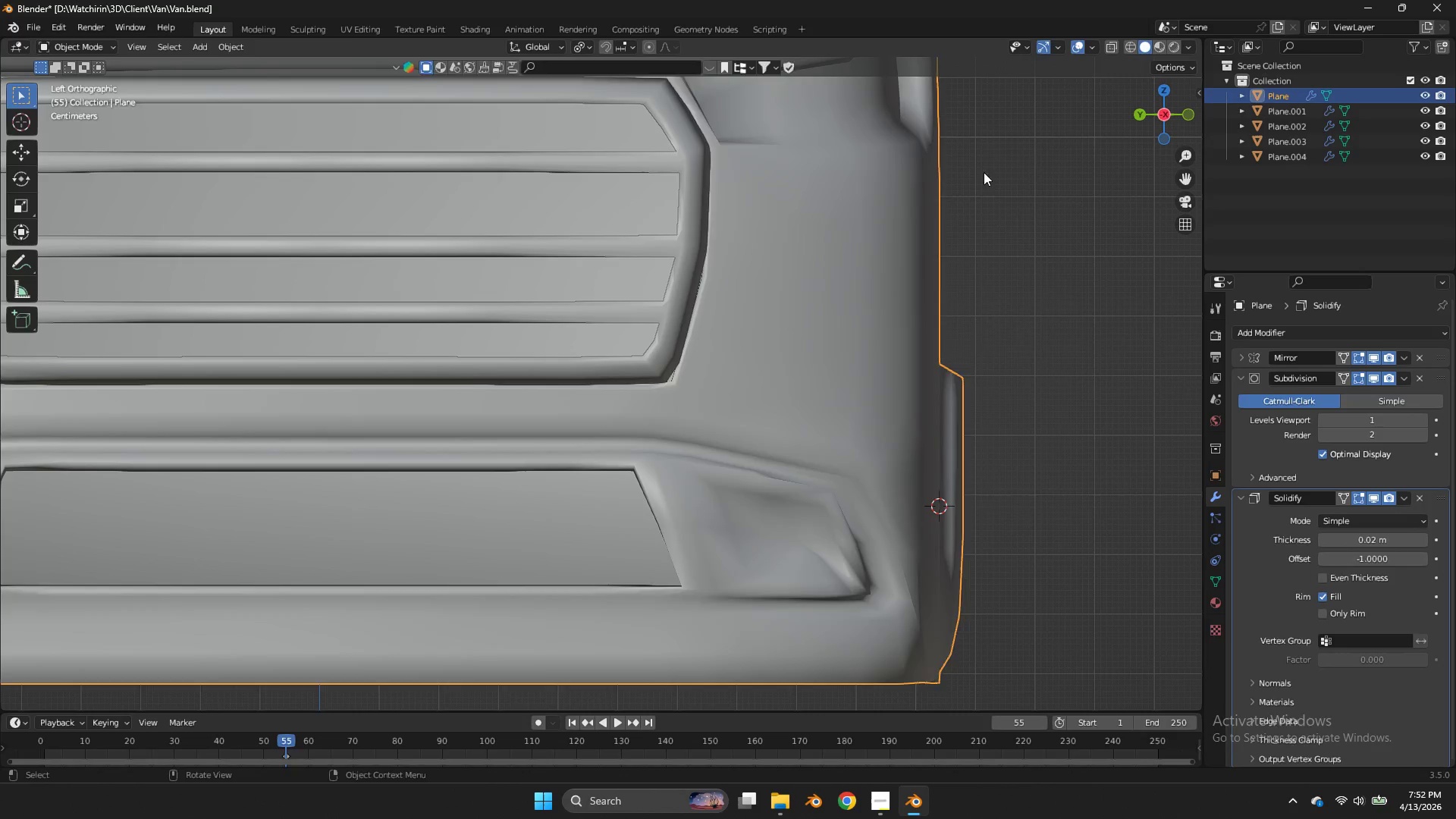 
key(Tab)
 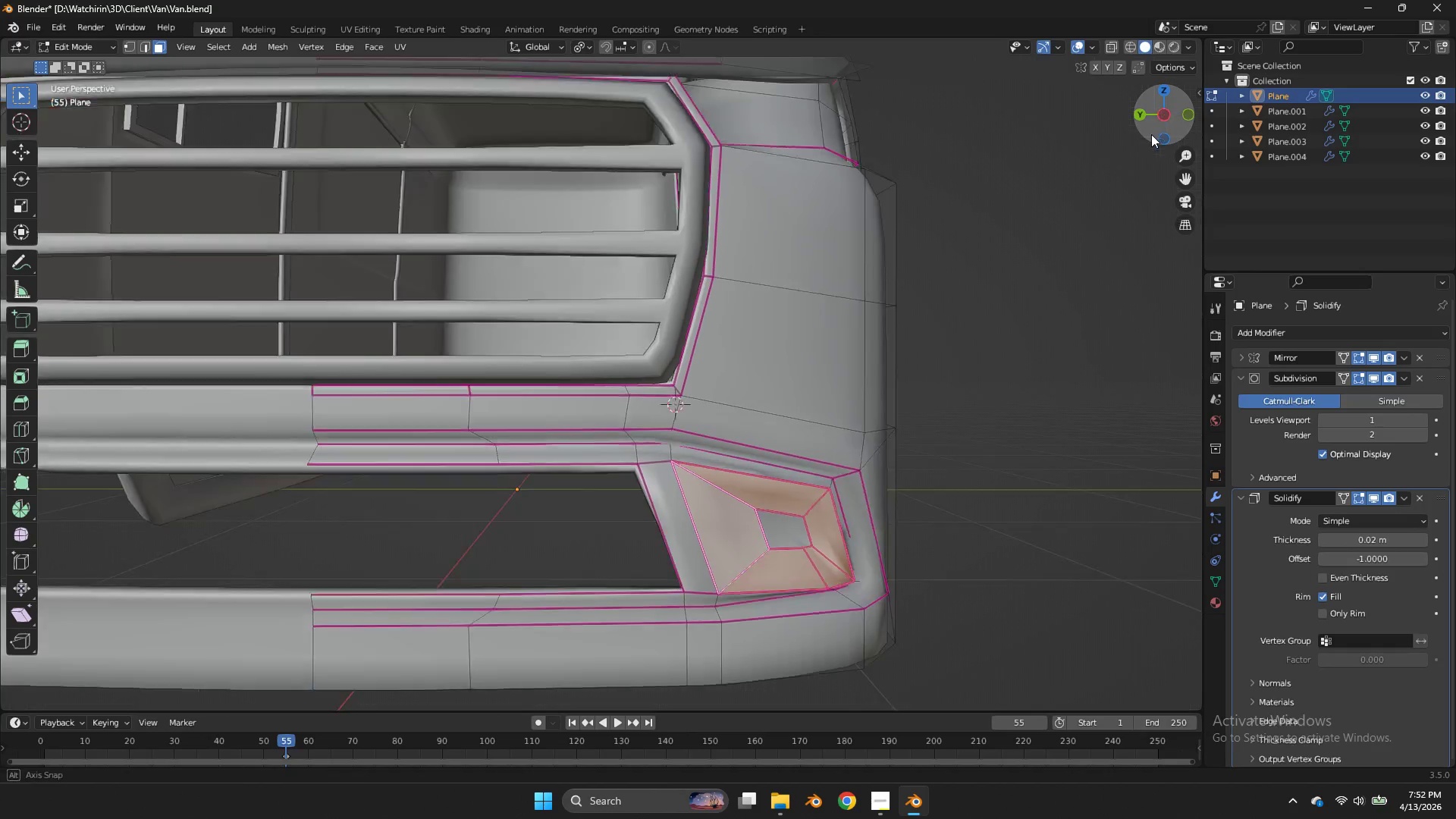 
left_click_drag(start_coordinate=[1155, 129], to_coordinate=[1056, 133])
 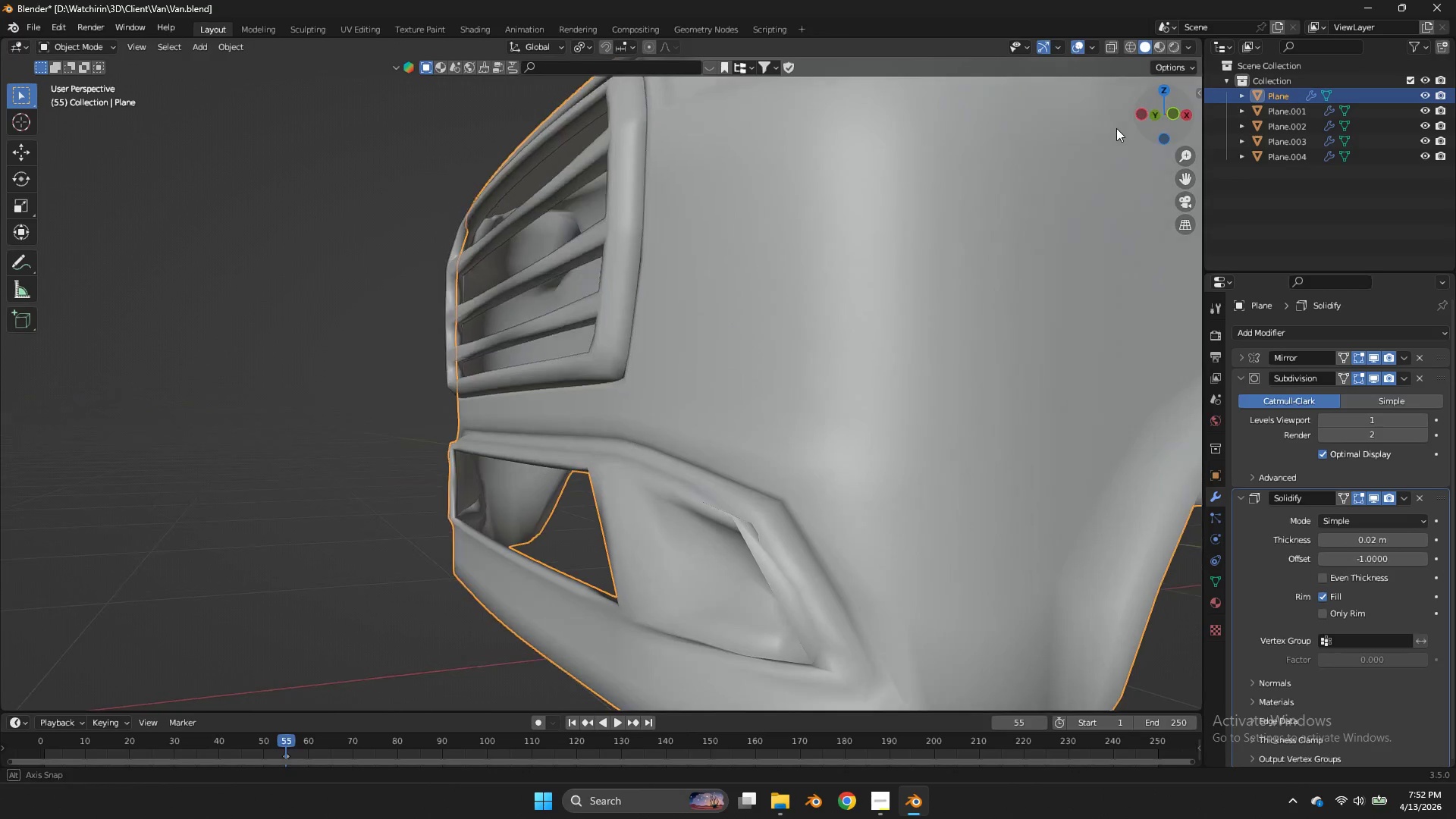 
key(Tab)
 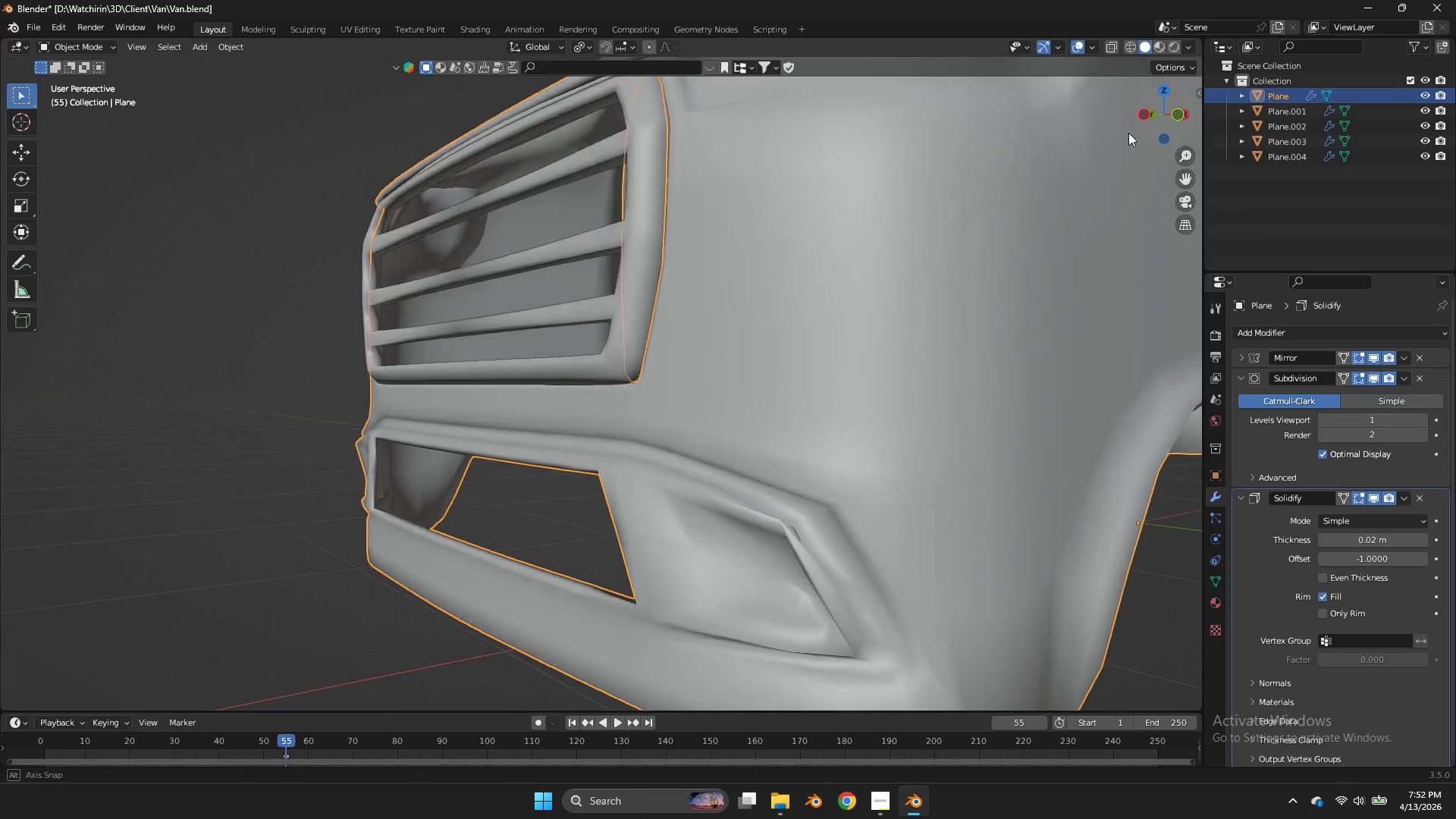 
left_click_drag(start_coordinate=[1152, 133], to_coordinate=[1116, 128])
 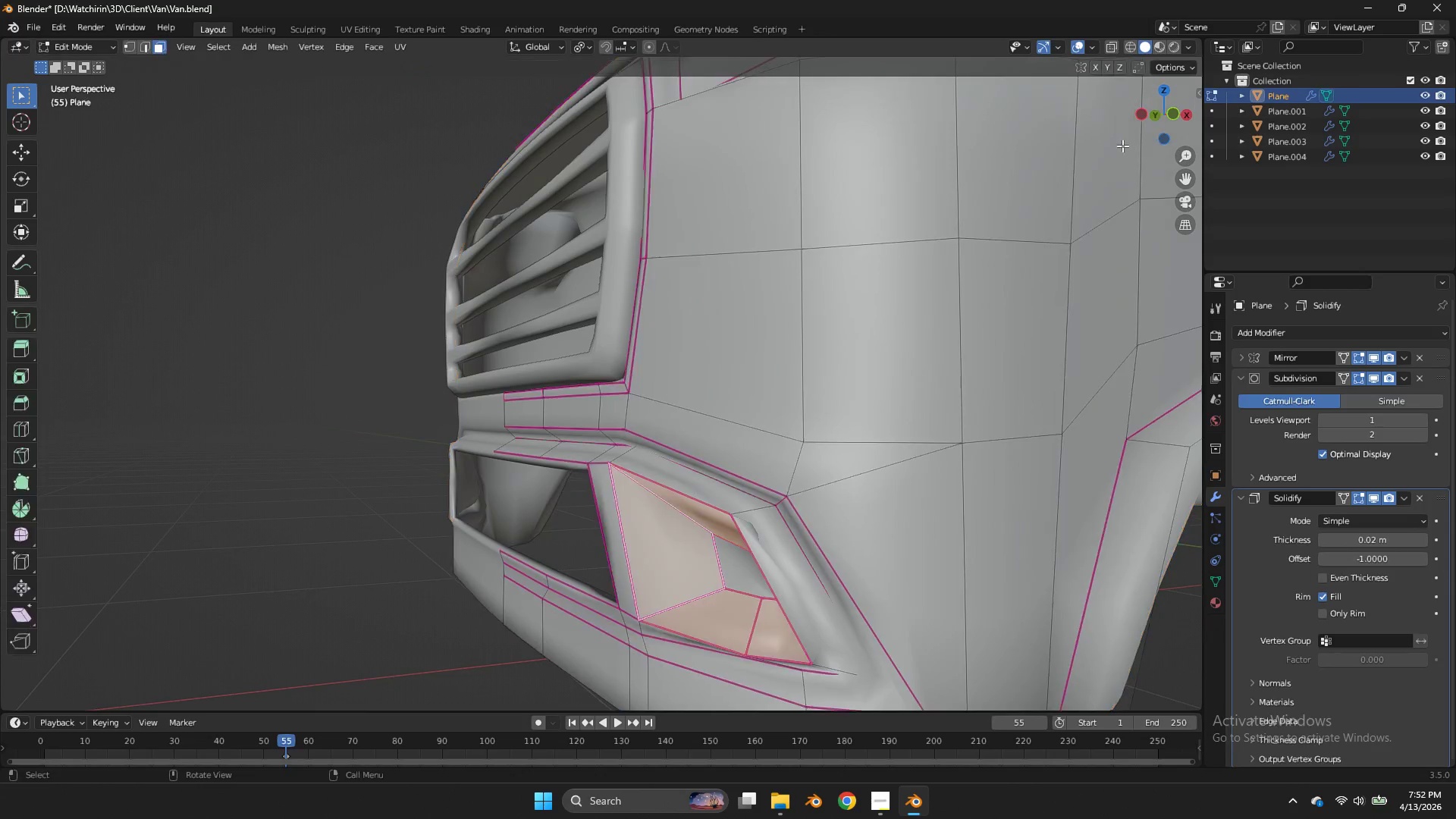 
key(Tab)
 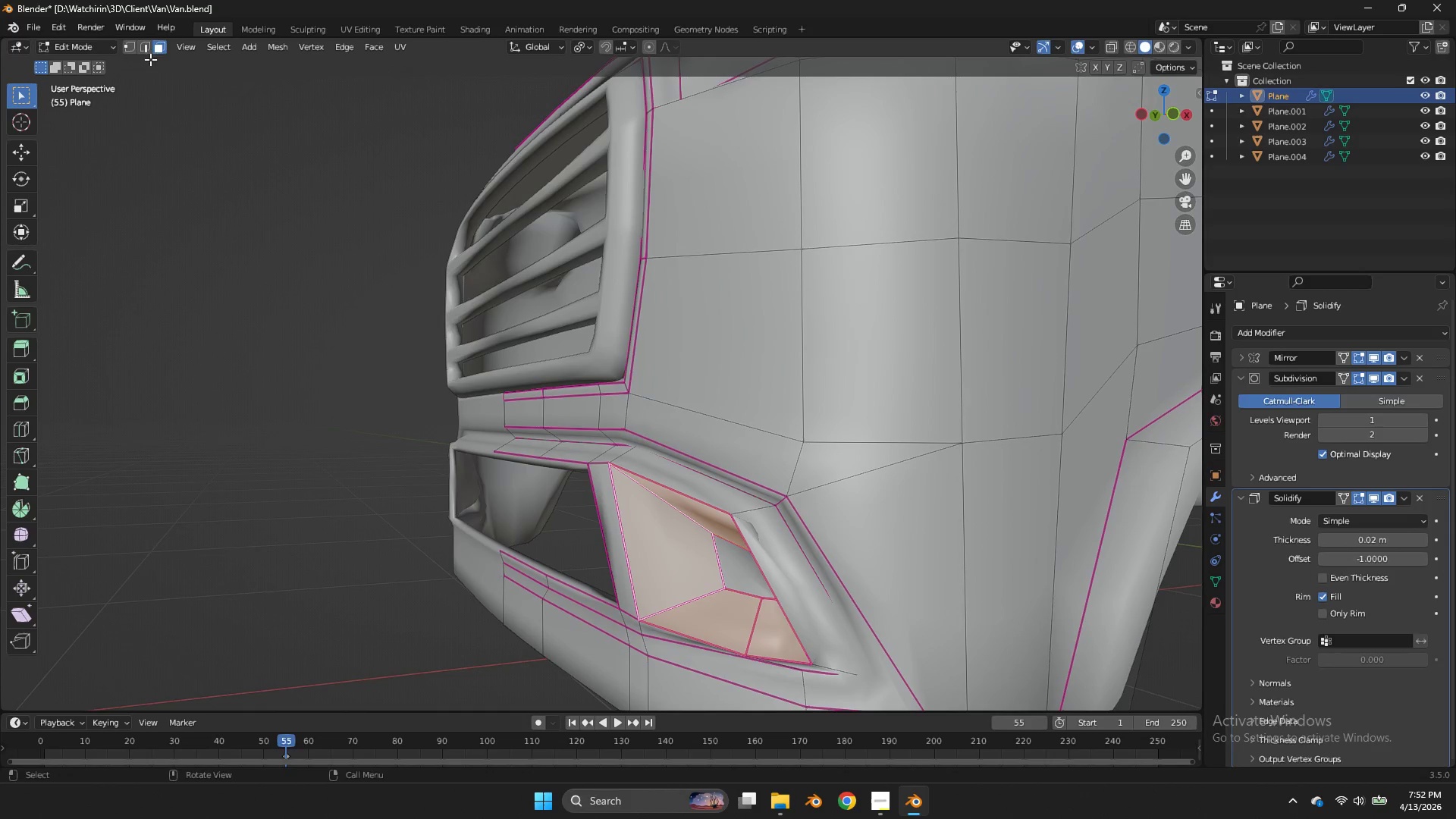 
left_click([146, 43])
 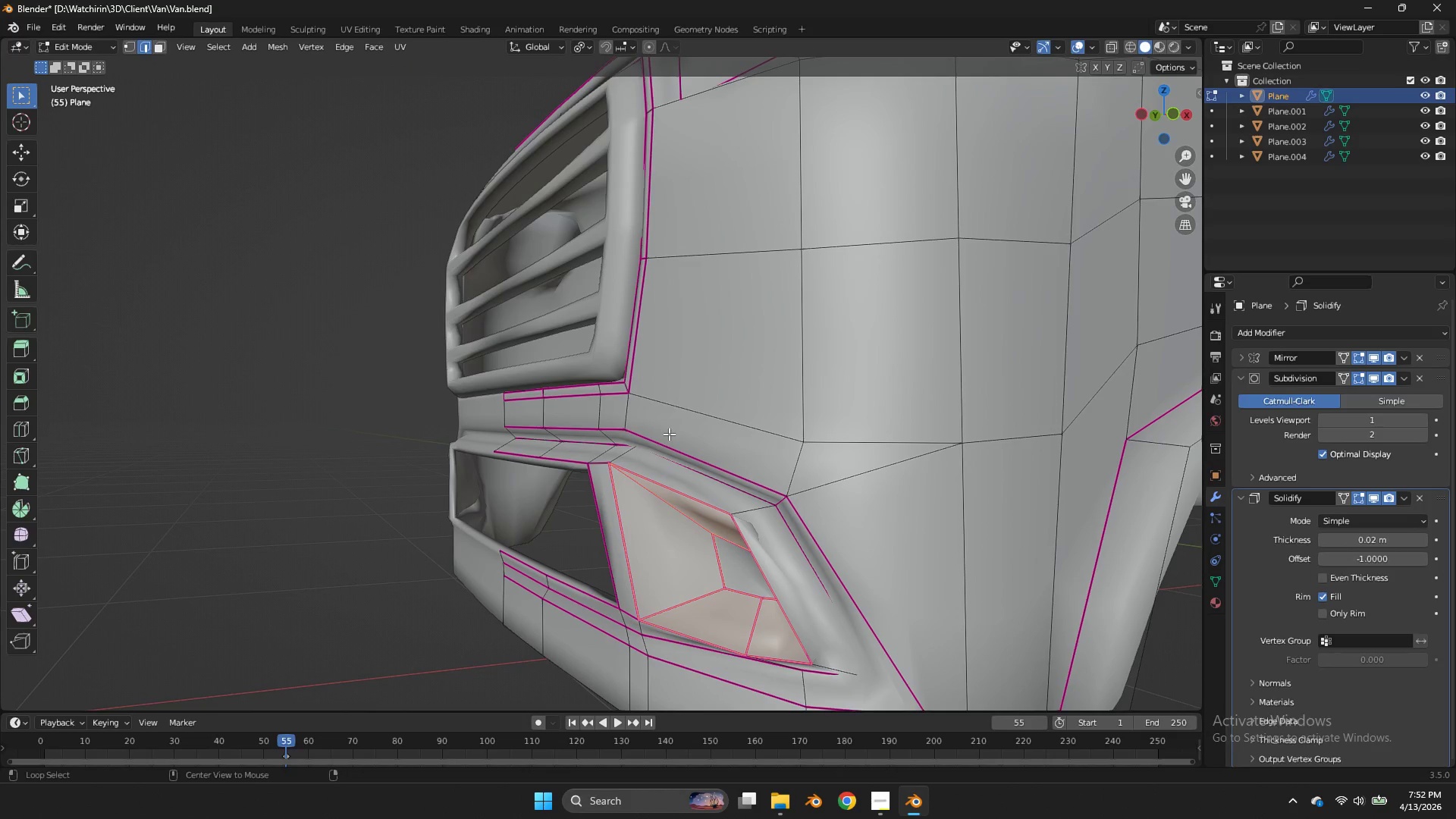 
hold_key(key=AltLeft, duration=0.69)
left_click([748, 504])
 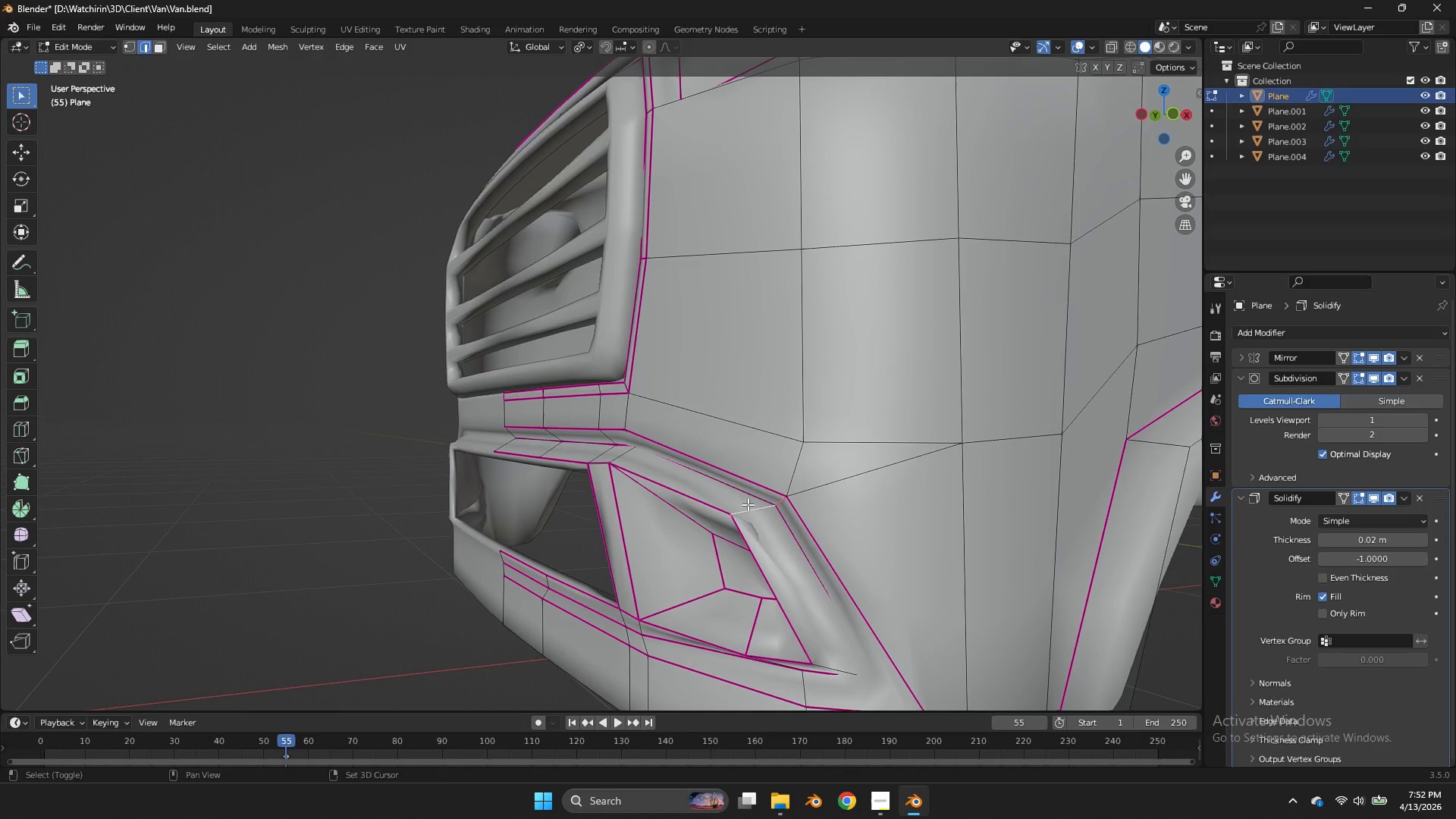 
key(Shift+E)
 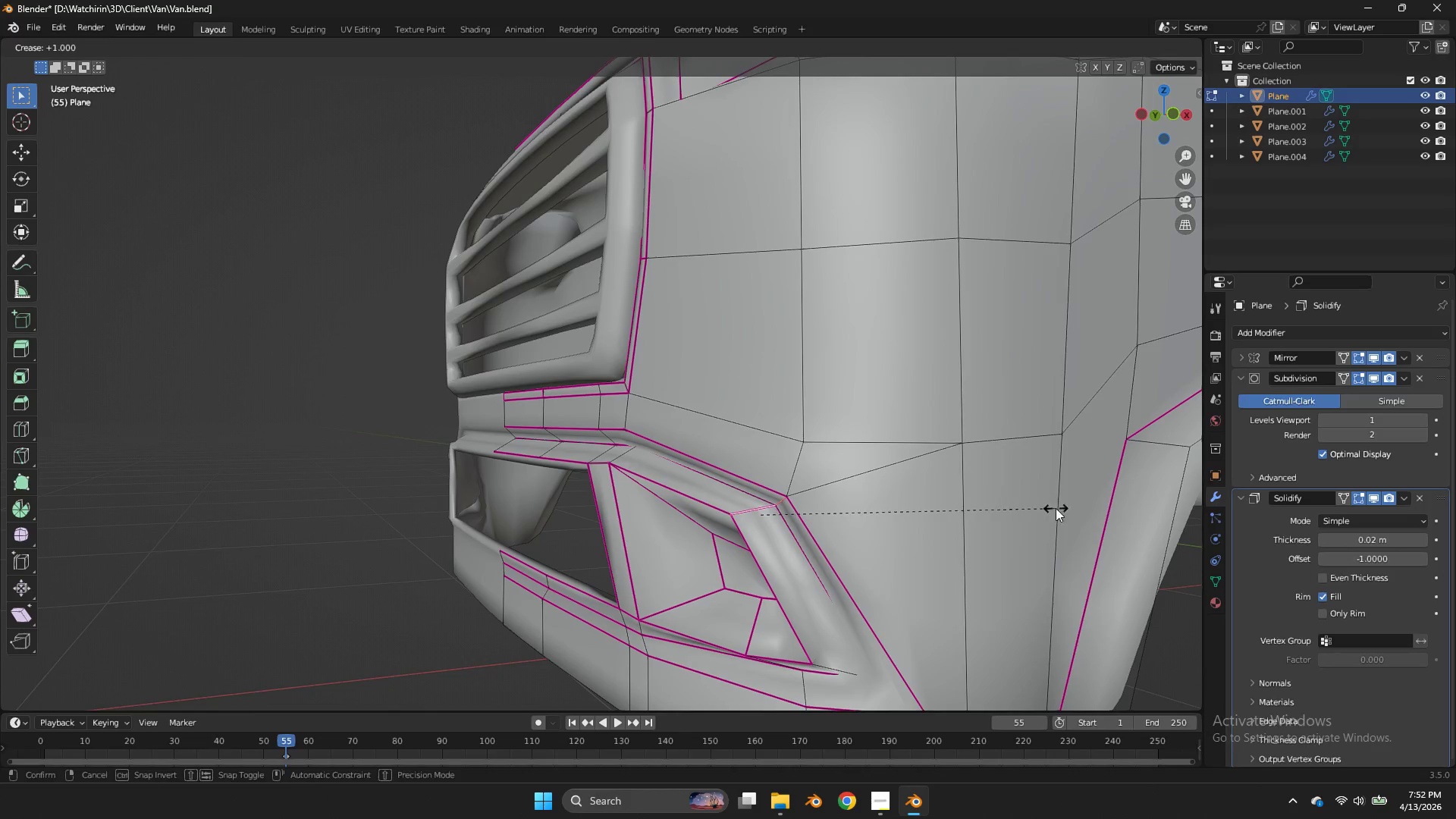 
left_click([1056, 508])
 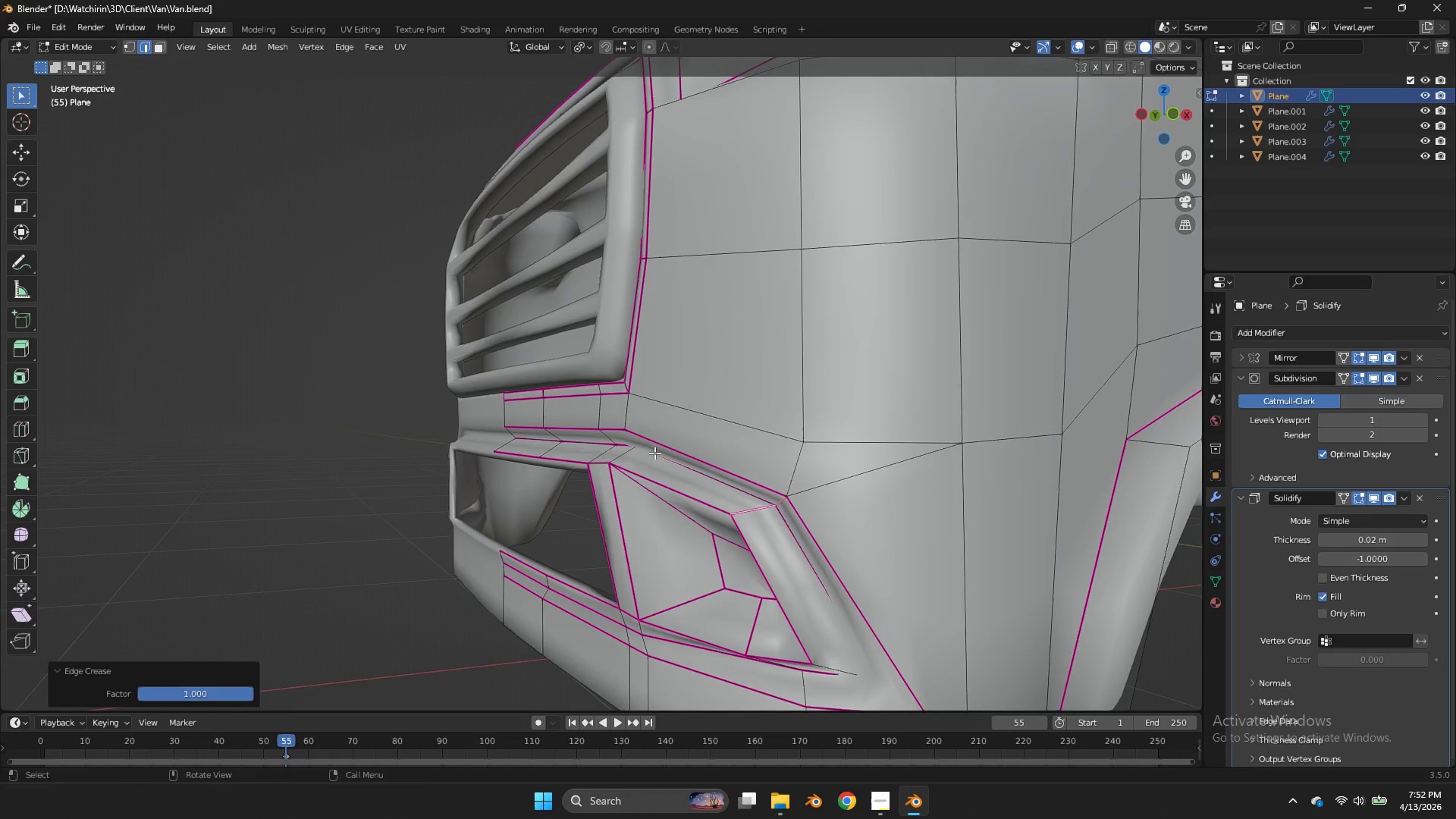 
key(Tab)
 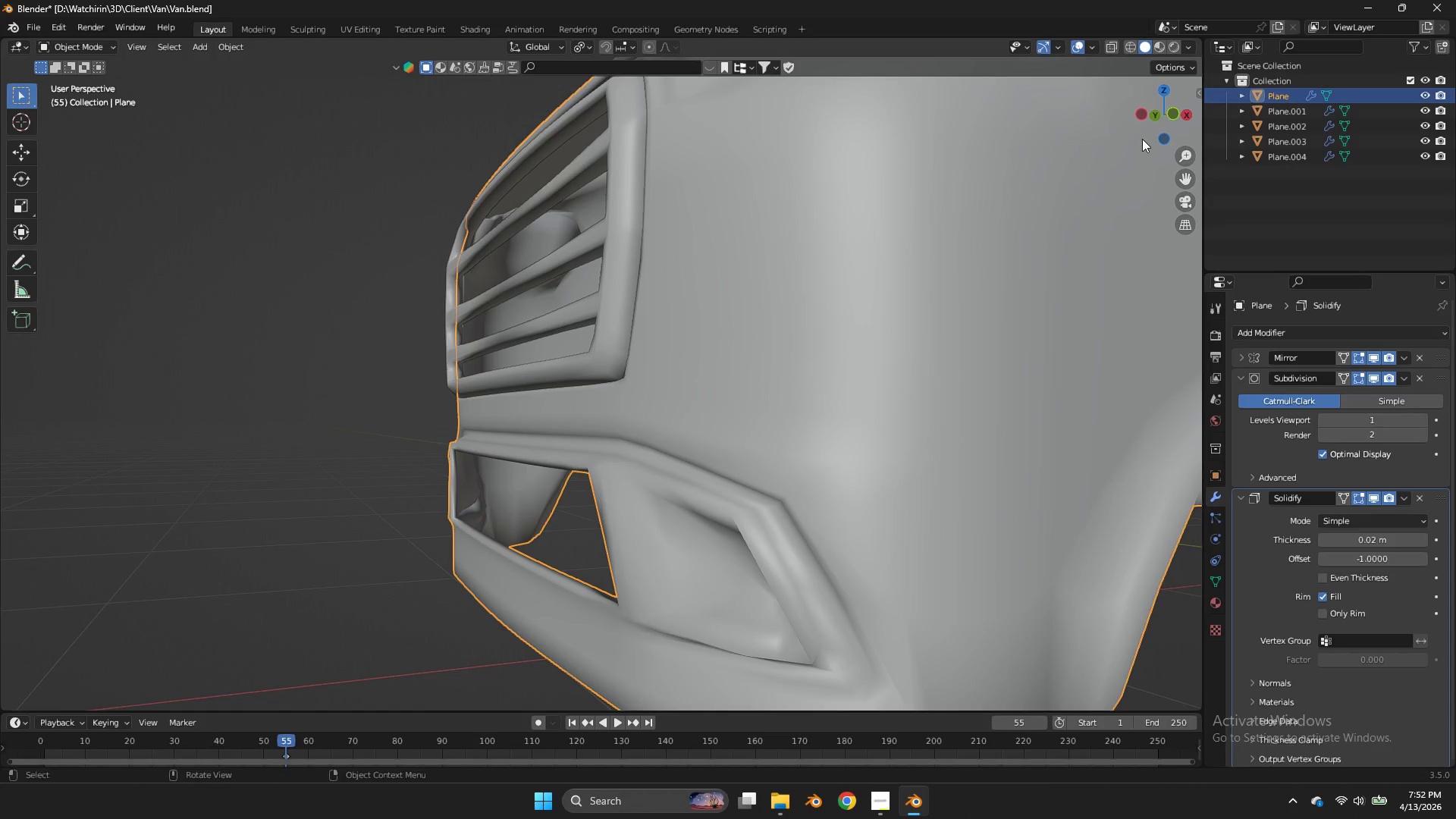 
left_click_drag(start_coordinate=[1160, 115], to_coordinate=[40, 92])
 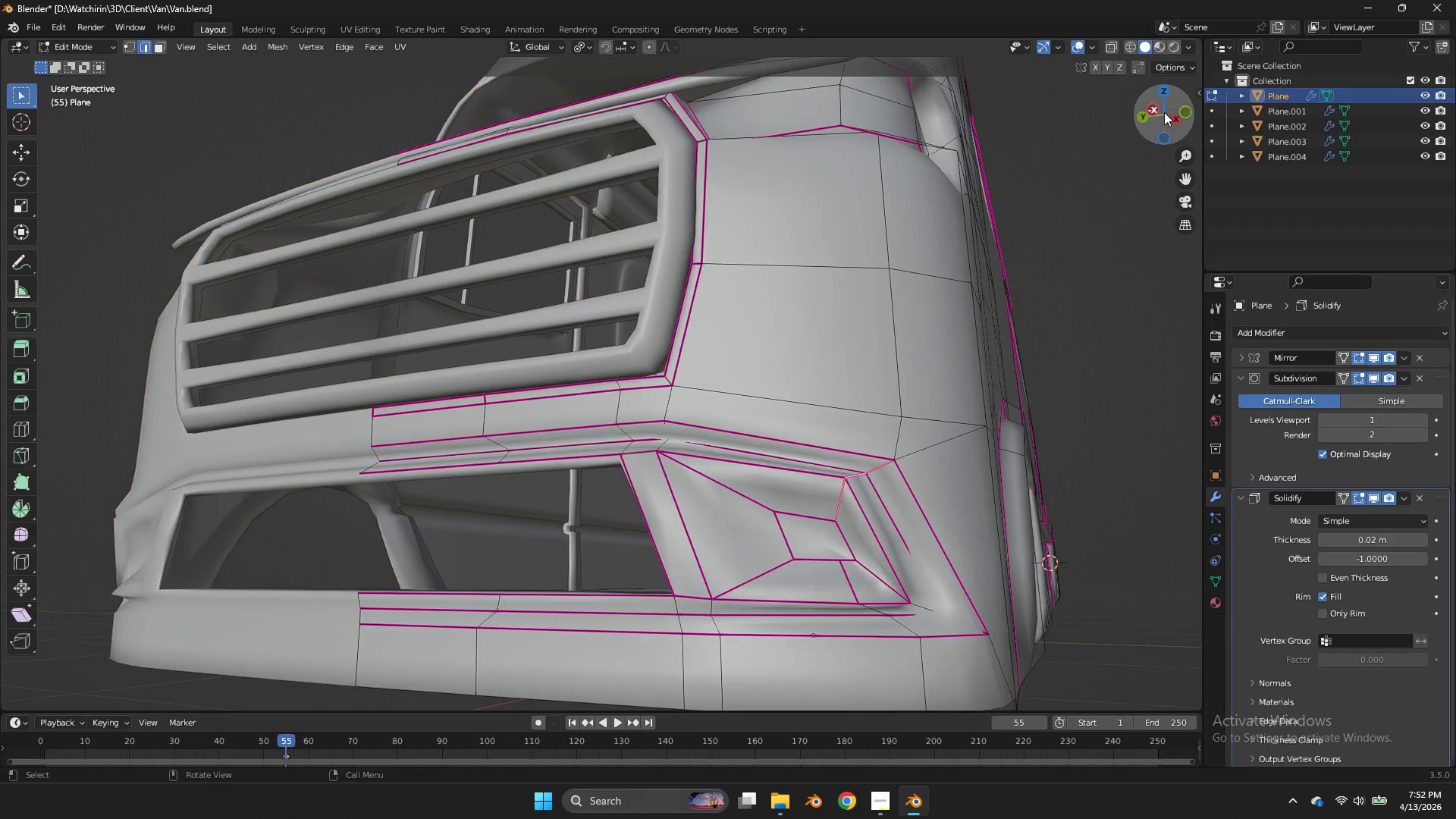 
key(Tab)
 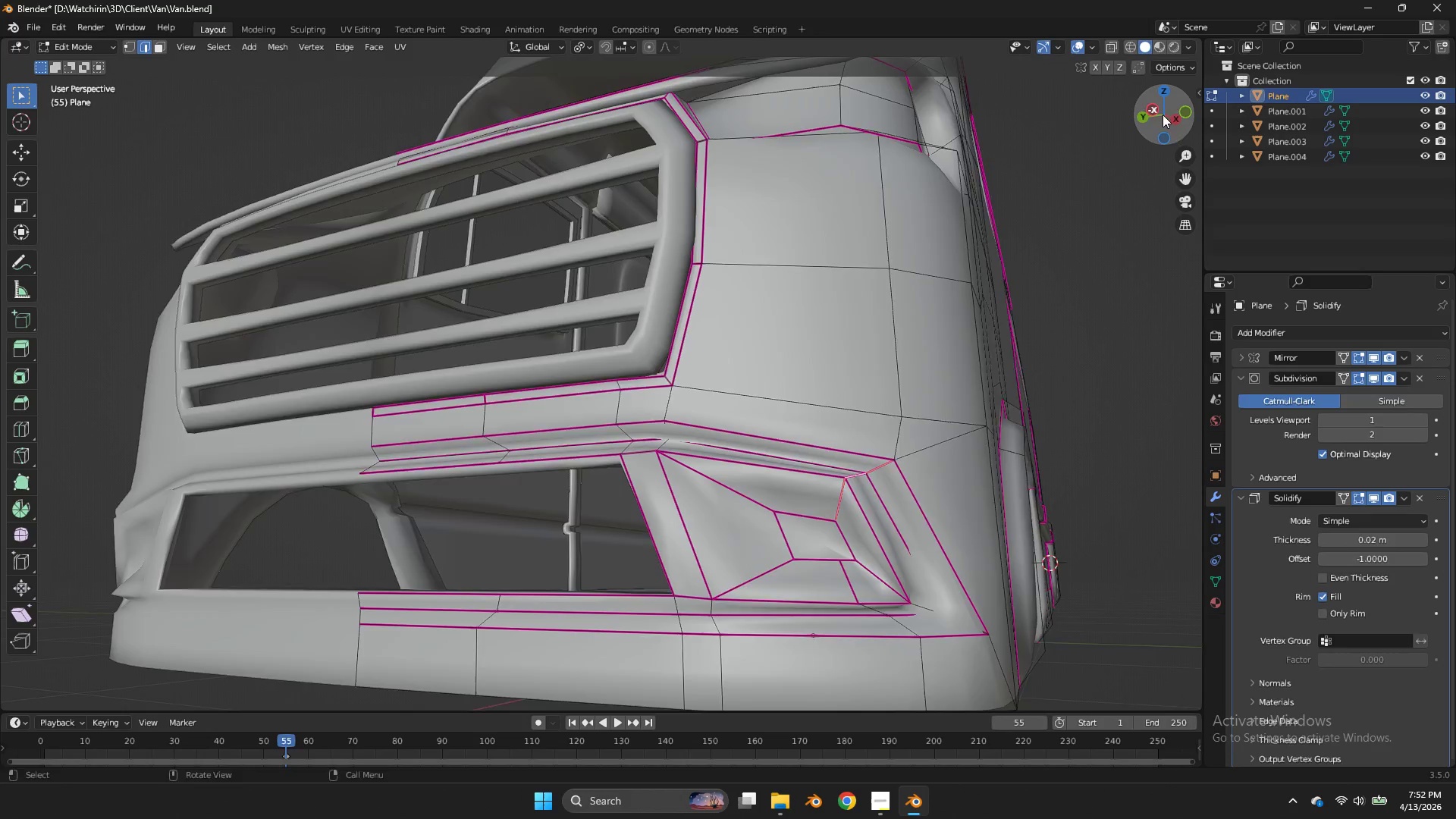 
left_click_drag(start_coordinate=[1163, 113], to_coordinate=[1175, 134])
 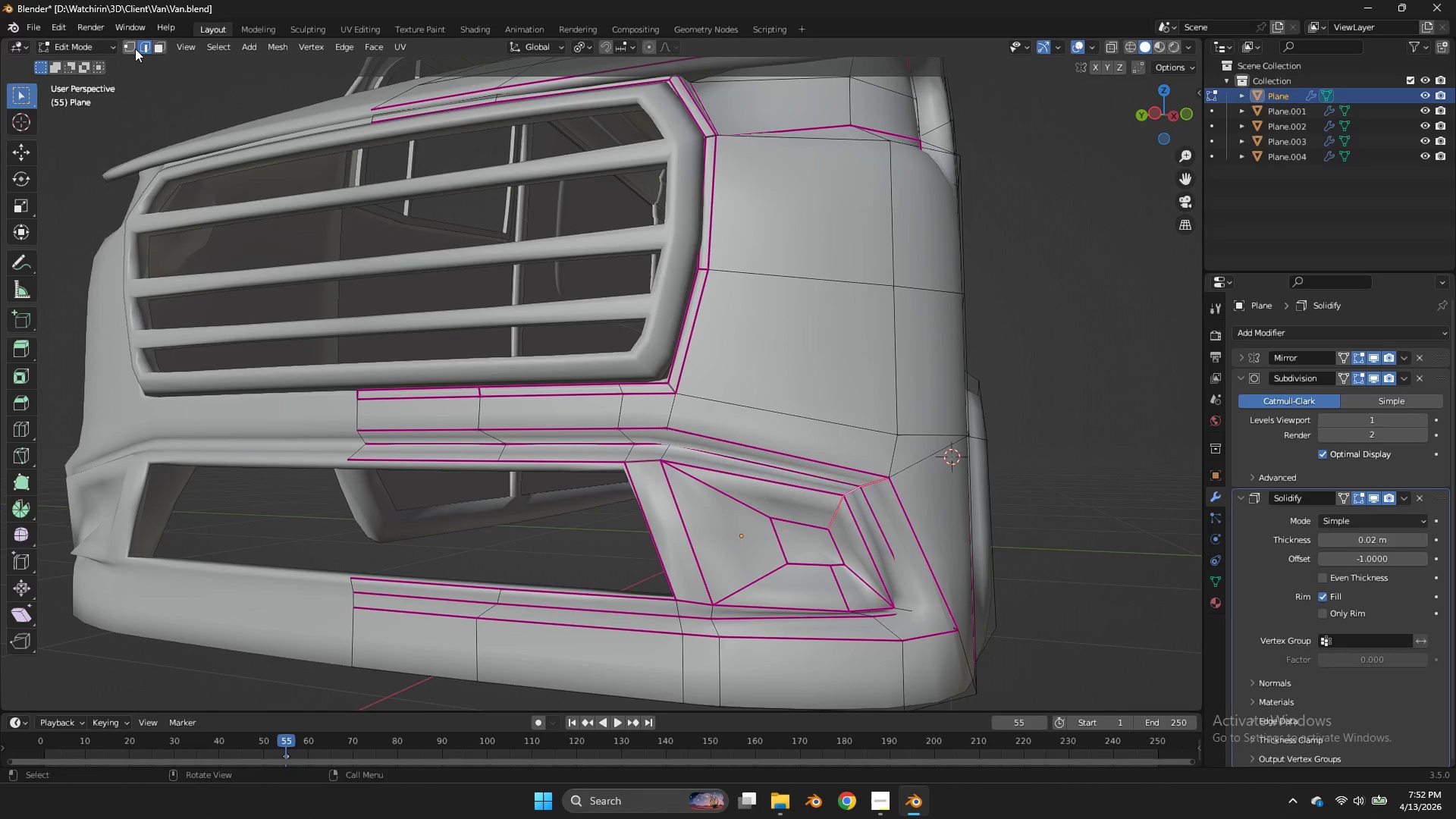 
left_click([129, 43])
 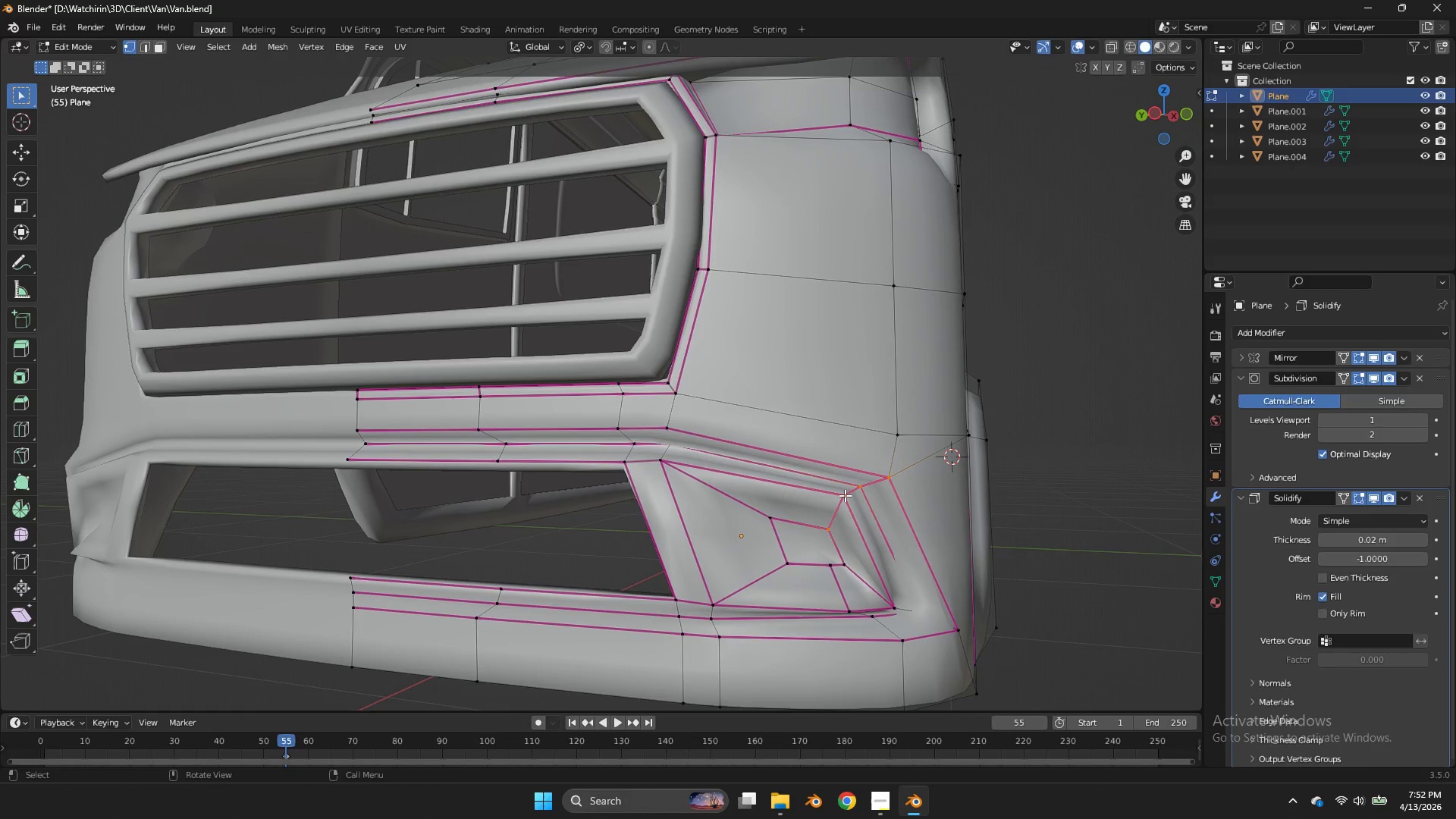 
left_click([845, 495])
 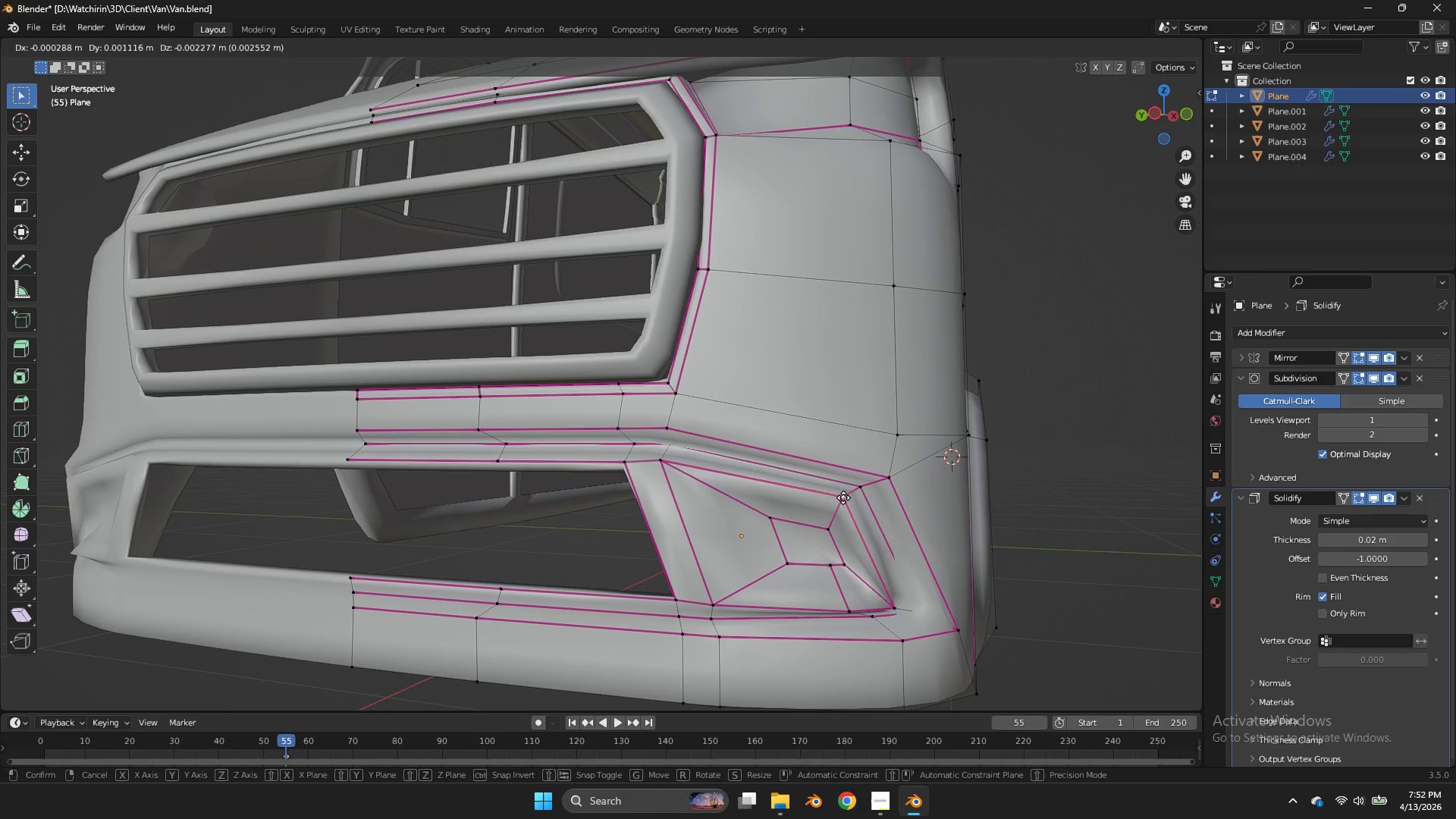 
key(G)
 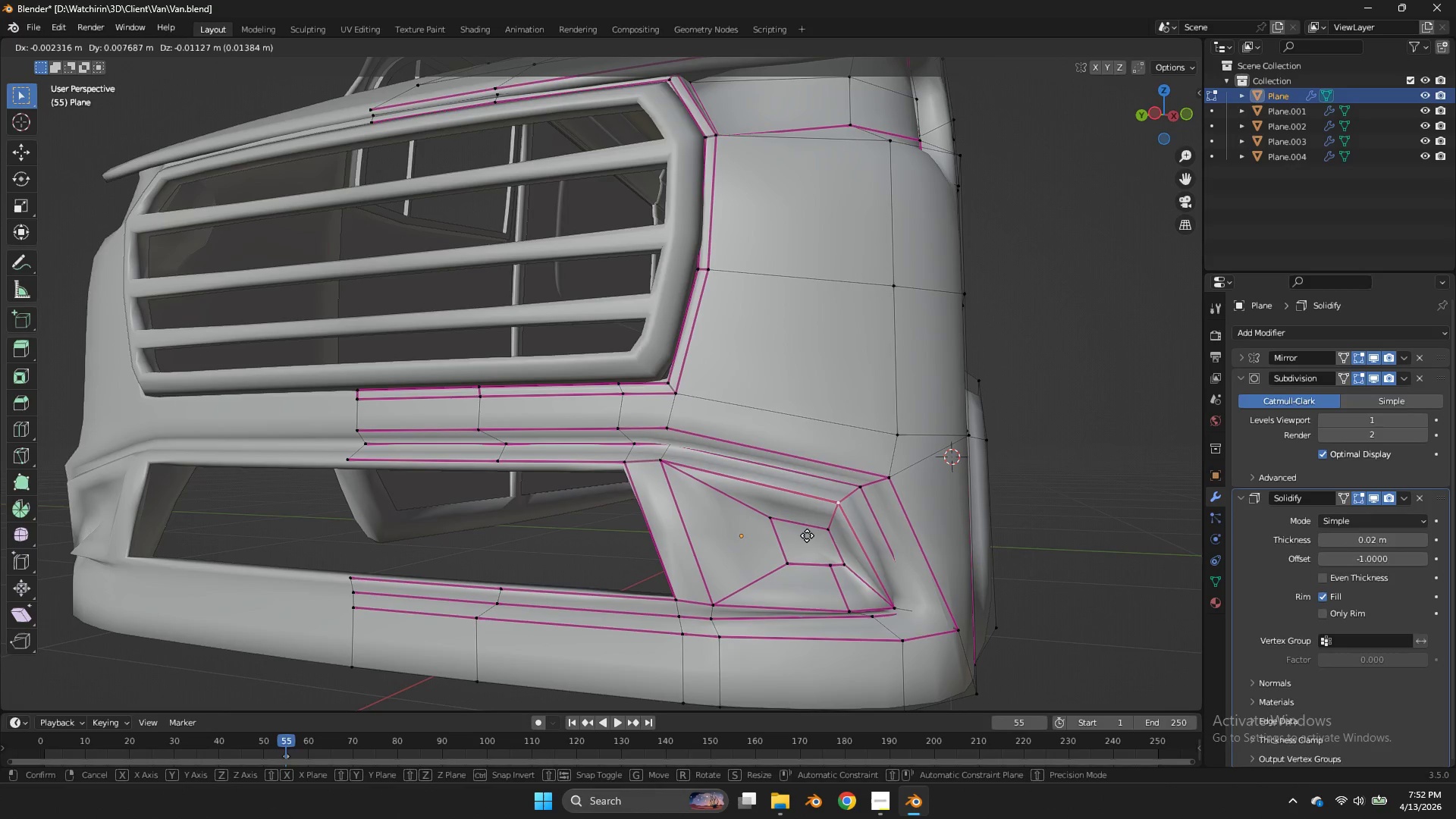 
hold_key(key=ShiftLeft, duration=0.58)
left_click([794, 558])
 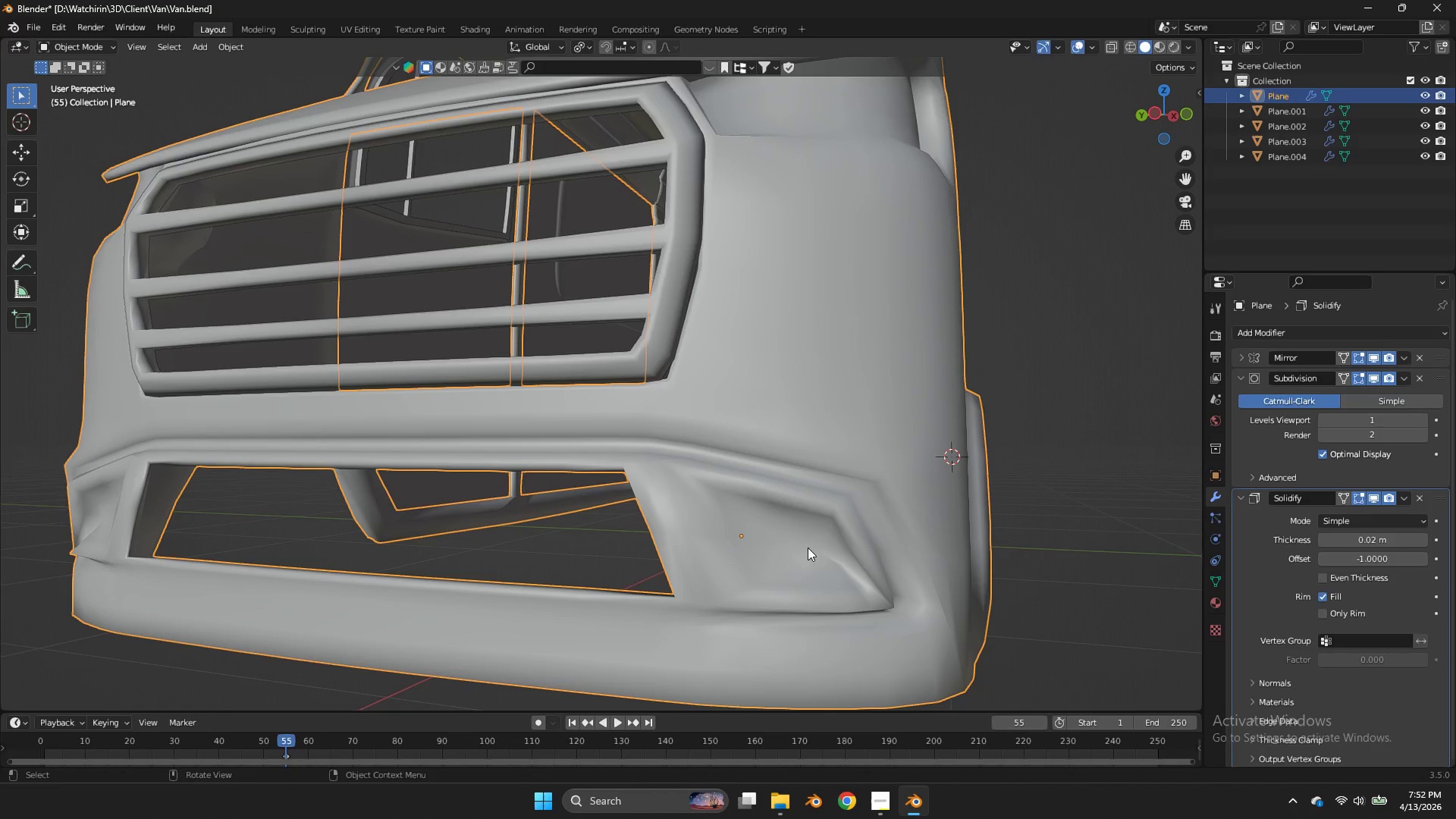 
key(Tab)
 